 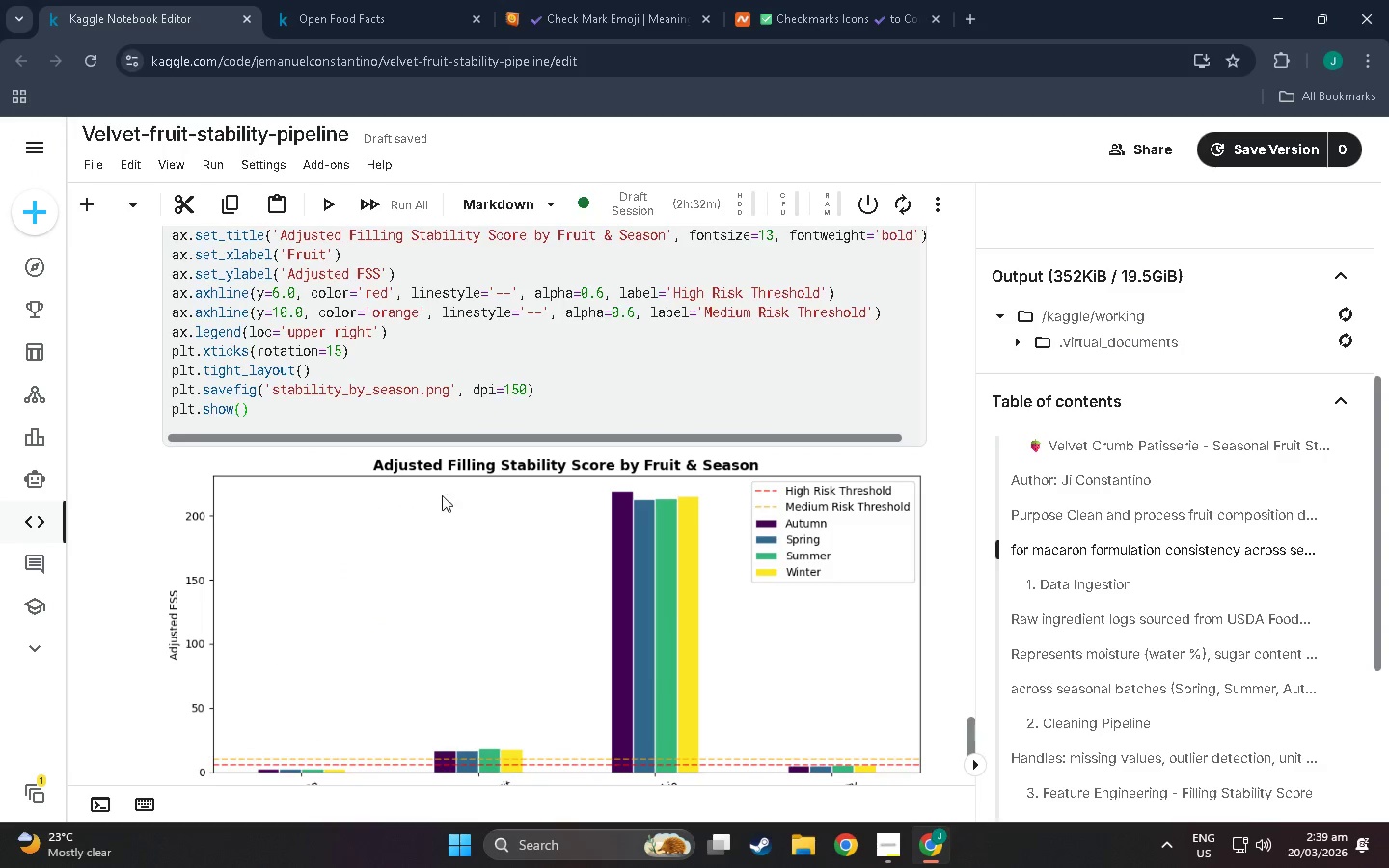 
scroll: coordinate [561, 580], scroll_direction: up, amount: 123.0
 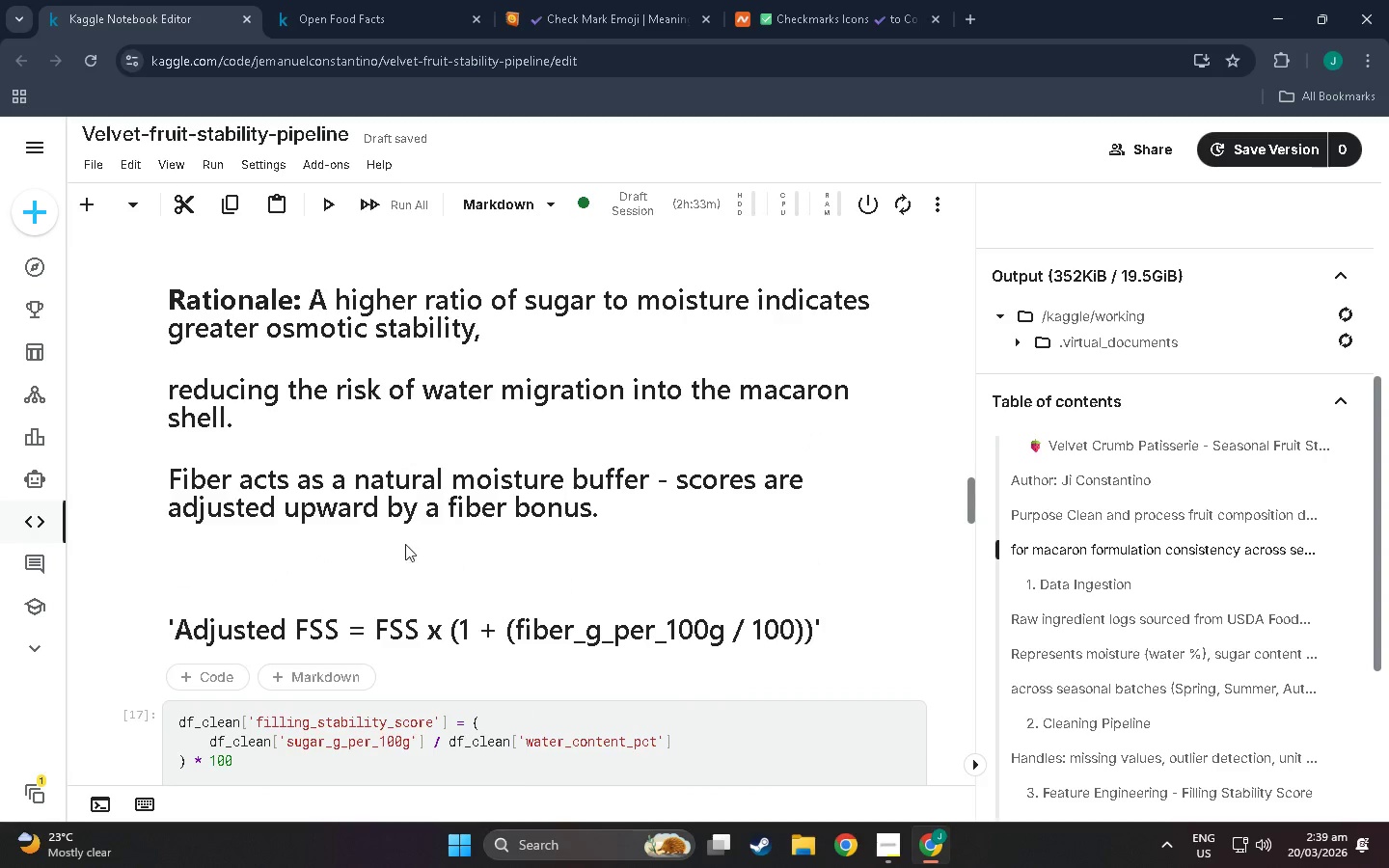 
scroll: coordinate [742, 582], scroll_direction: up, amount: 44.0
 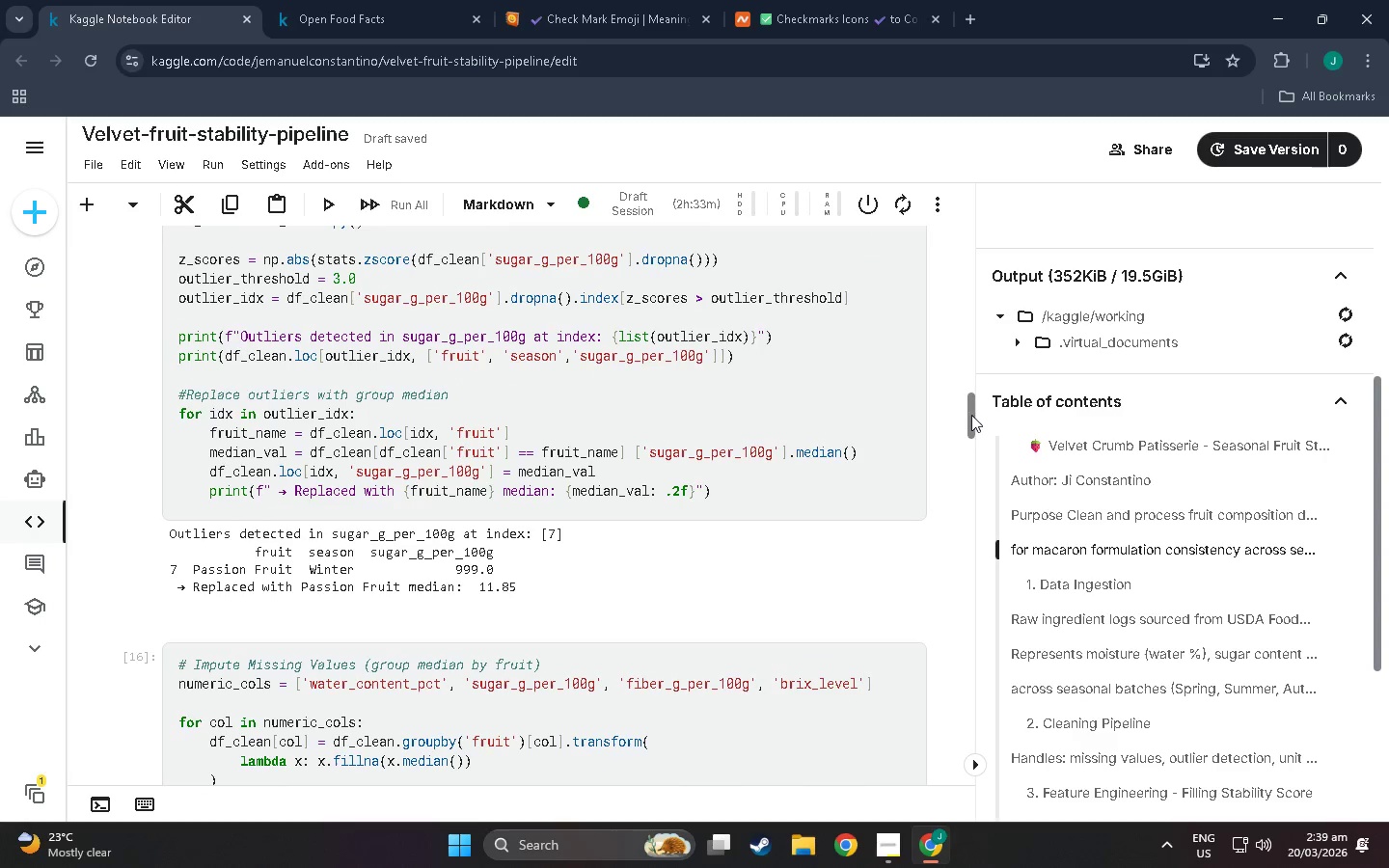 
left_click_drag(start_coordinate=[971, 415], to_coordinate=[960, 263])
 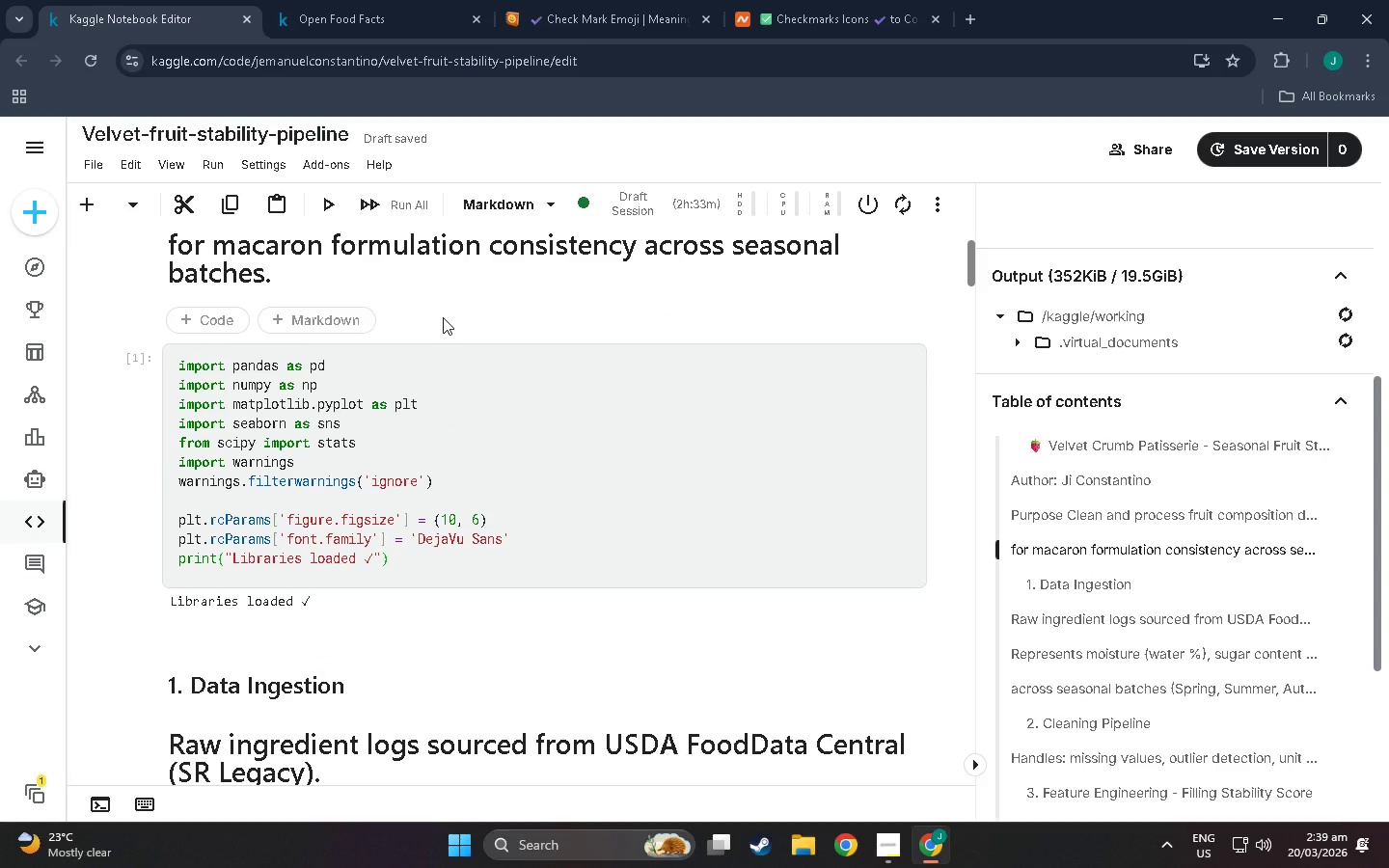 
wait(7.38)
 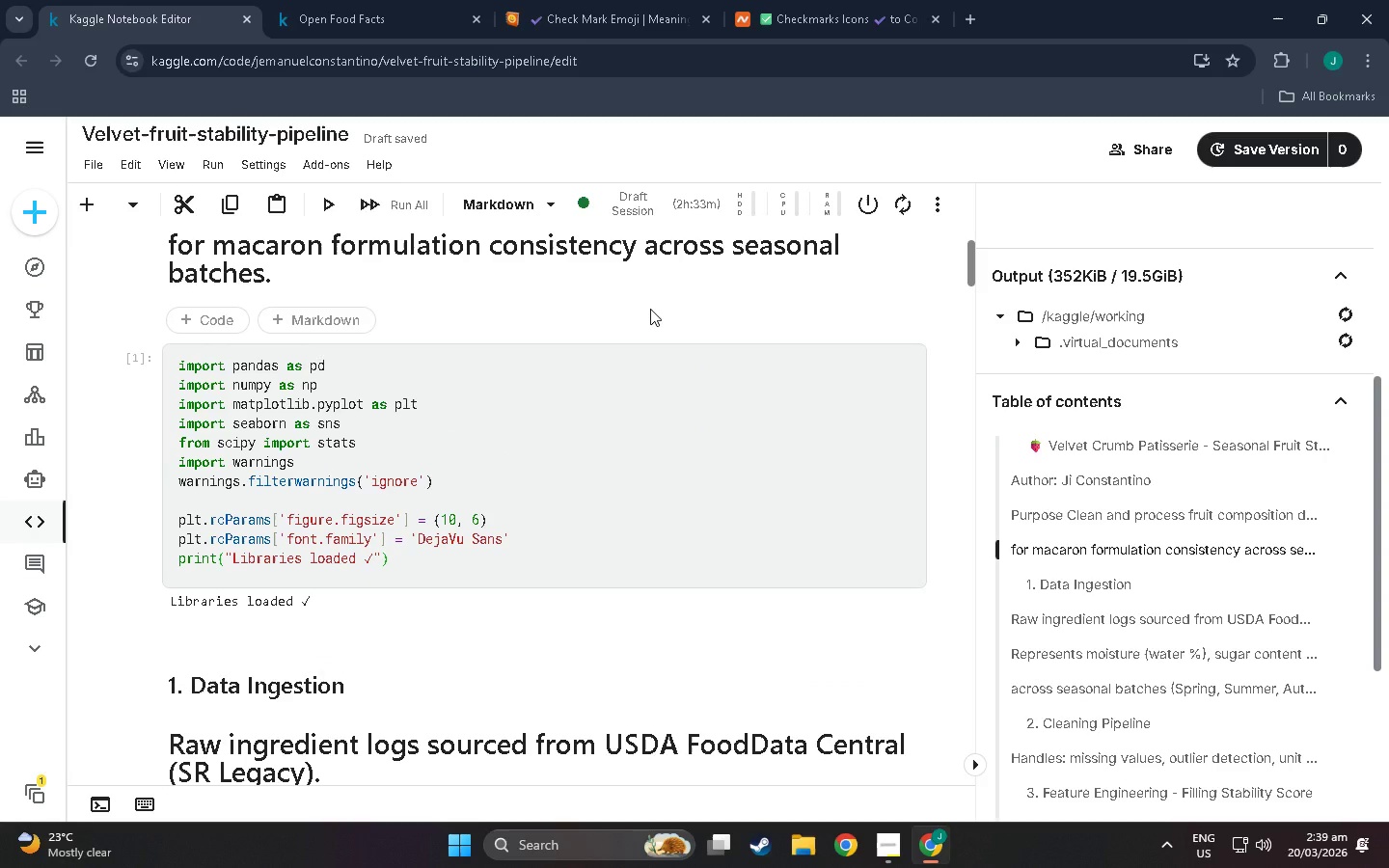 
scroll: coordinate [369, 465], scroll_direction: up, amount: 11.0
 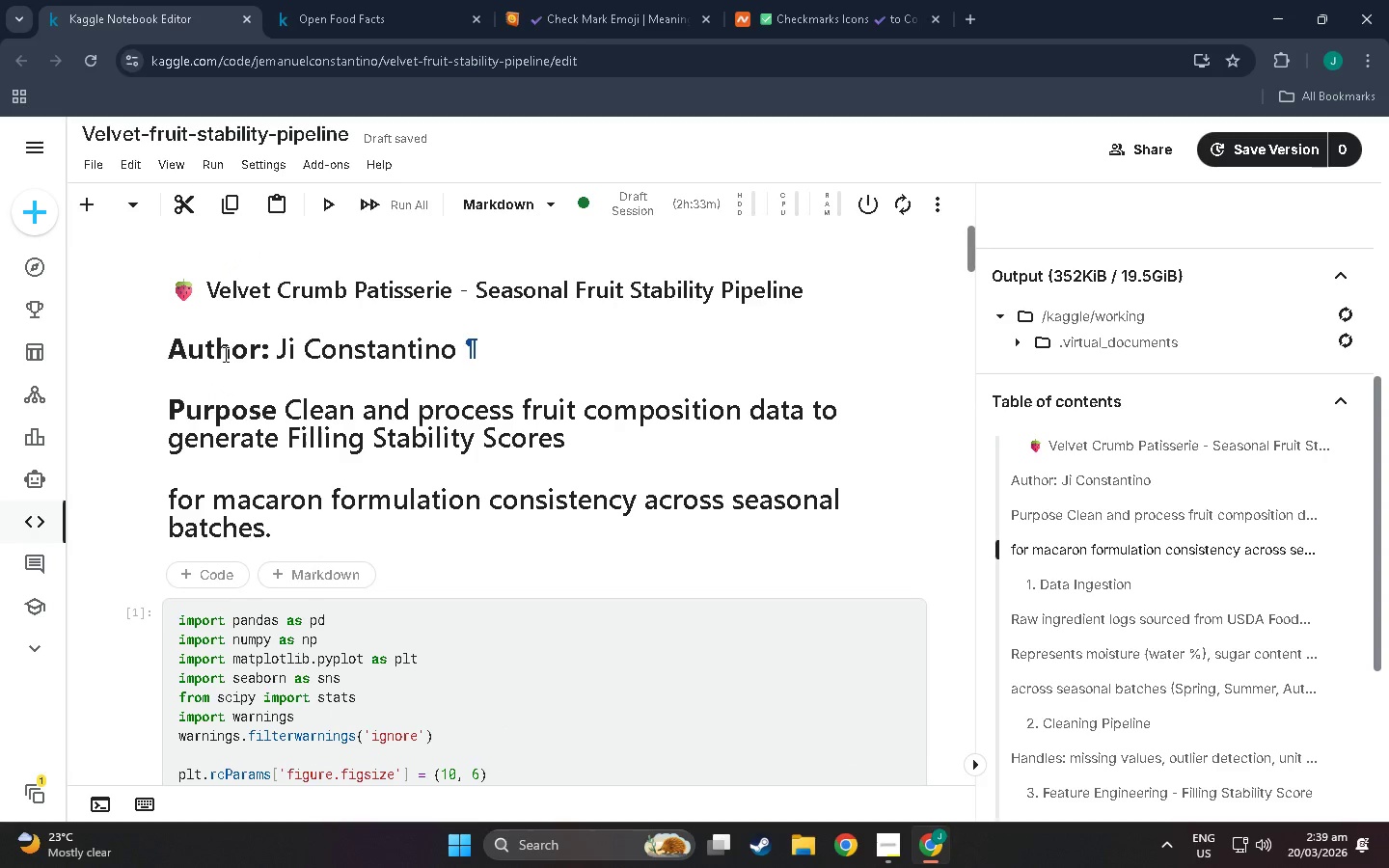 
scroll: coordinate [268, 420], scroll_direction: down, amount: 26.0
 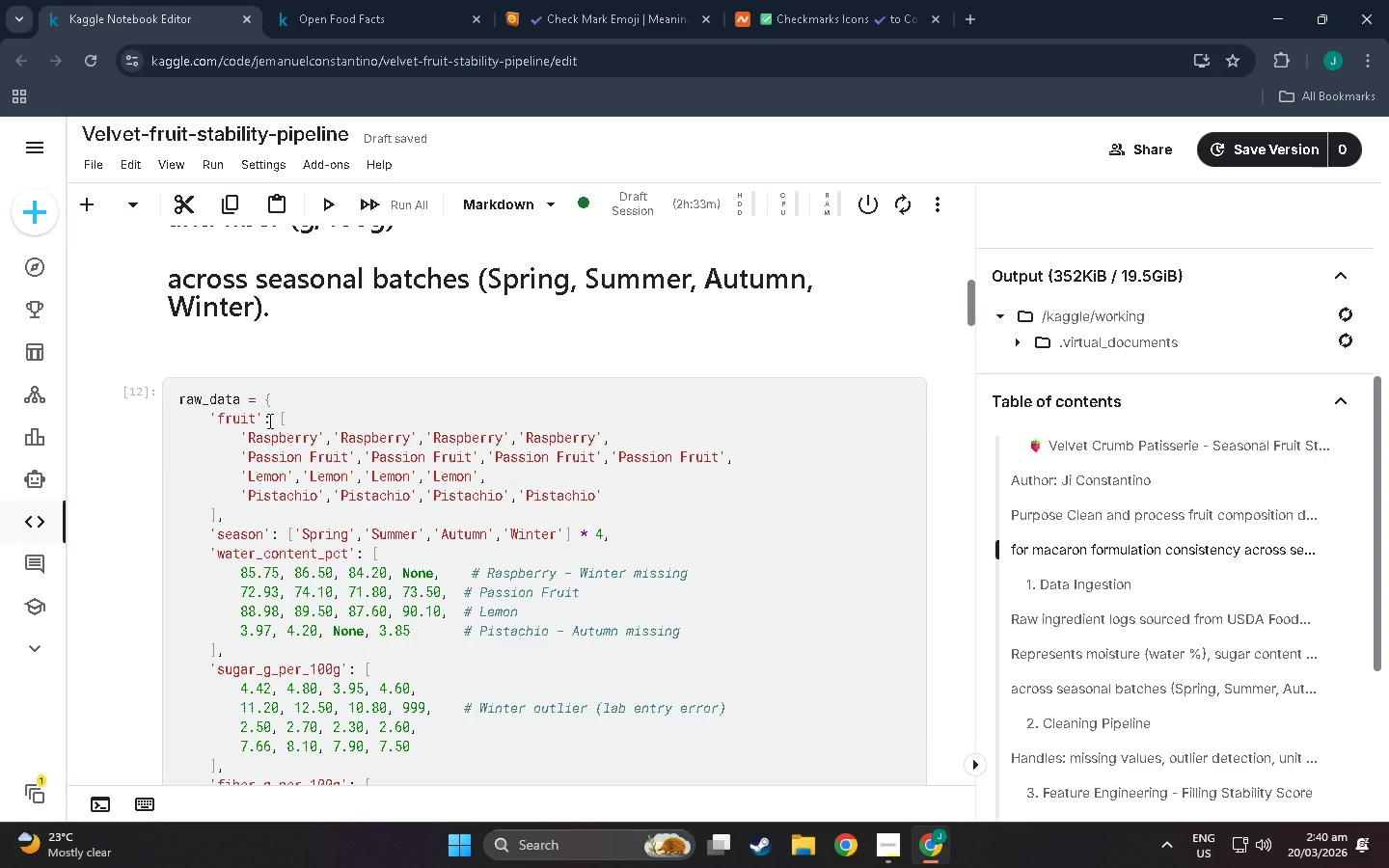 
scroll: coordinate [294, 444], scroll_direction: down, amount: 10.0
 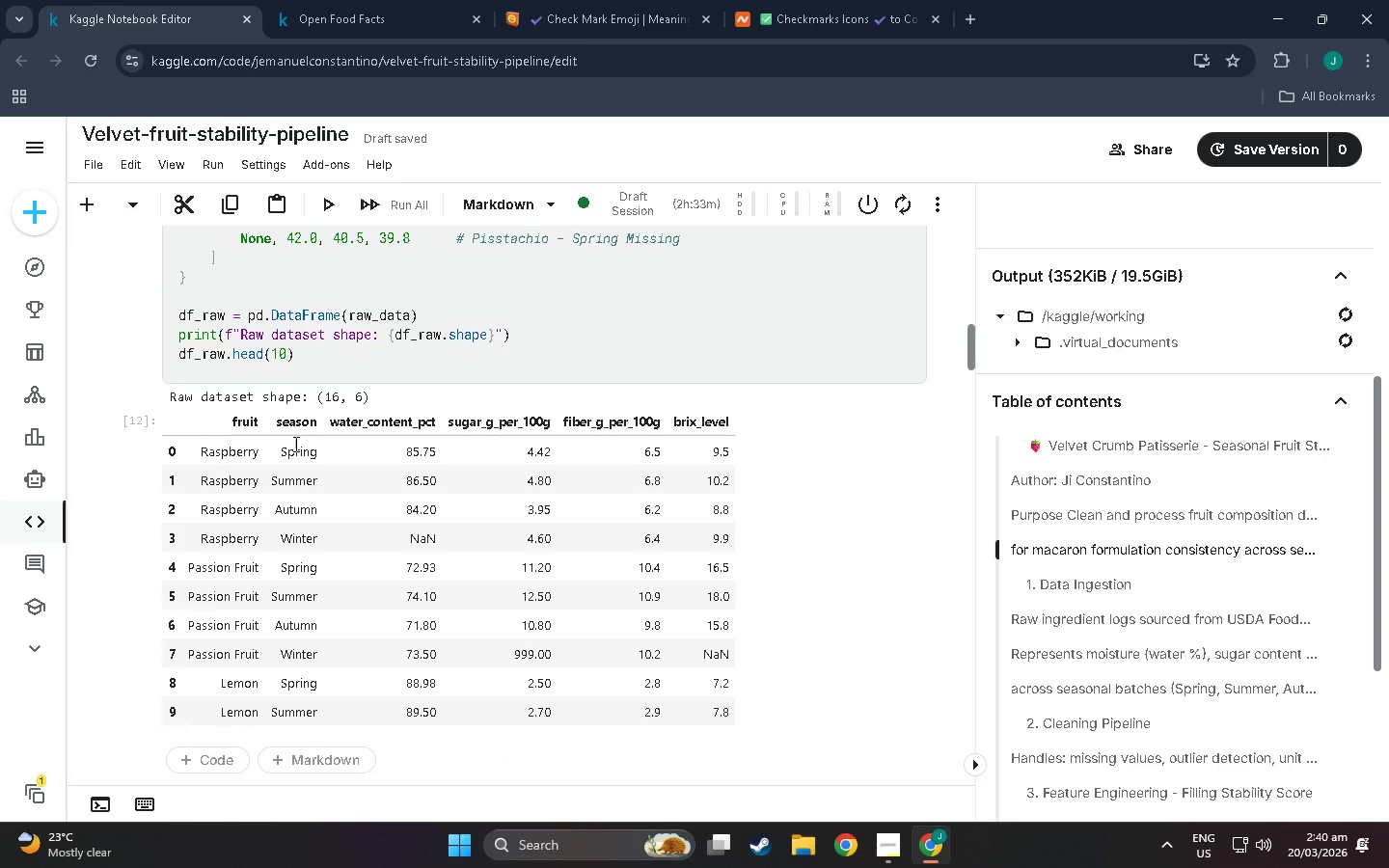 
scroll: coordinate [322, 463], scroll_direction: up, amount: 7.0
 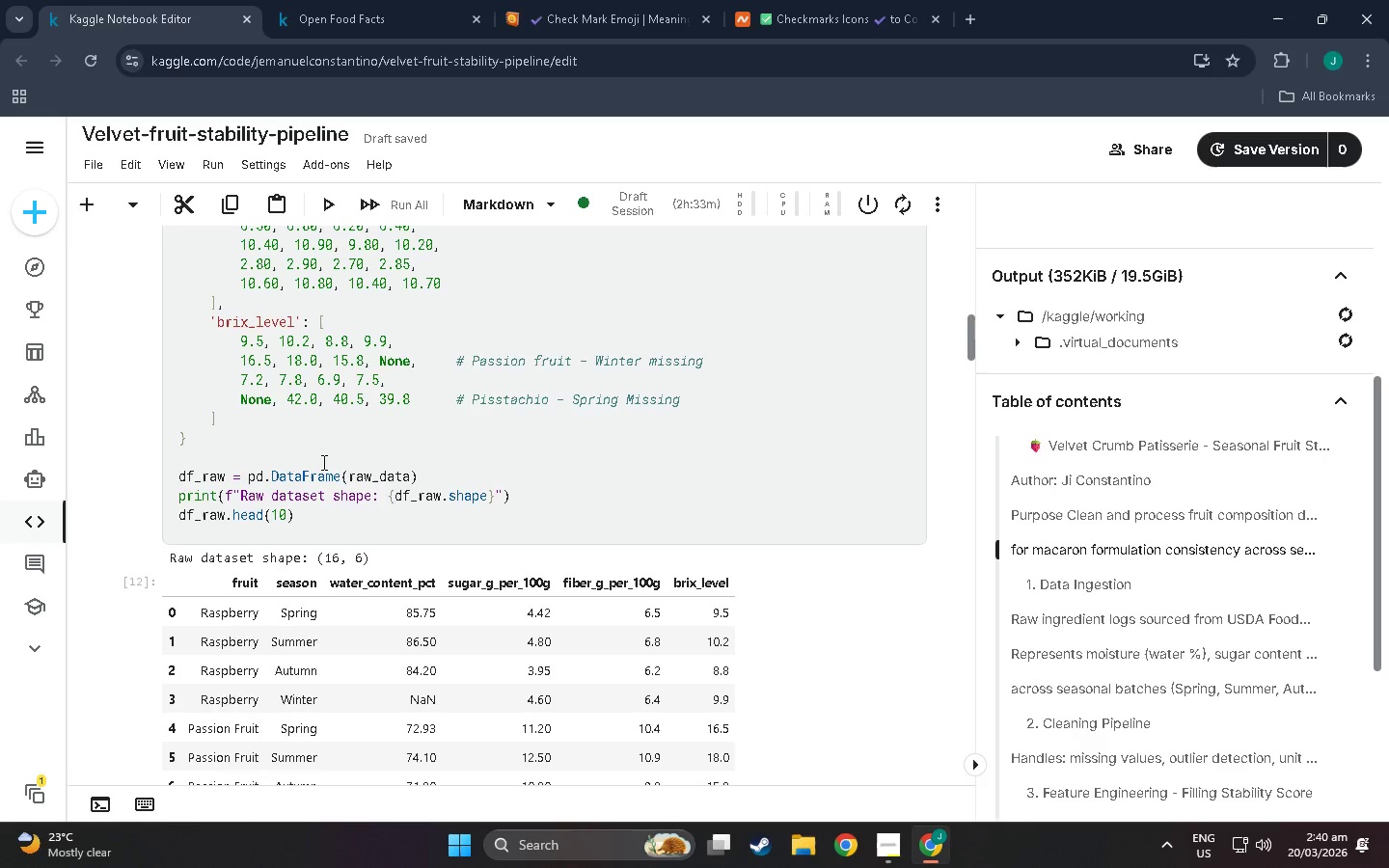 
scroll: coordinate [322, 462], scroll_direction: down, amount: 28.0
 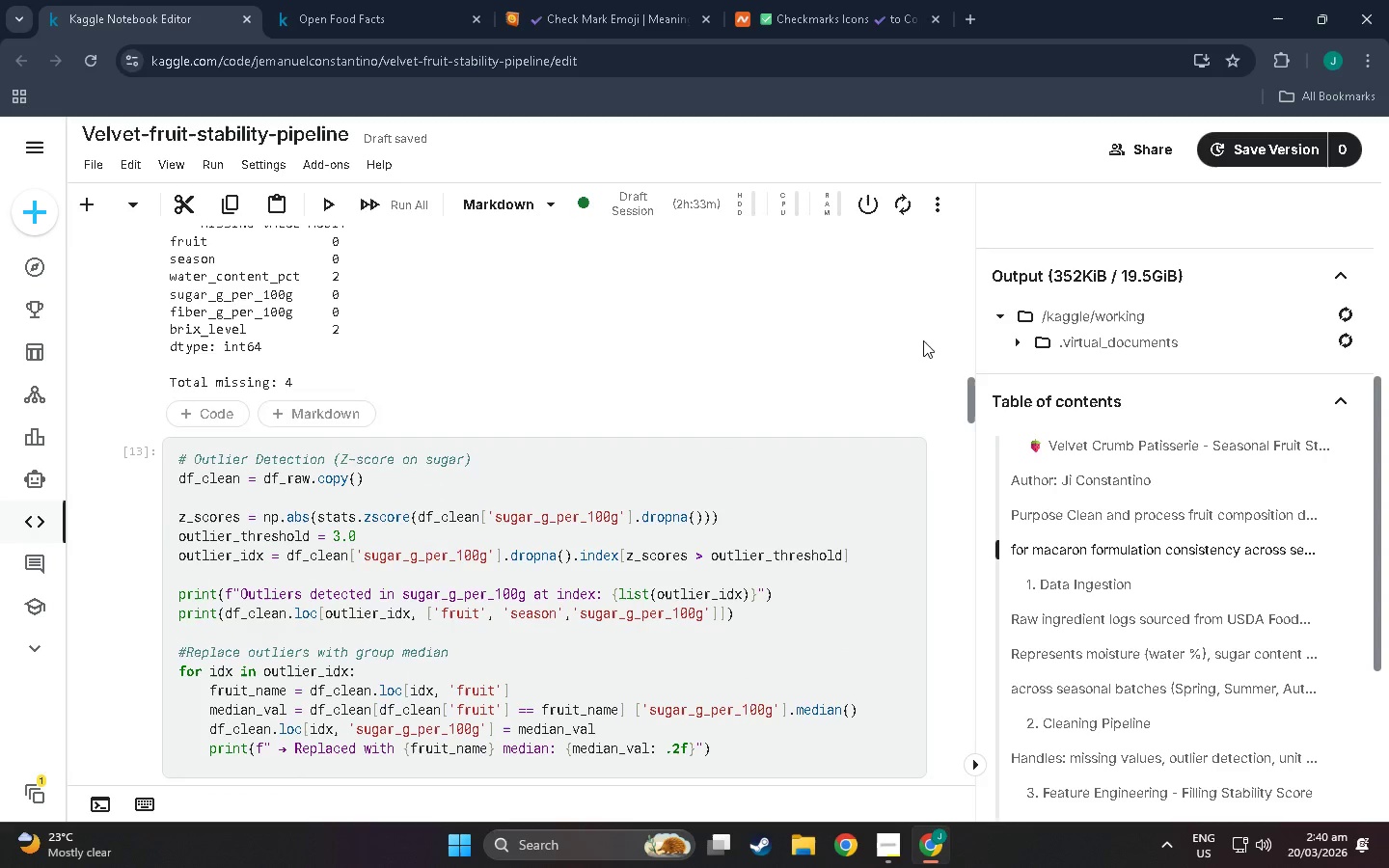 
left_click_drag(start_coordinate=[970, 398], to_coordinate=[985, 773])
 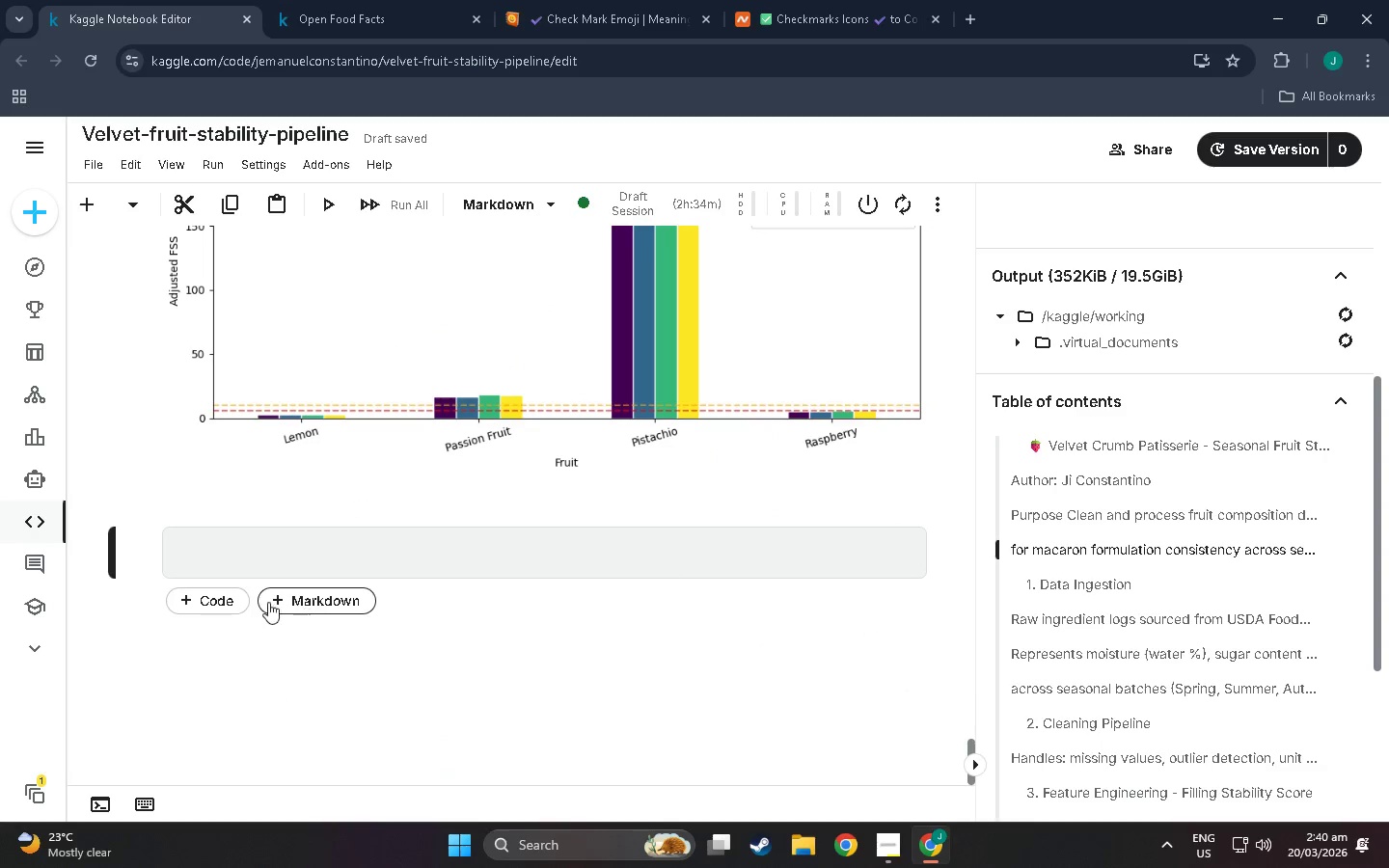 
left_click([236, 600])
 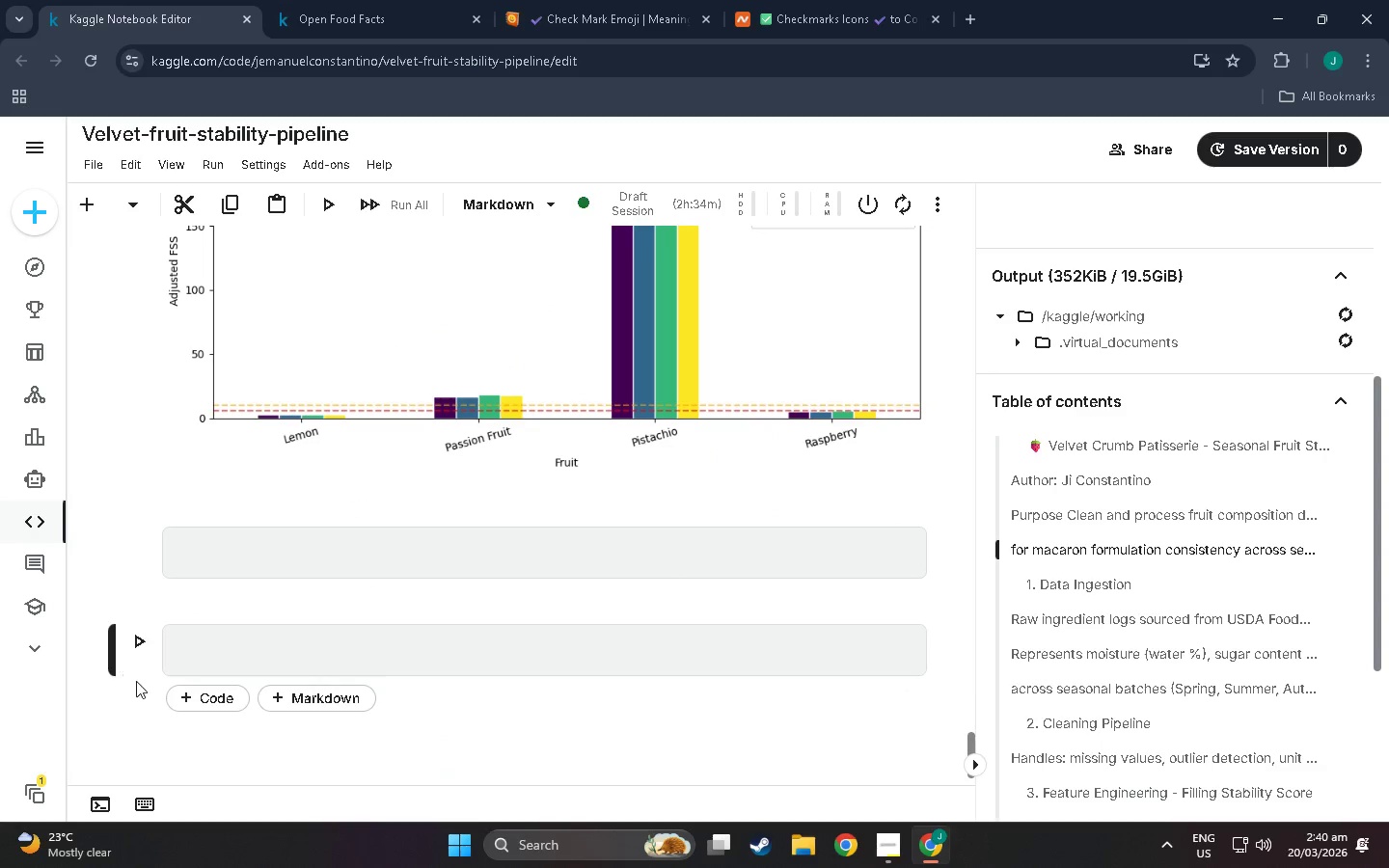 
left_click_drag(start_coordinate=[139, 668], to_coordinate=[159, 529])
 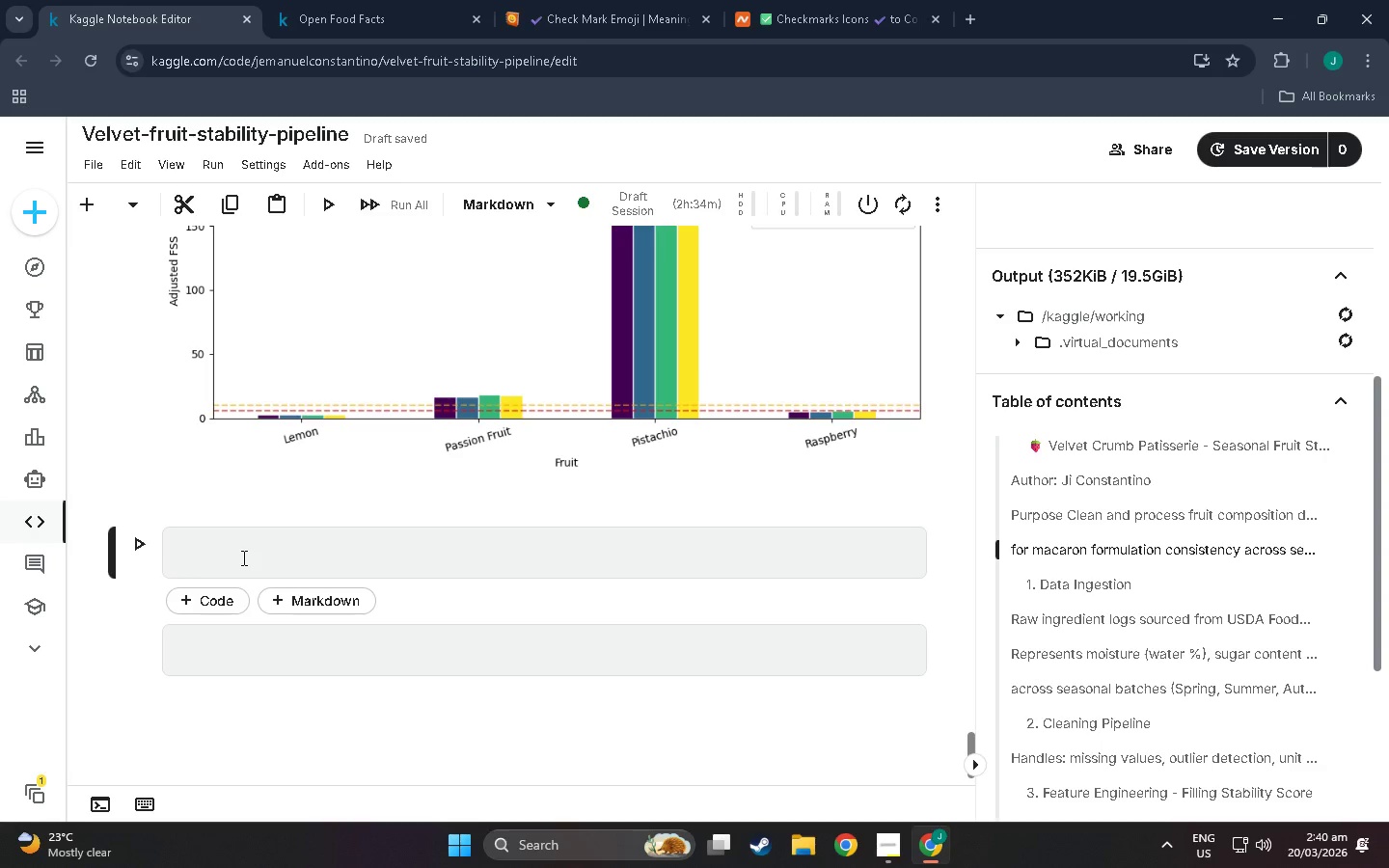 
wait(7.77)
 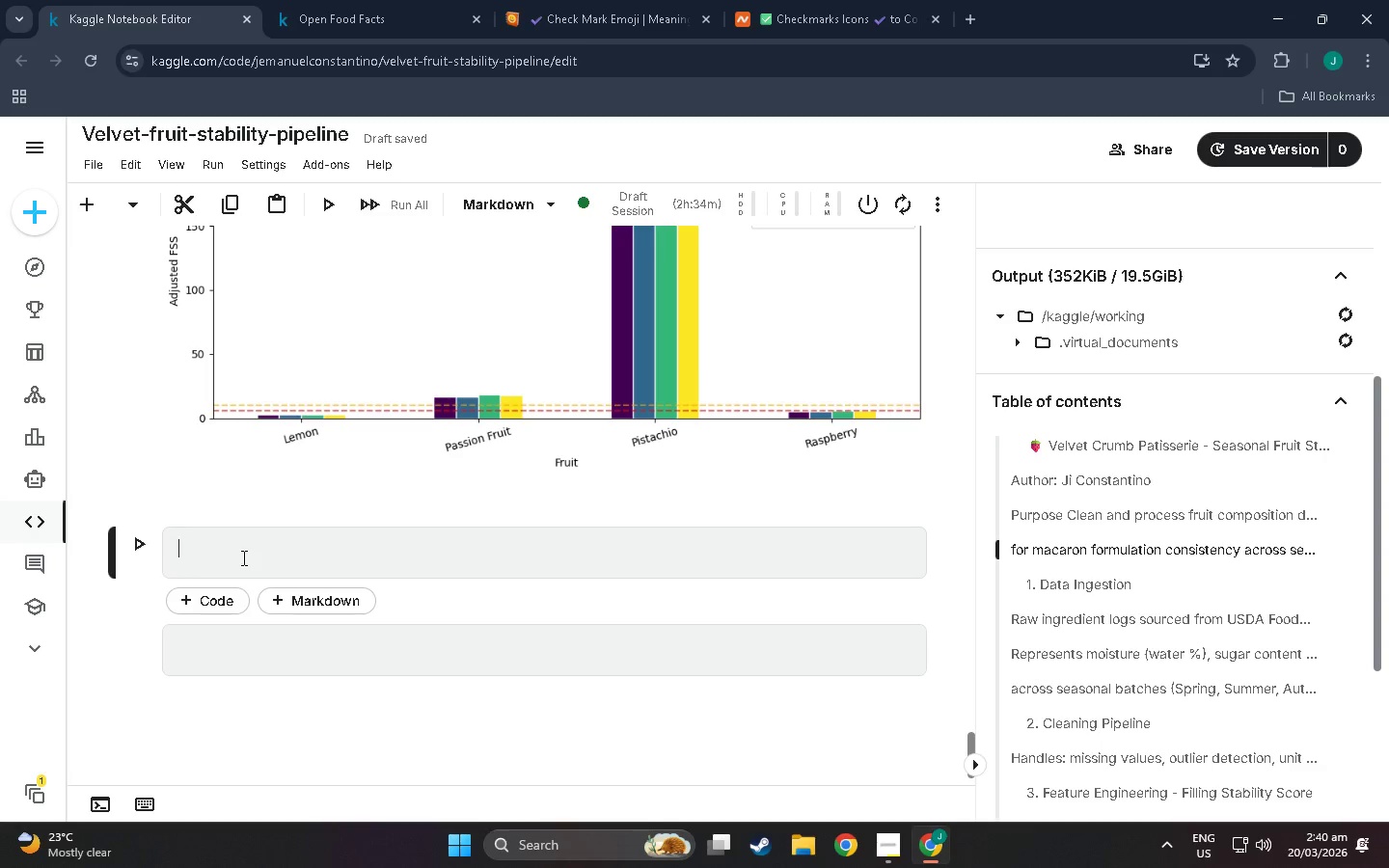 
type(# Export CSV)
 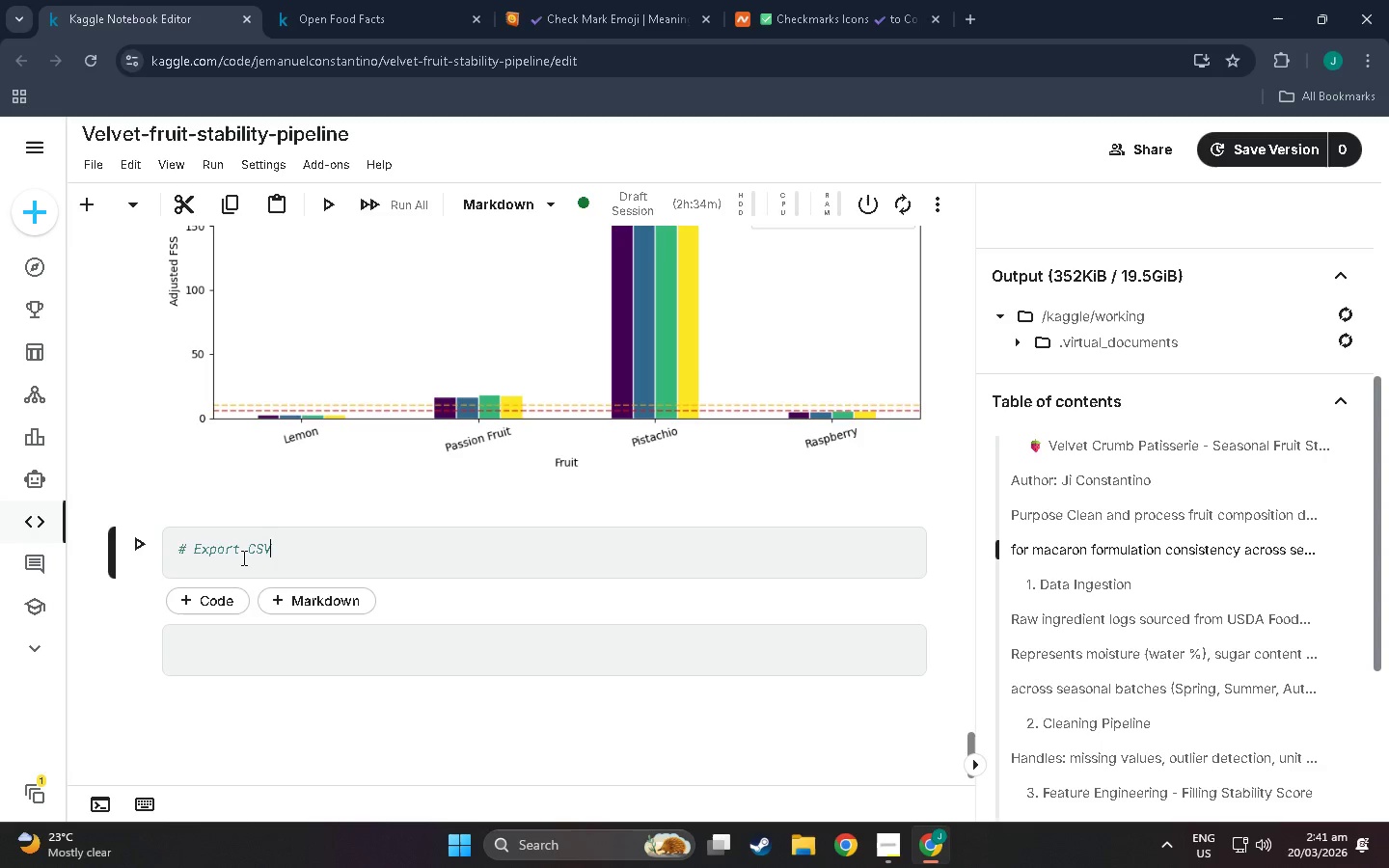 
key(Enter)
 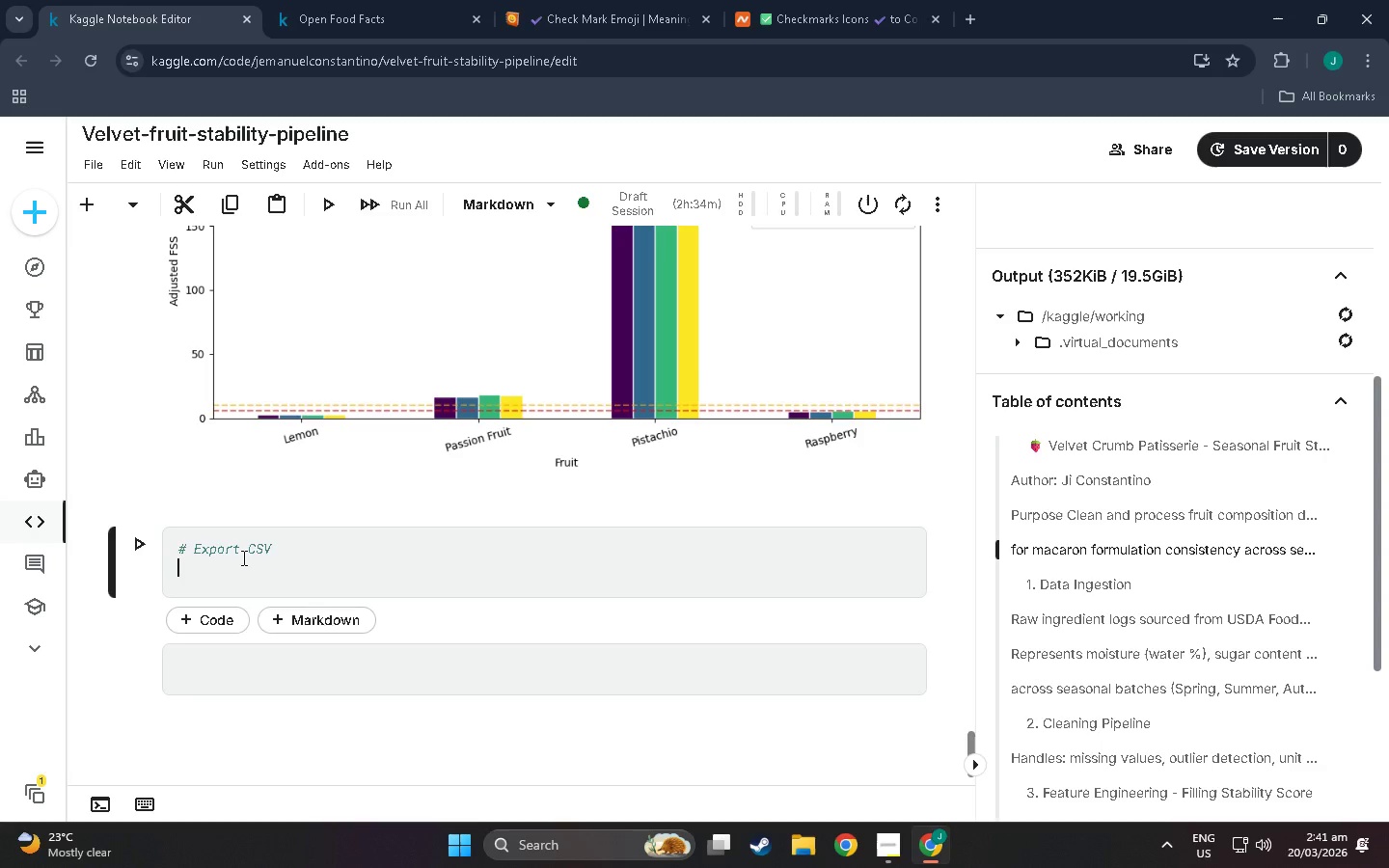 
type(output_path = ')
 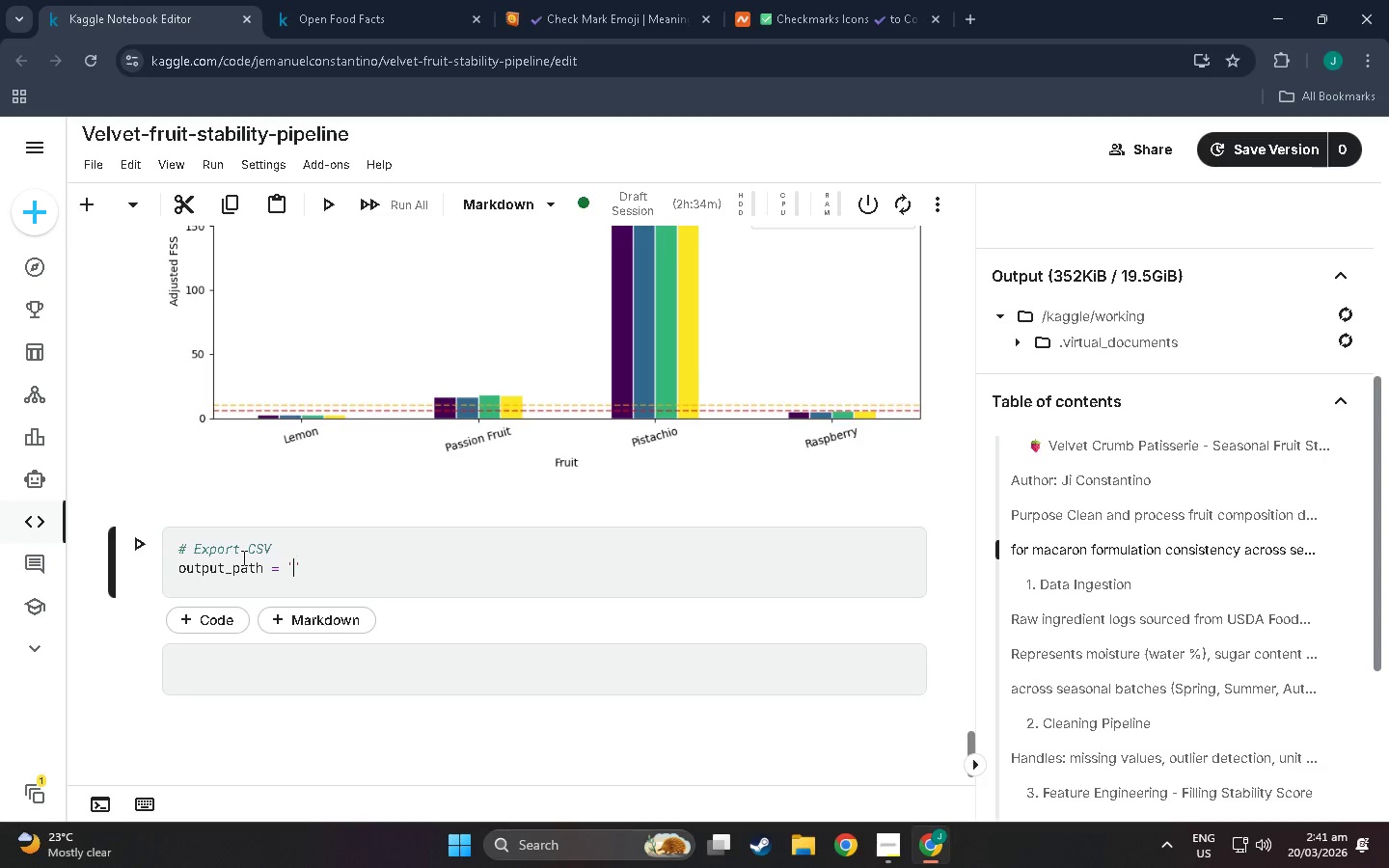 
type(/kaggle)
 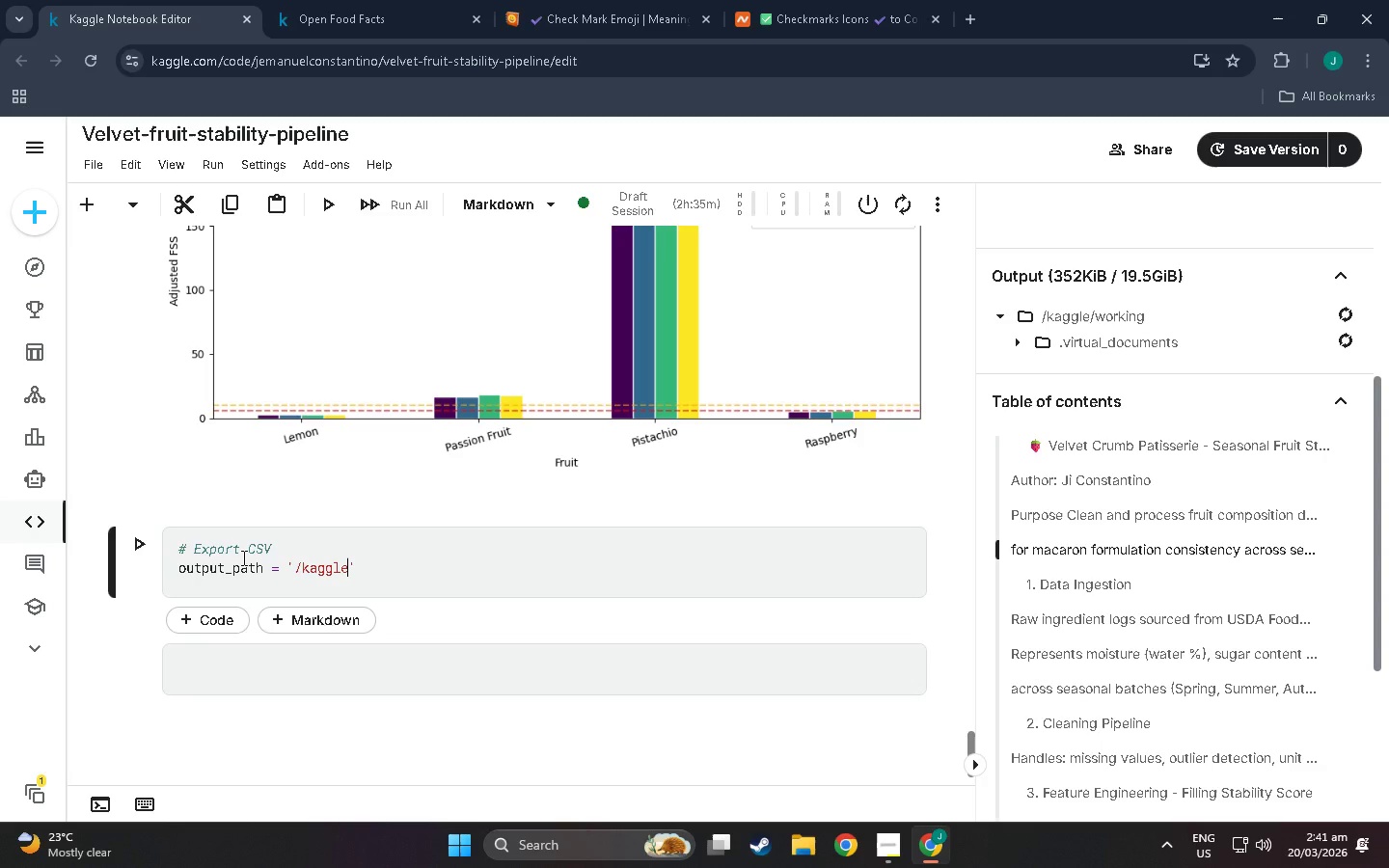 
type(/working/velvet_cr)
 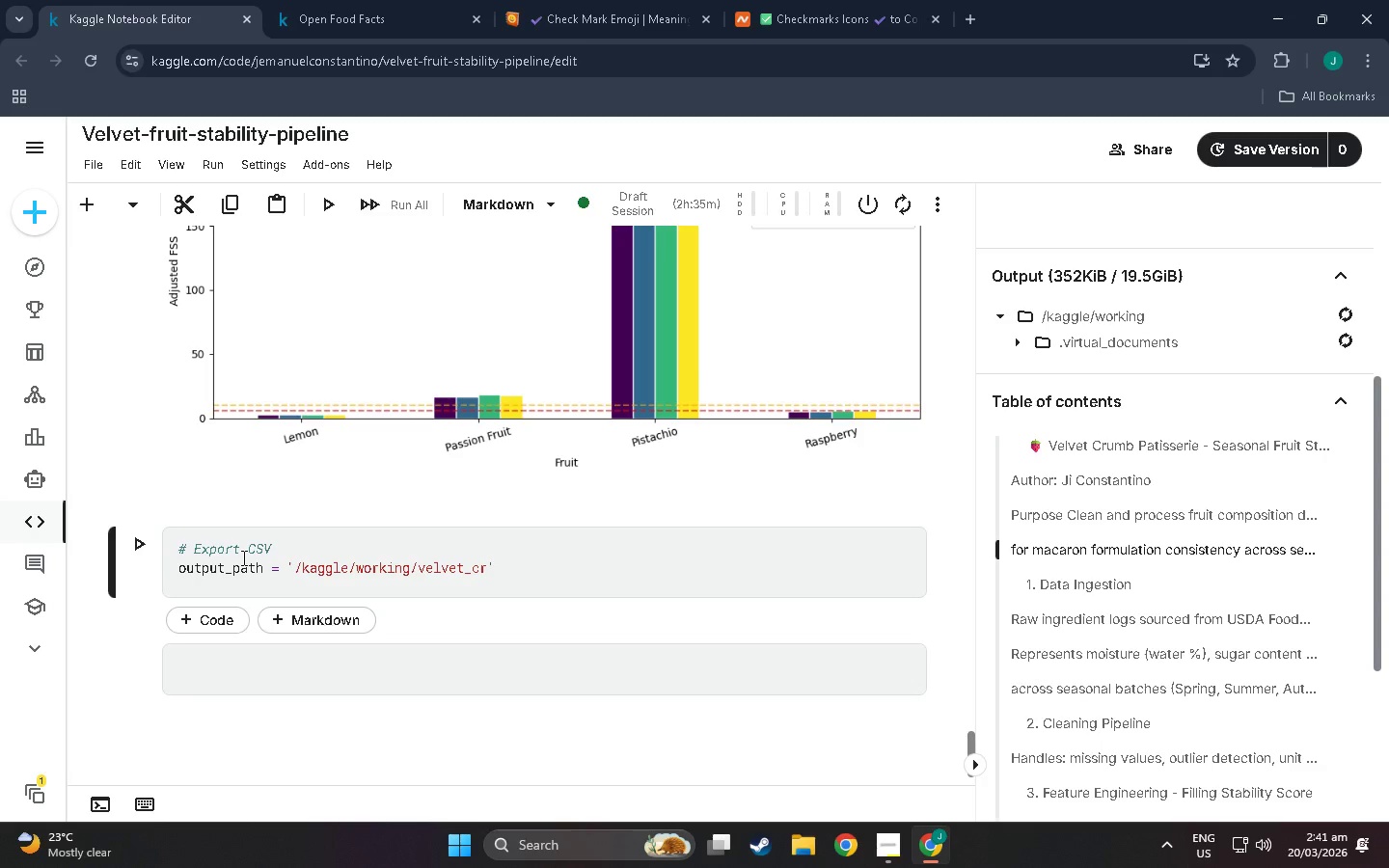 
wait(8.5)
 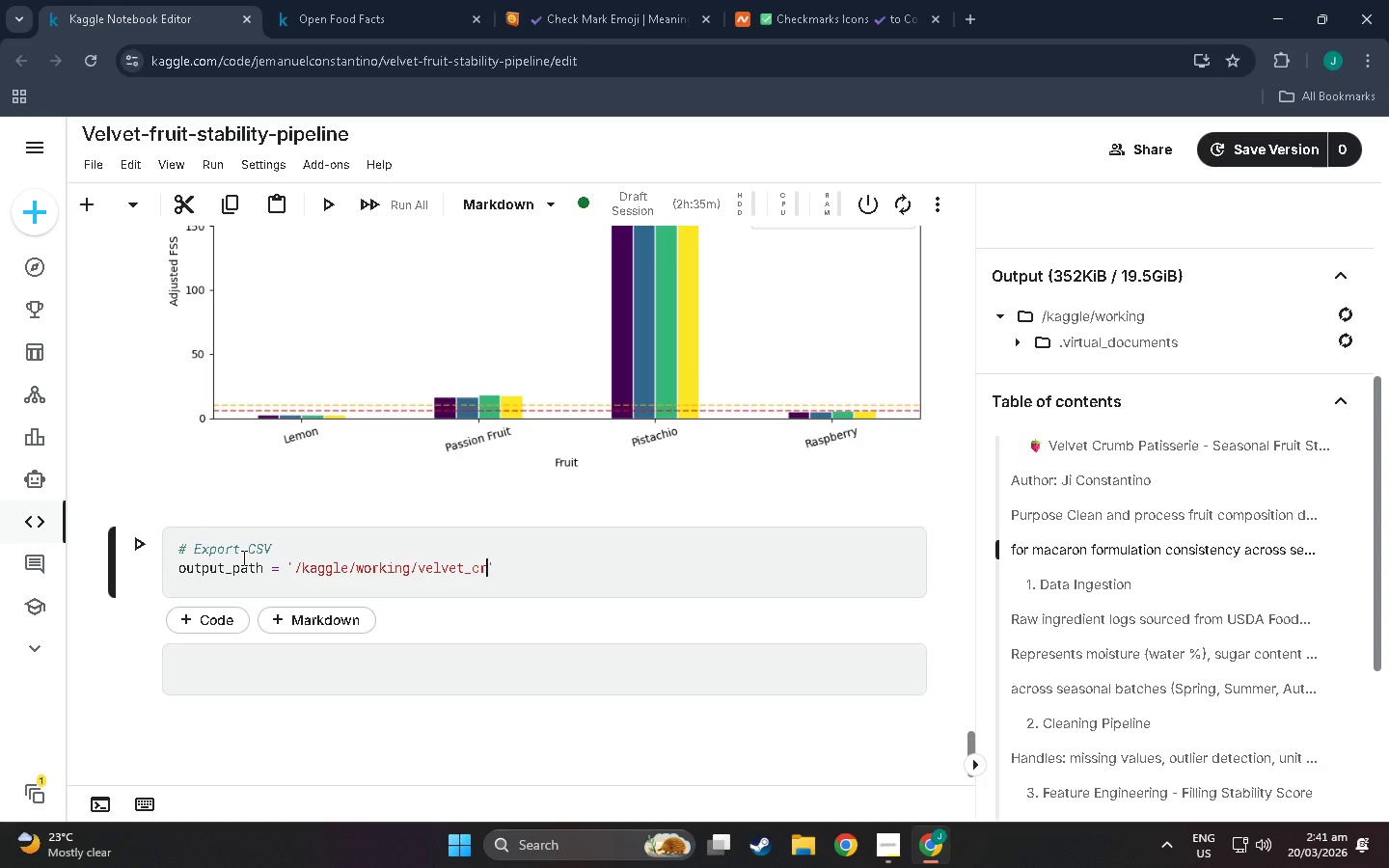 
type(umb)
 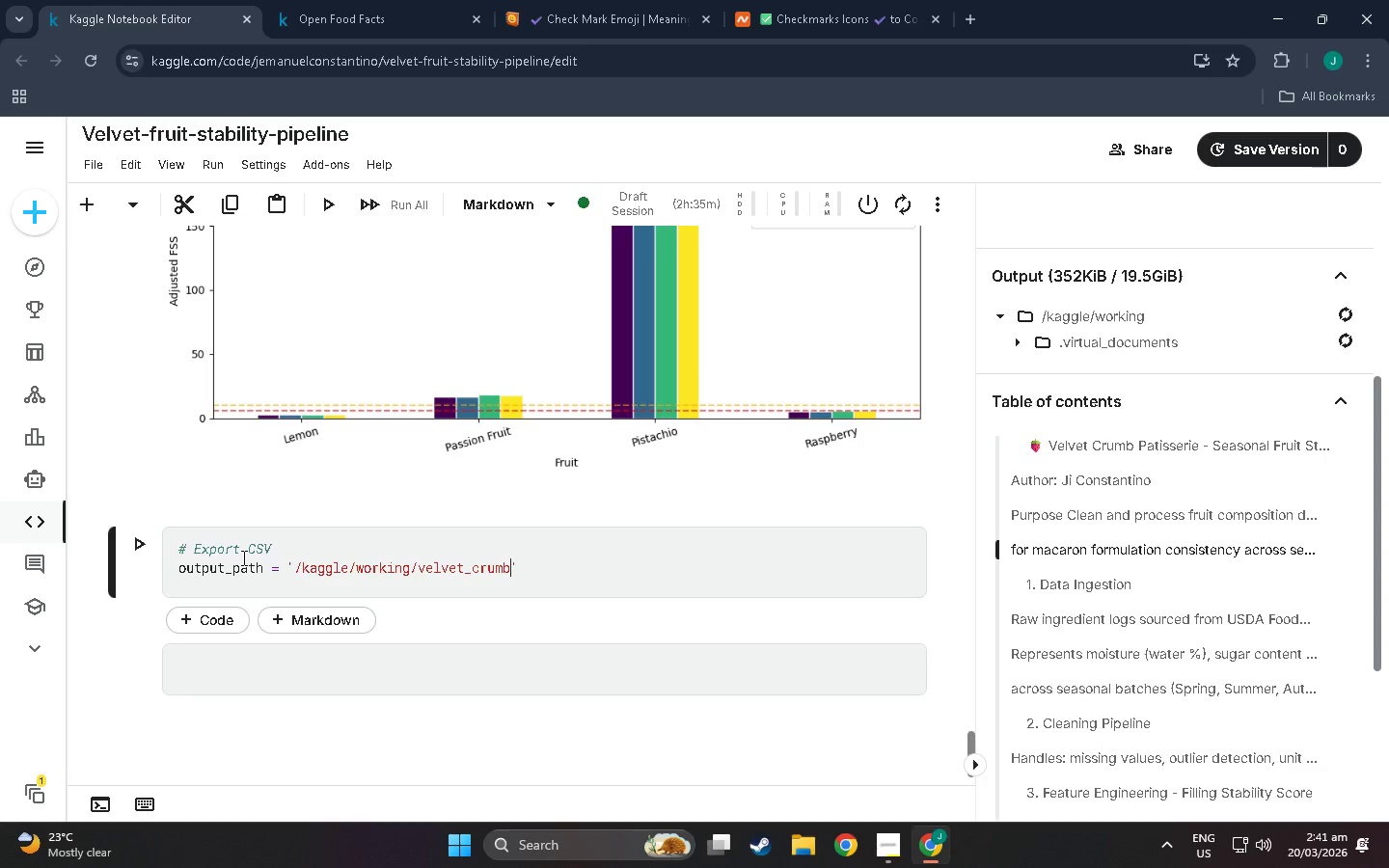 
hold_key(key=ShiftLeft, duration=1.51)
 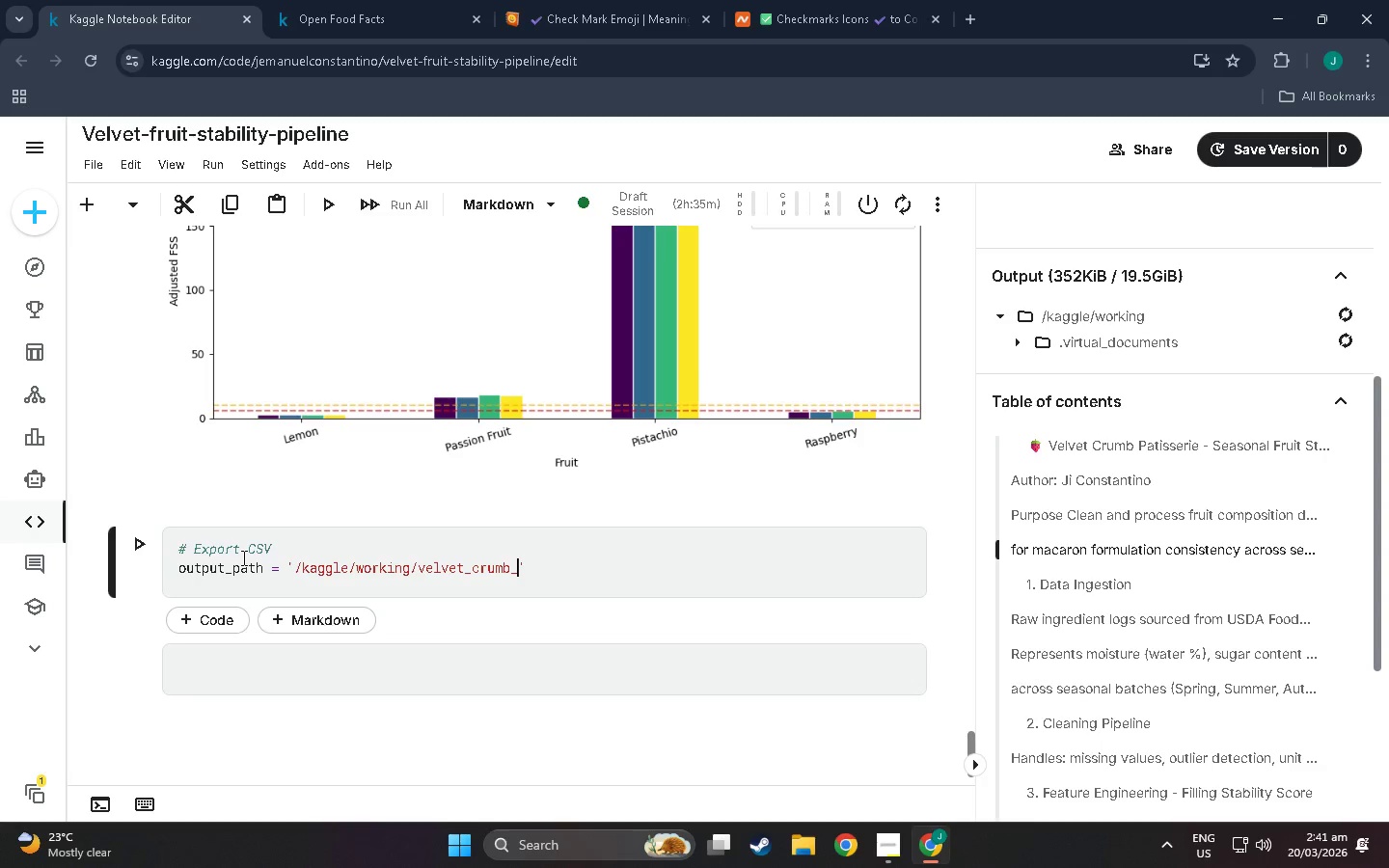 
type(_stability_)
 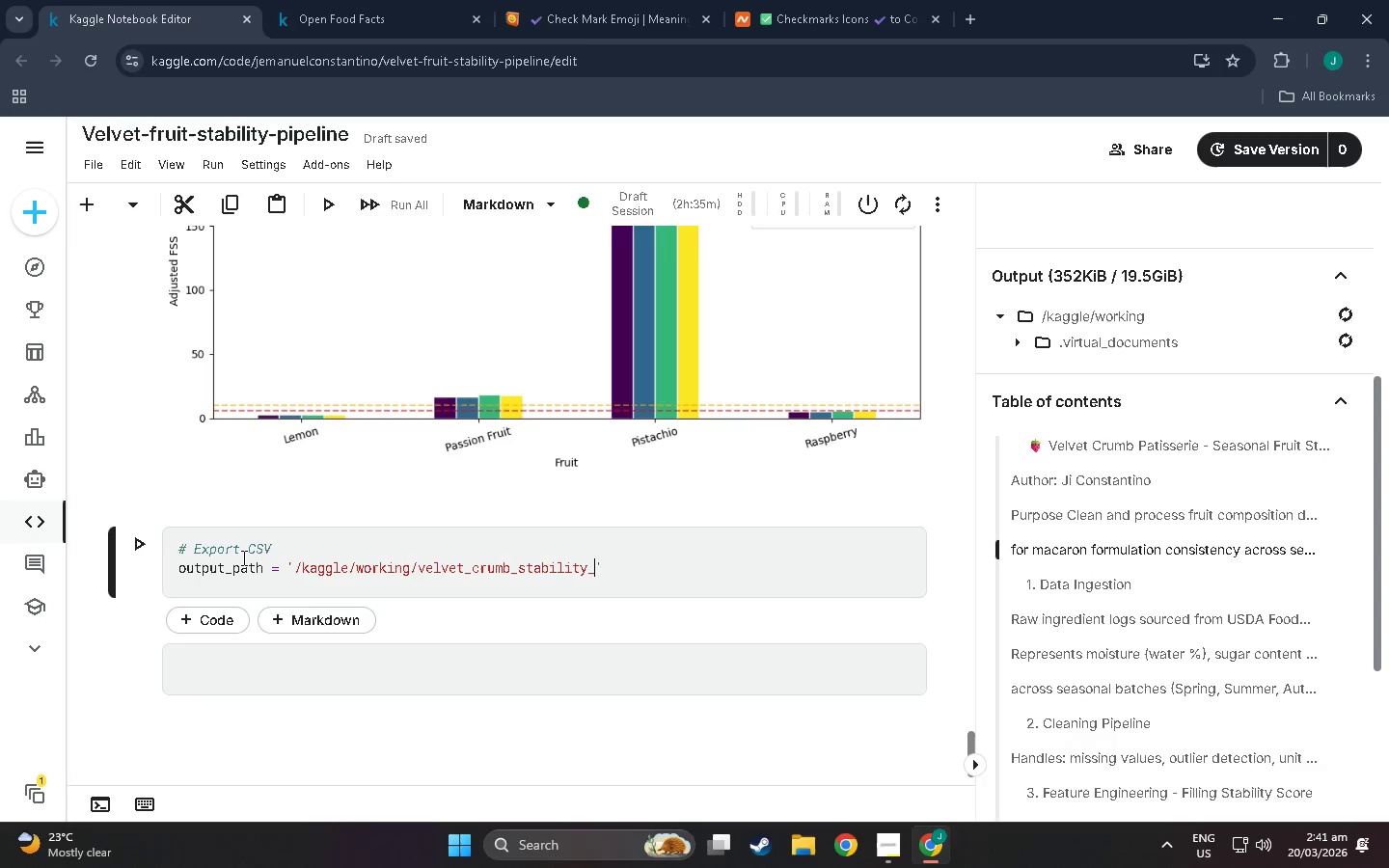 
type(Proce)
key(Backspace)
key(Backspace)
key(Backspace)
key(Backspace)
key(Backspace)
type(processed.csv')
 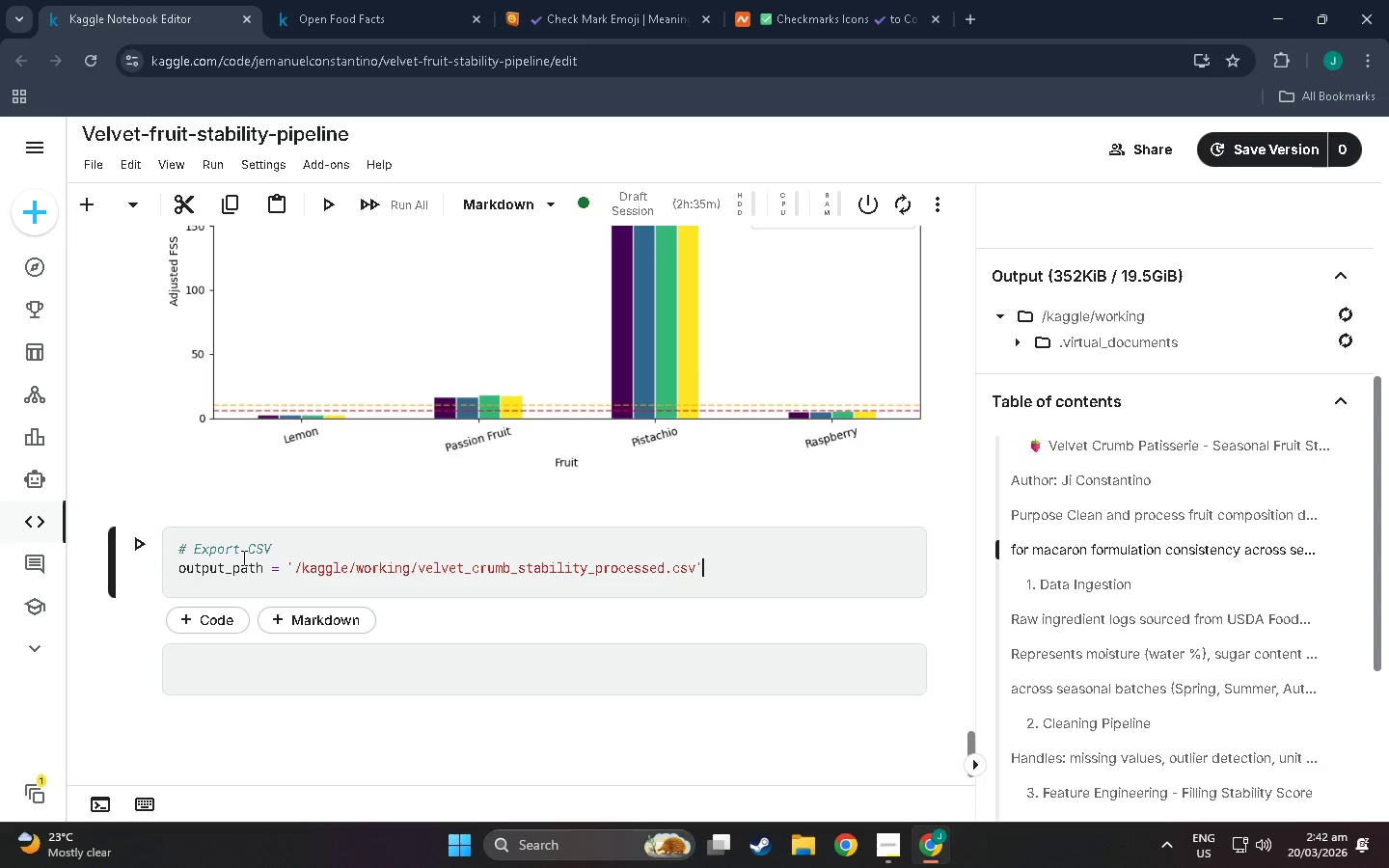 
key(Enter)
 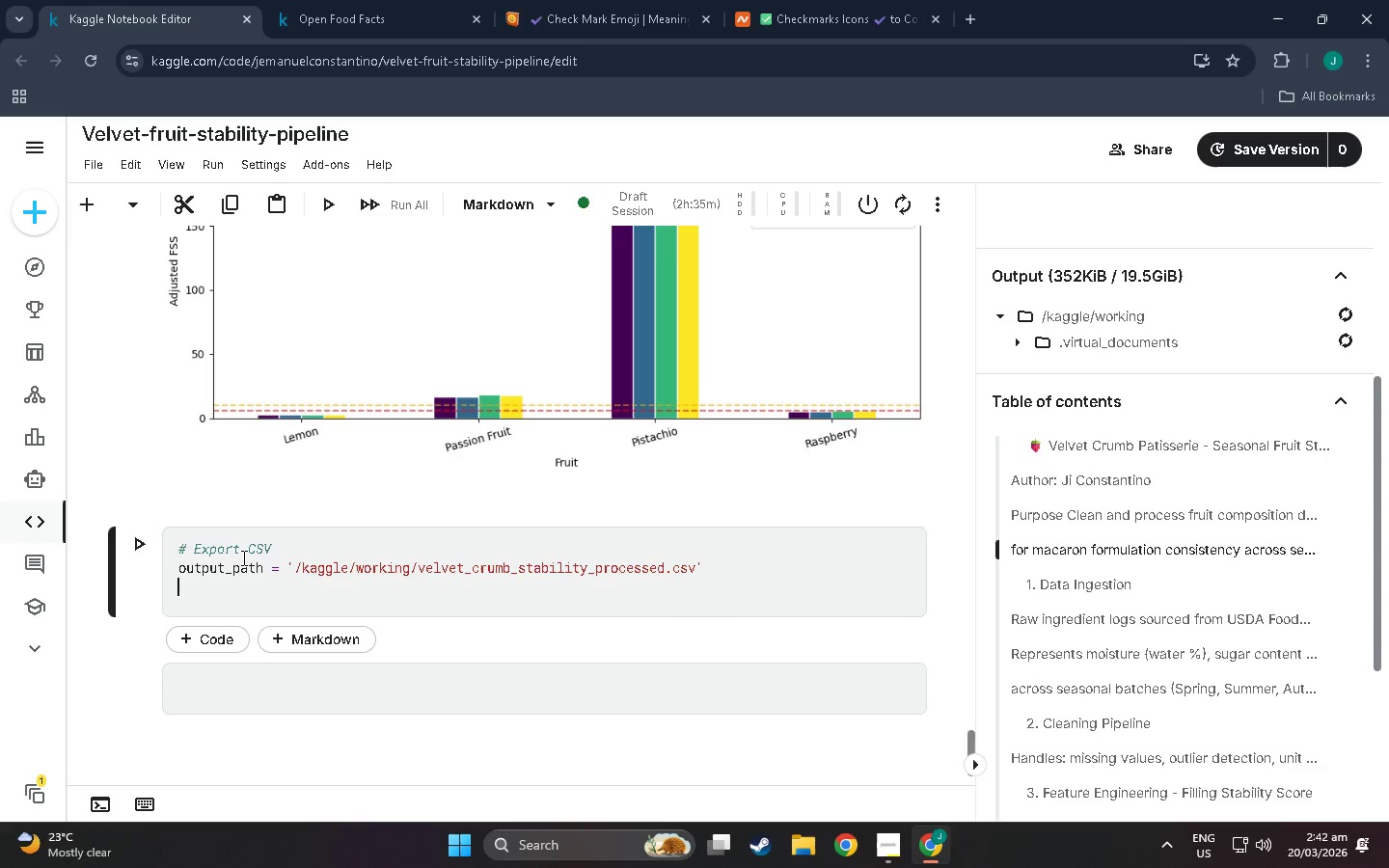 
type(df_clean.to_csv(output_path)
 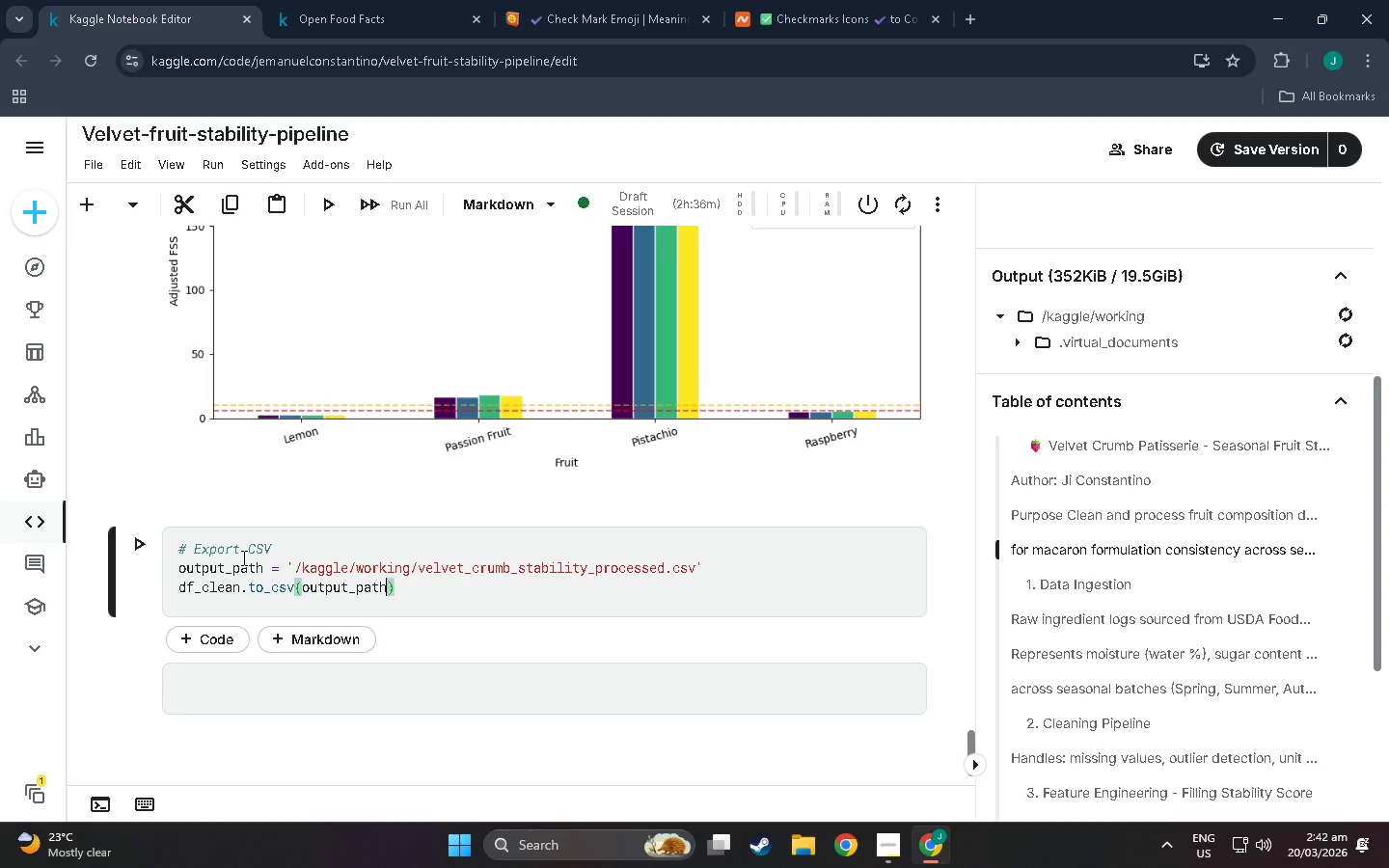 
type(, index=False)
 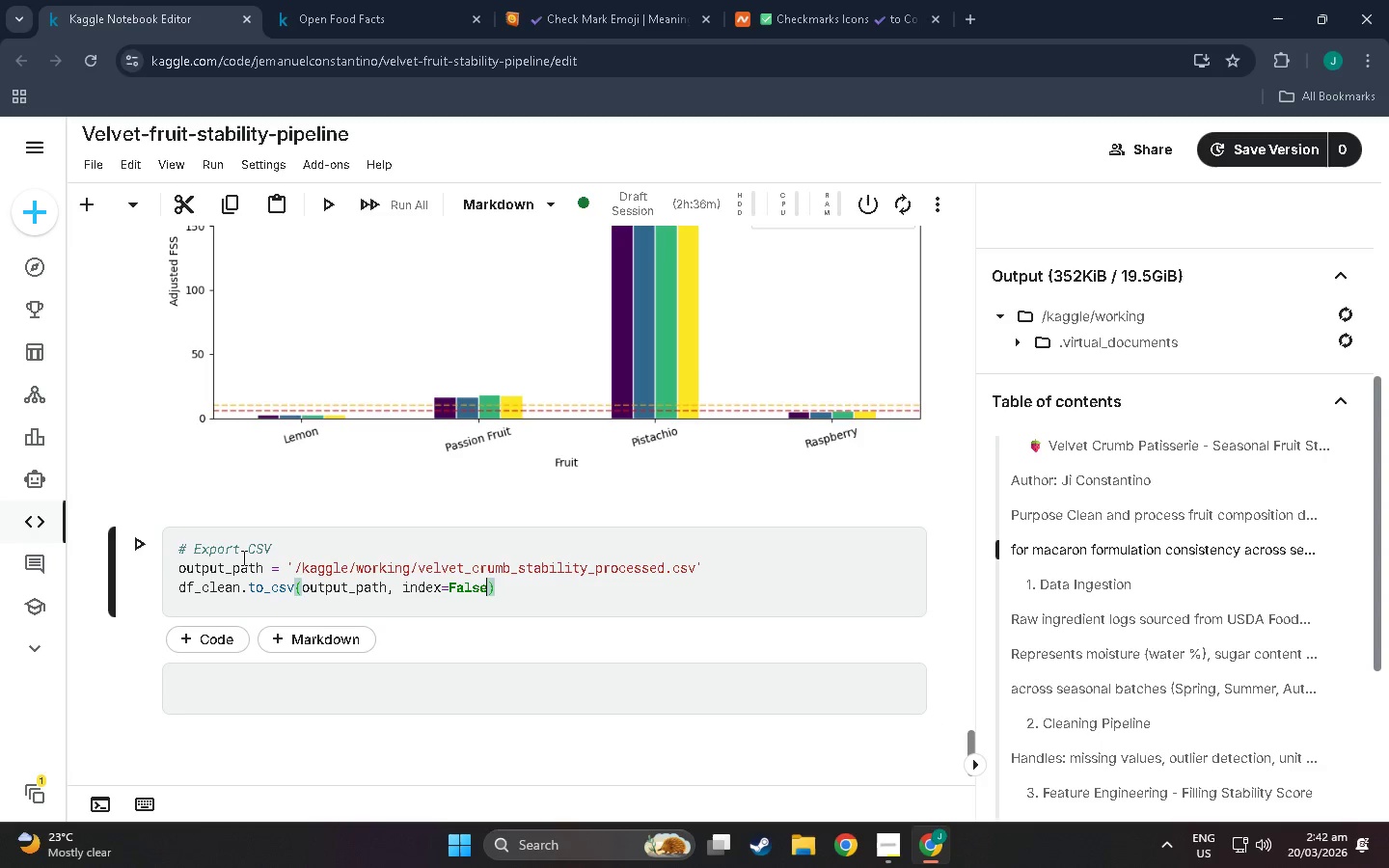 
key(ArrowRight)
 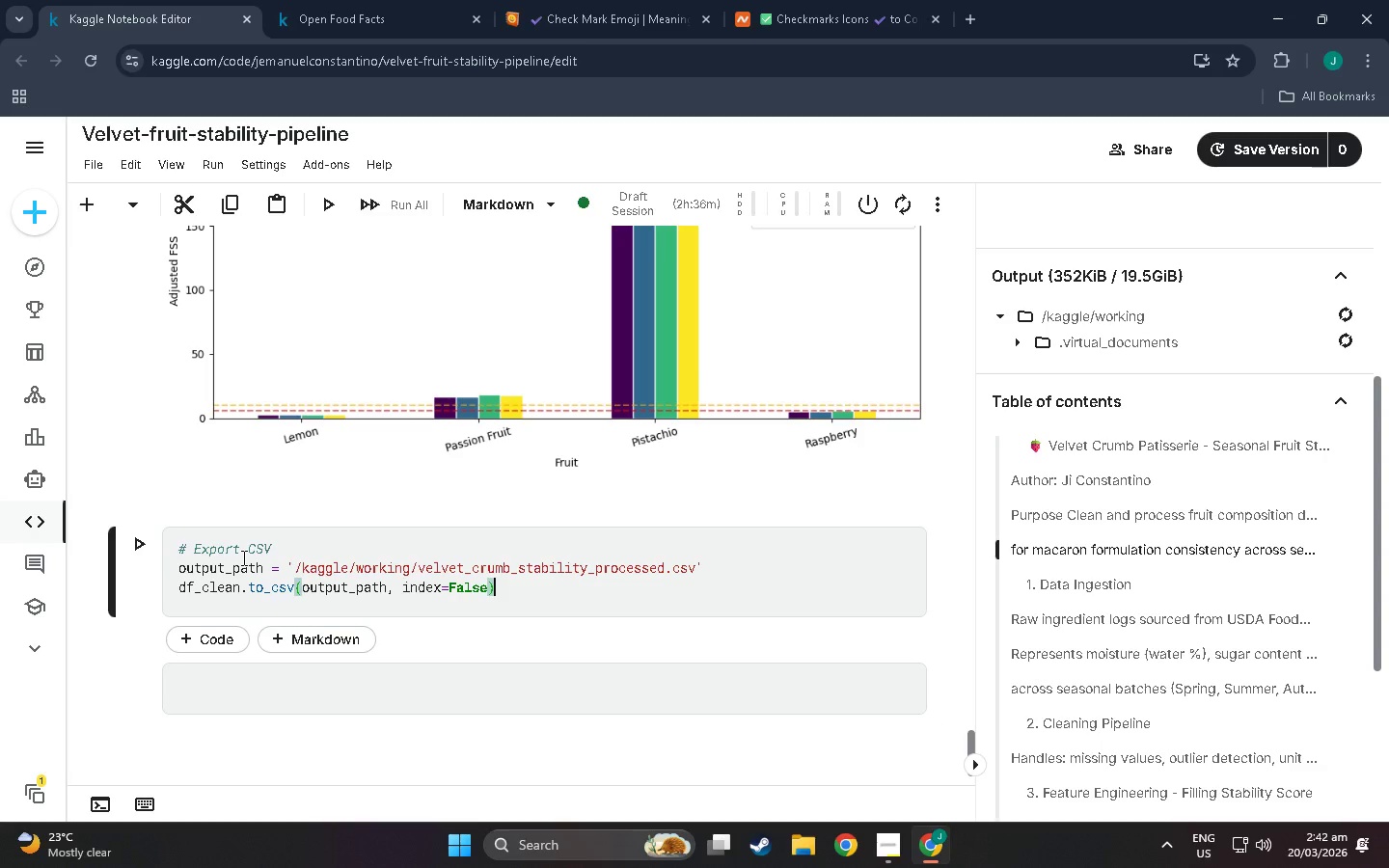 
key(Enter)
 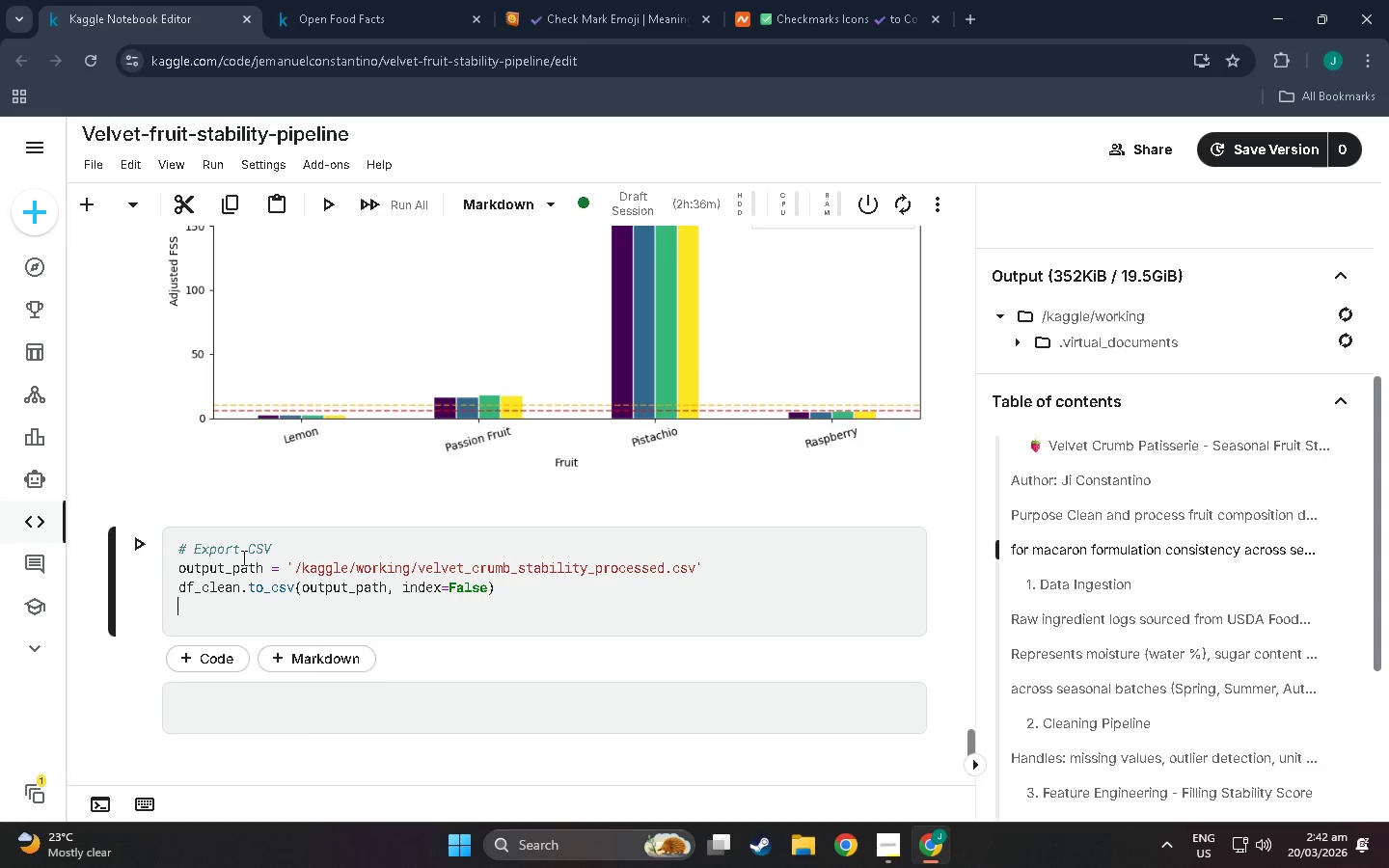 
type(print(f')
key(Backspace)
type(")
 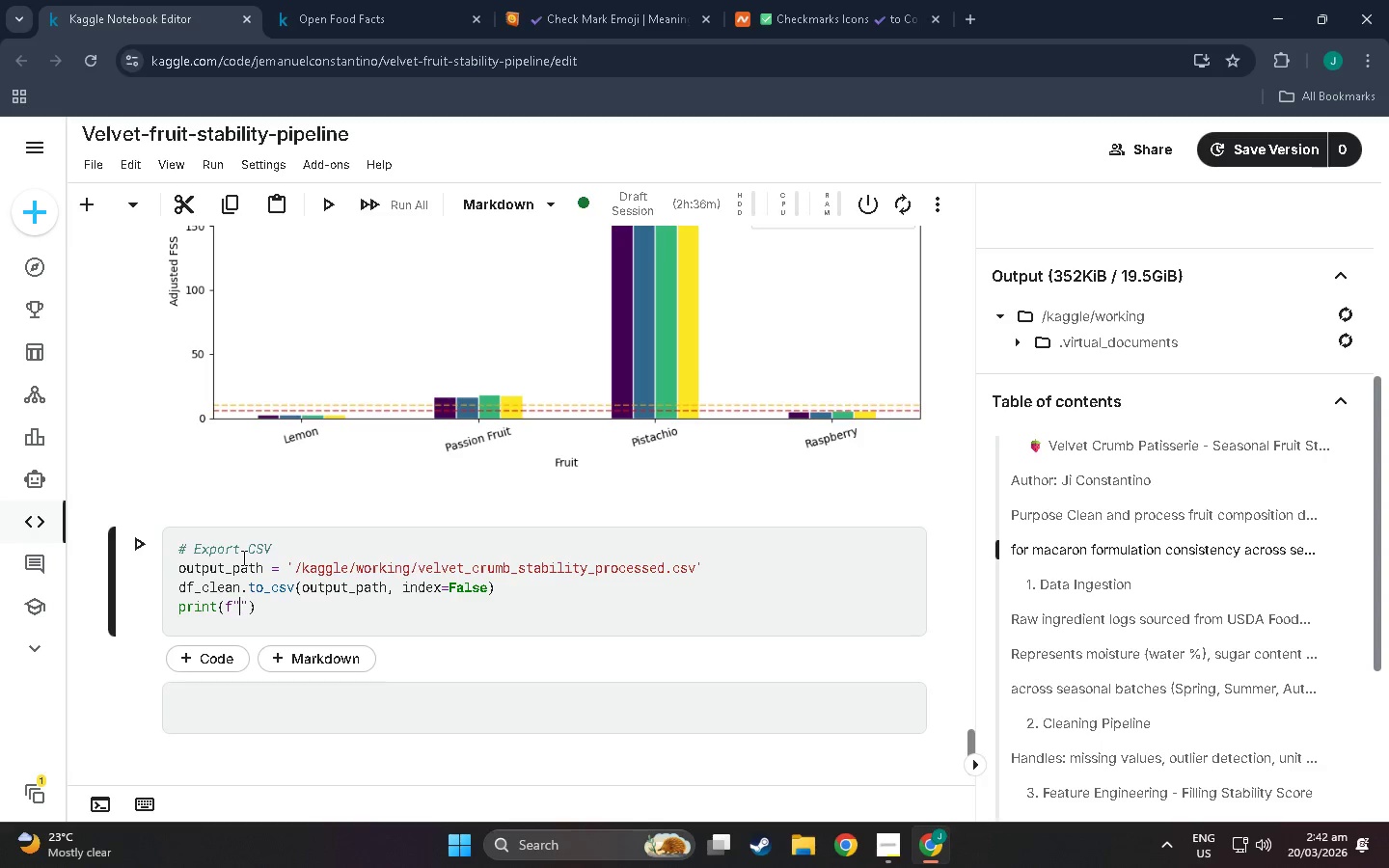 
wait(5.45)
 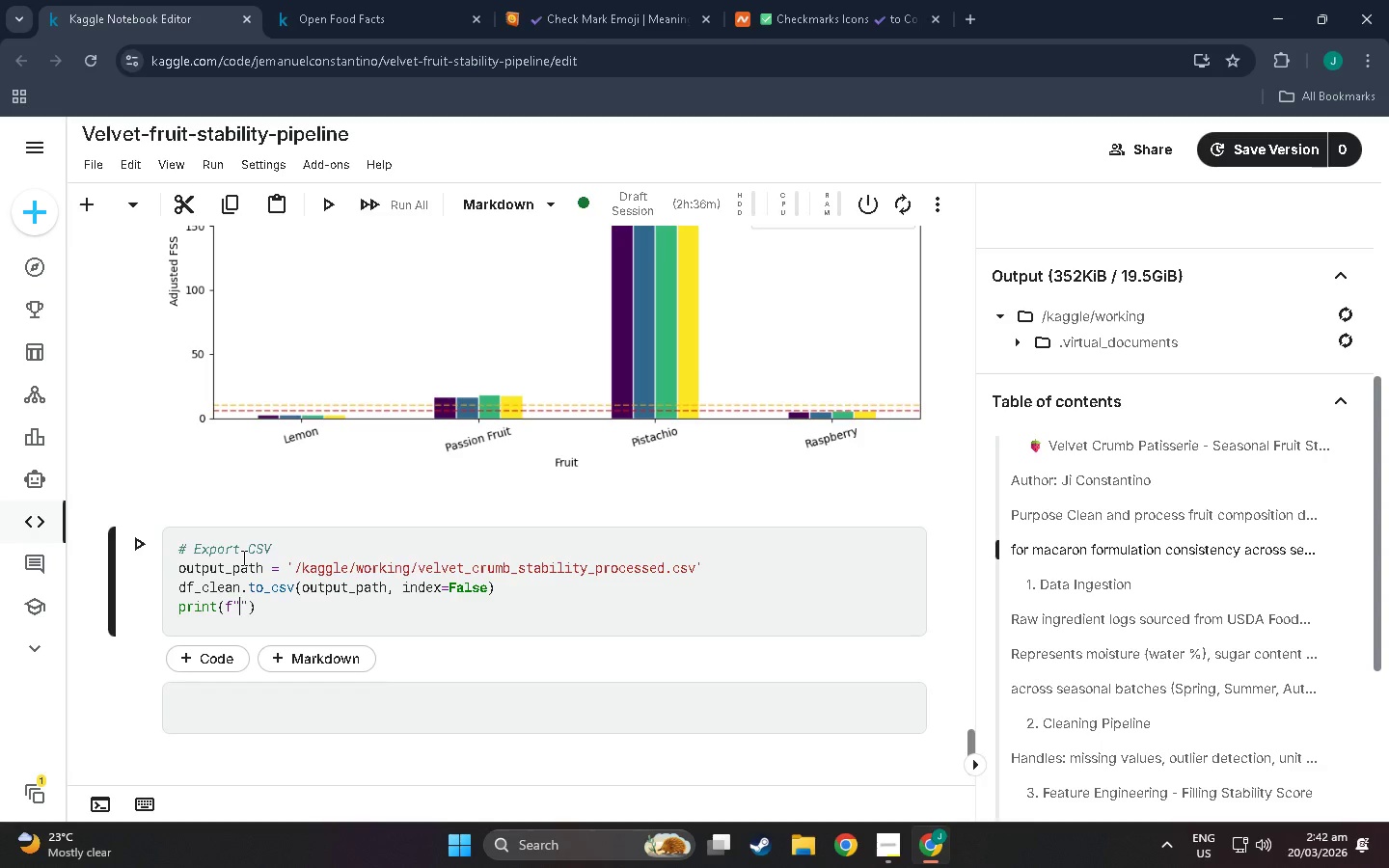 
key(Meta+Period)
 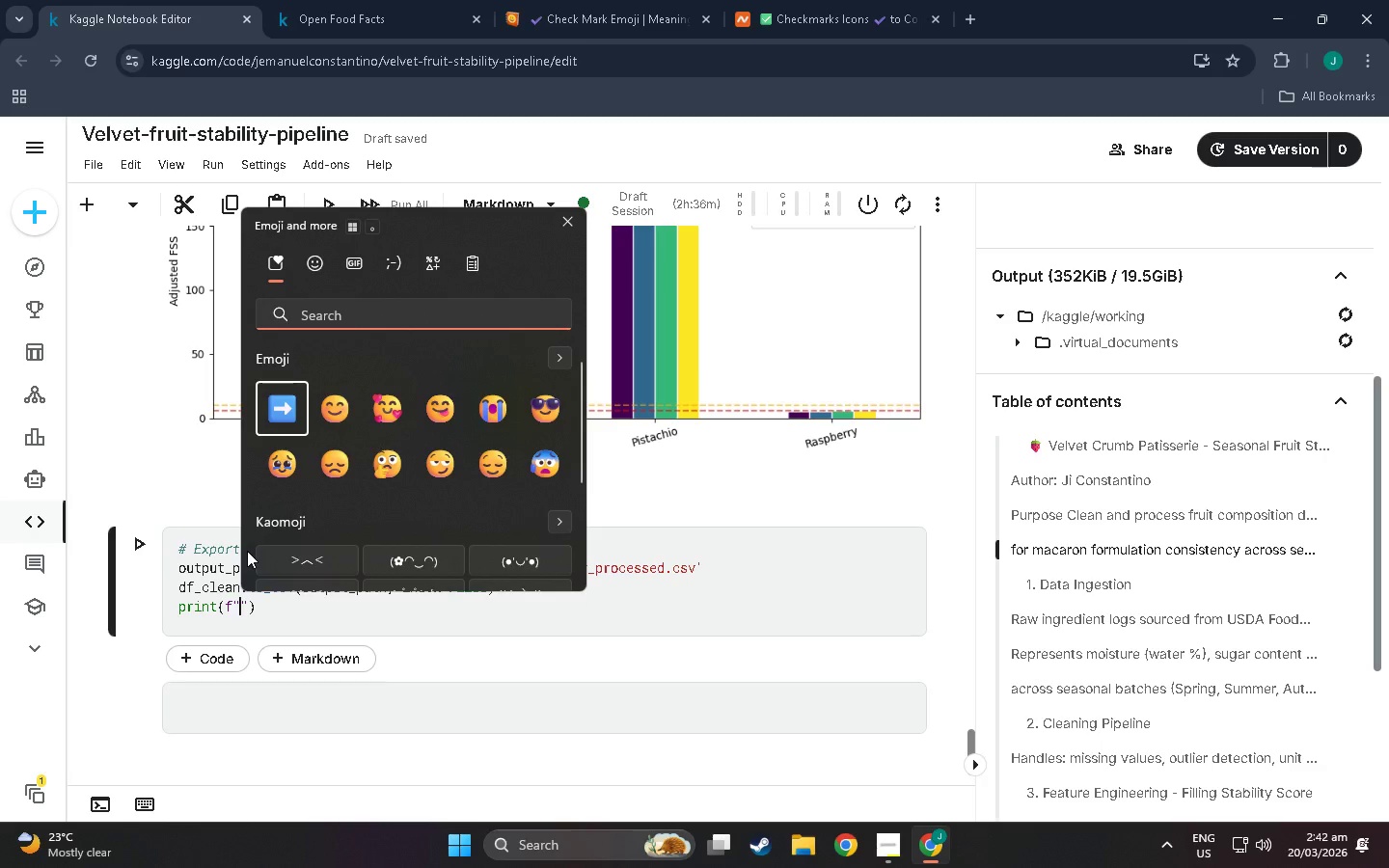 
type(check)
 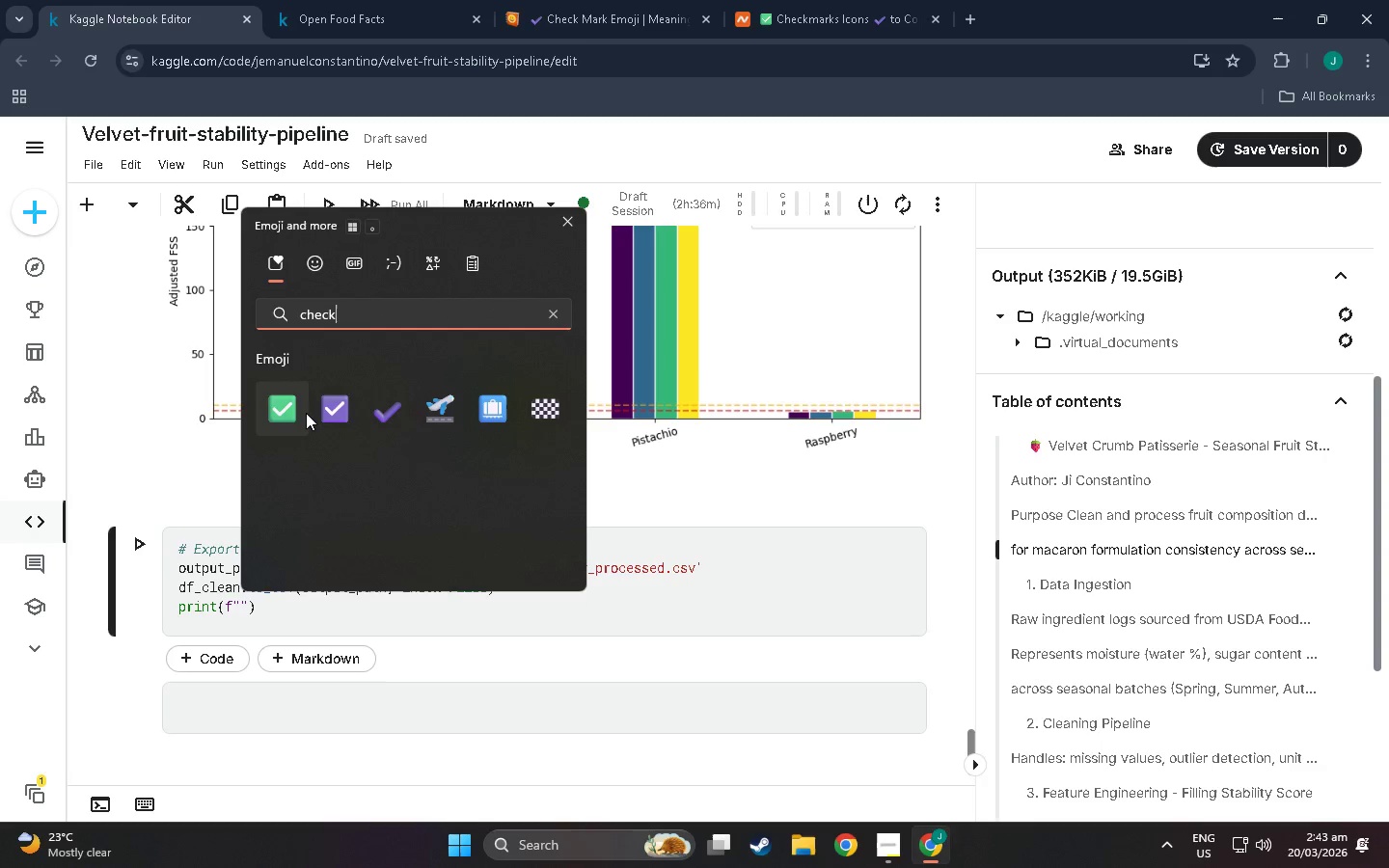 
left_click([295, 411])
 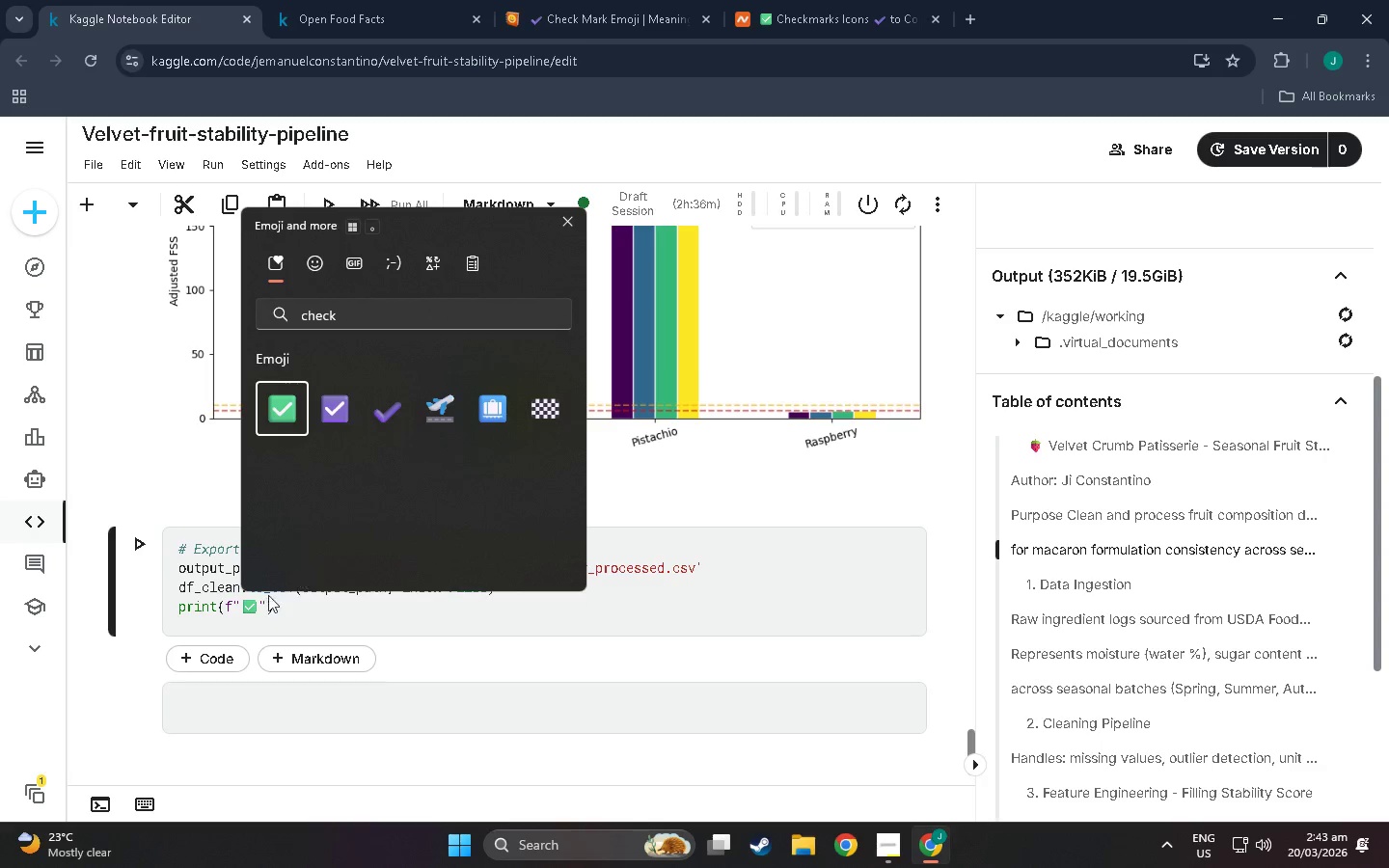 
left_click([255, 605])
 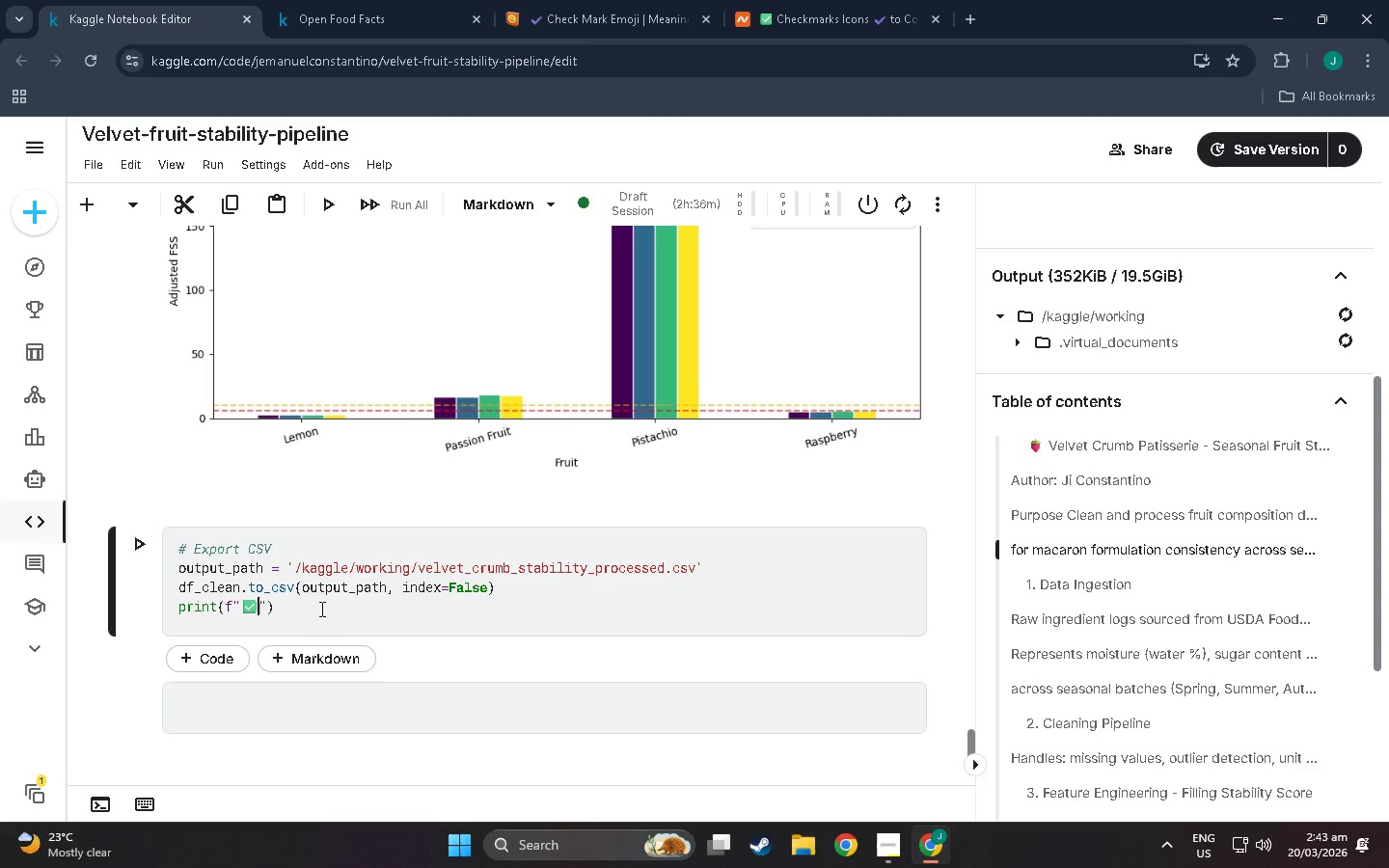 
type( CSV exported: [)
key(Backspace)
type({output_path])
key(Backspace)
type(}')
key(Backspace)
 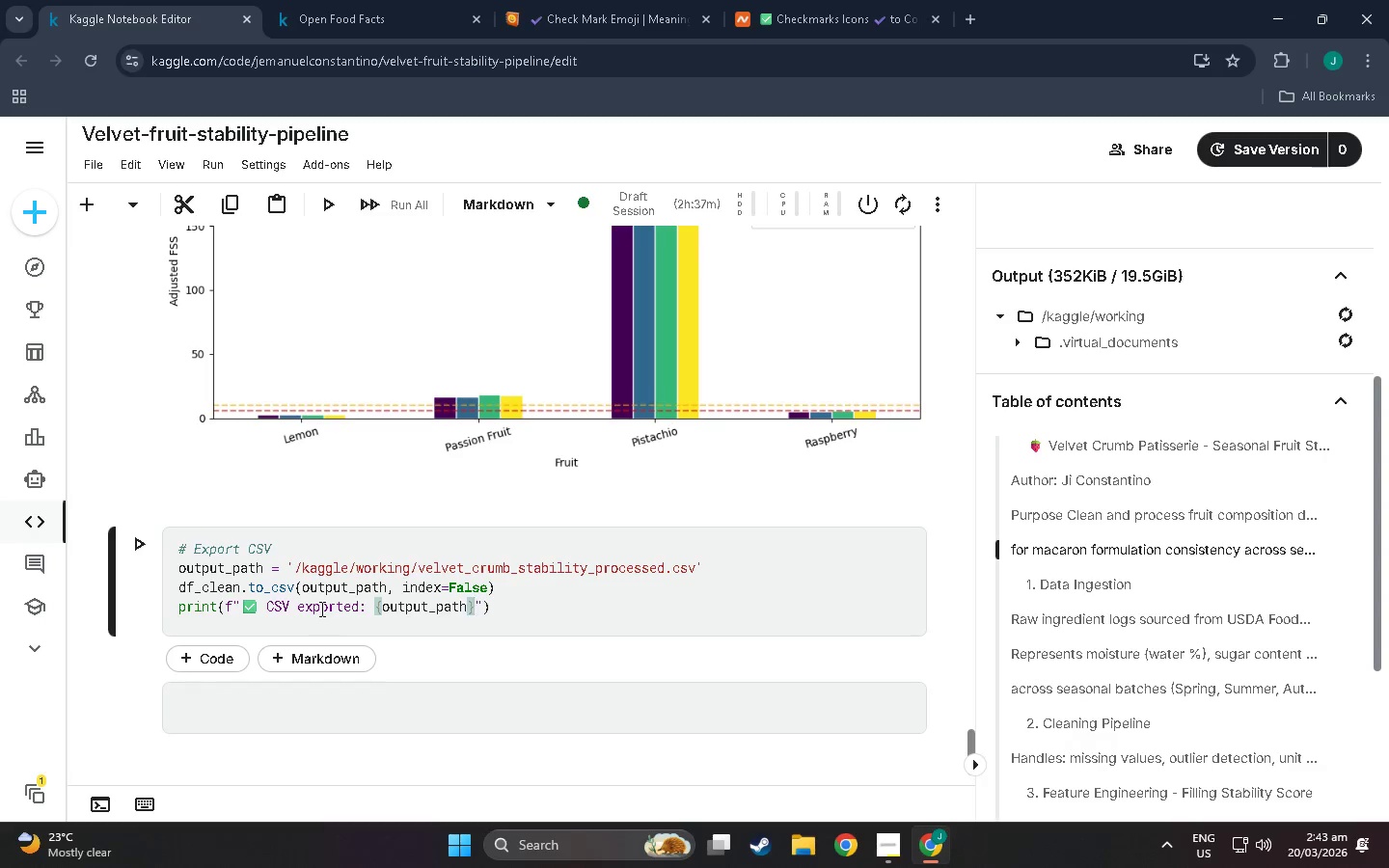 
left_click([512, 609])
 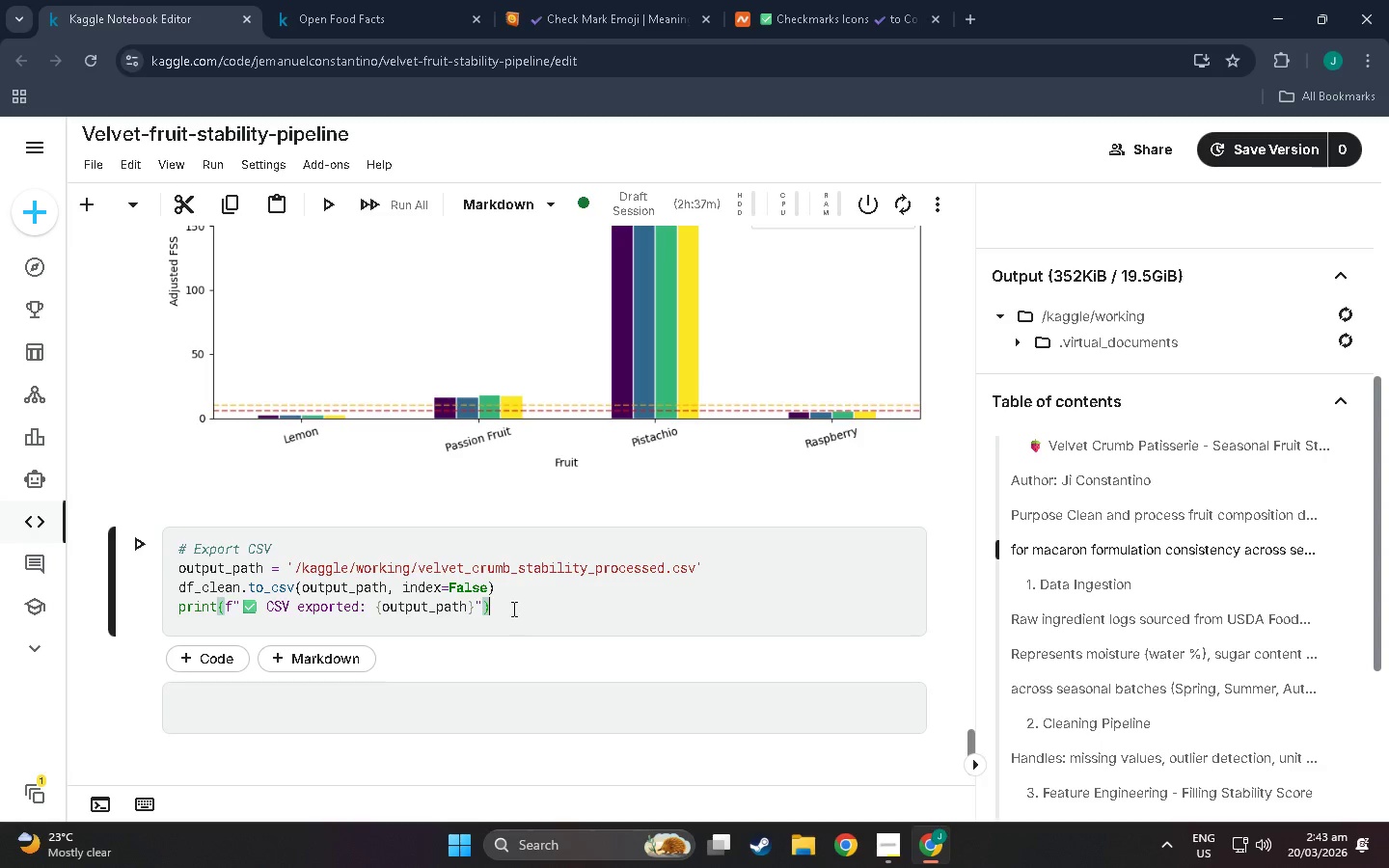 
key(Enter)
 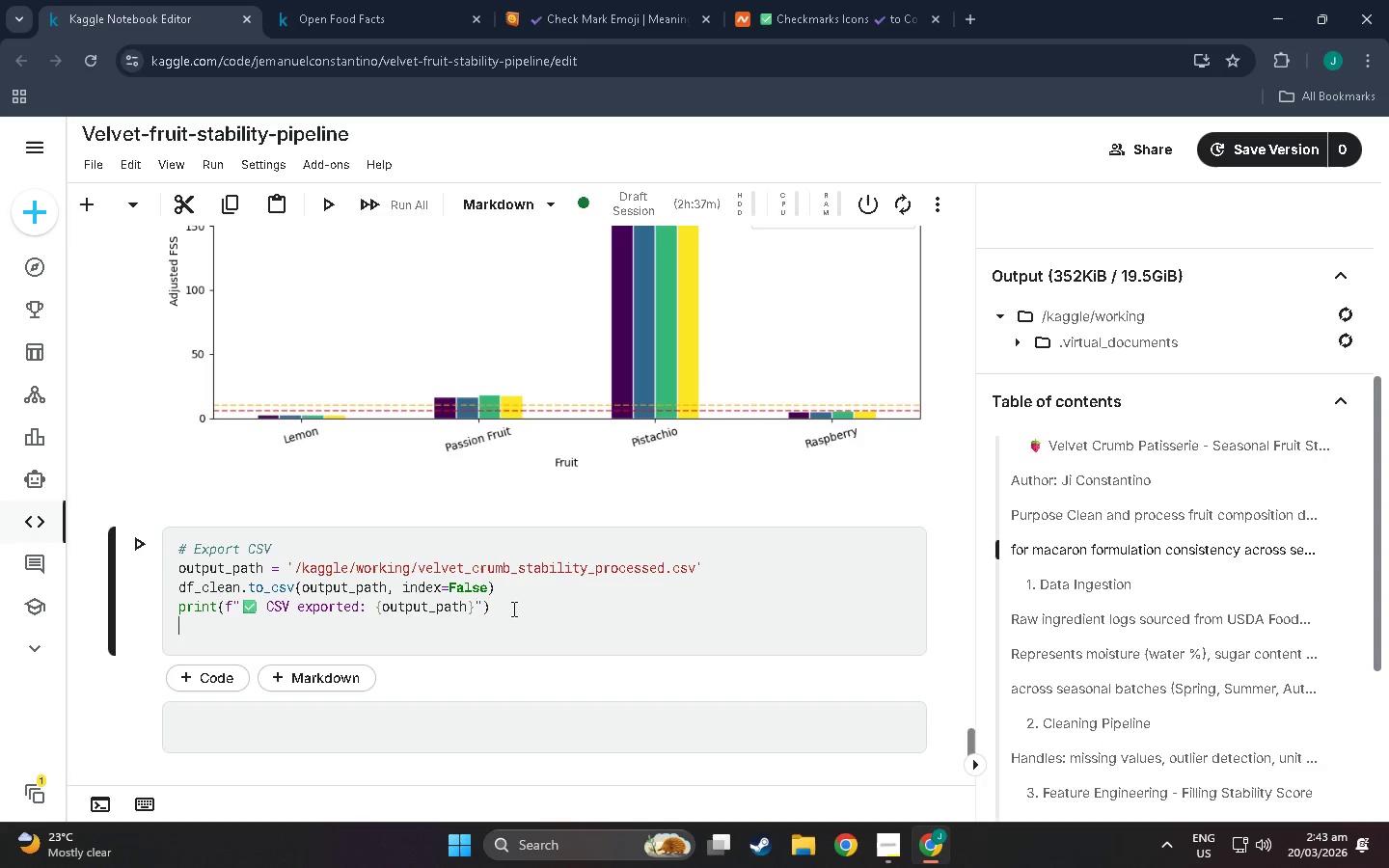 
wait(7.14)
 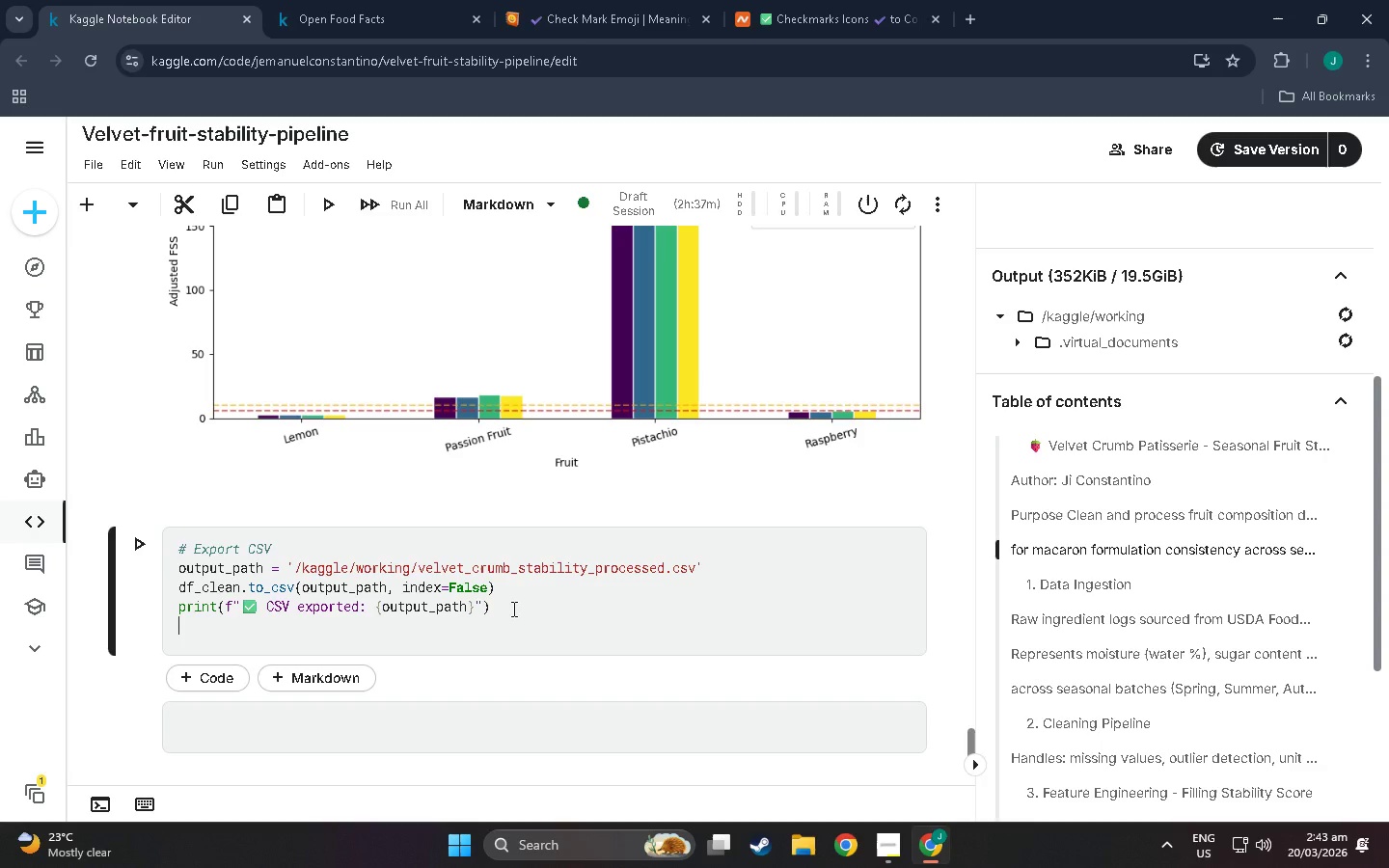 
type(print(f')
key(Backspace)
type("sha)
key(Backspace)
key(Backspace)
key(Backspace)
type(Shape;)
key(Backspace)
type(: {f)
key(Backspace)
type(df_clean)
 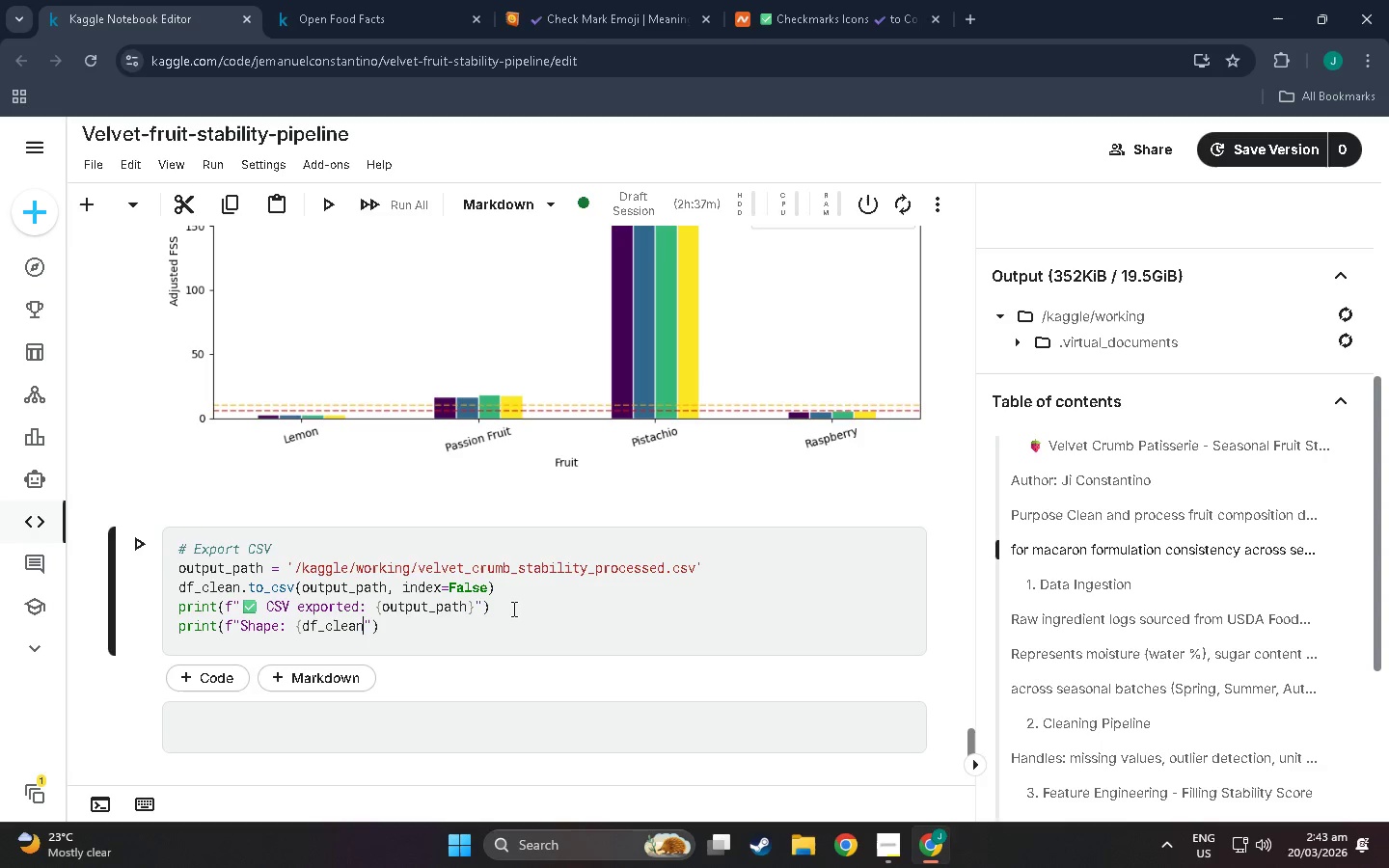 
type(.shape)
 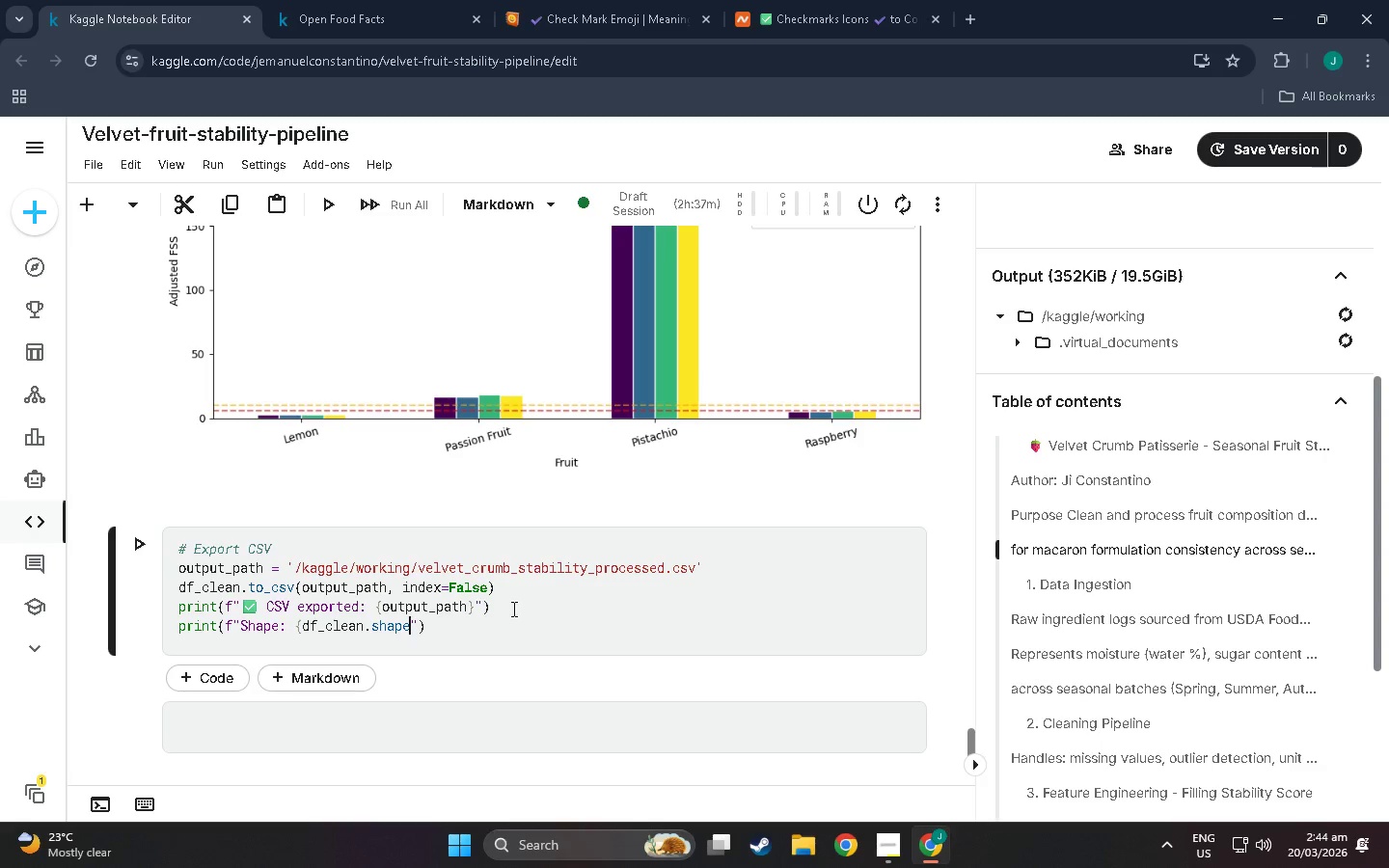 
hold_key(key=ShiftLeft, duration=1.5)
 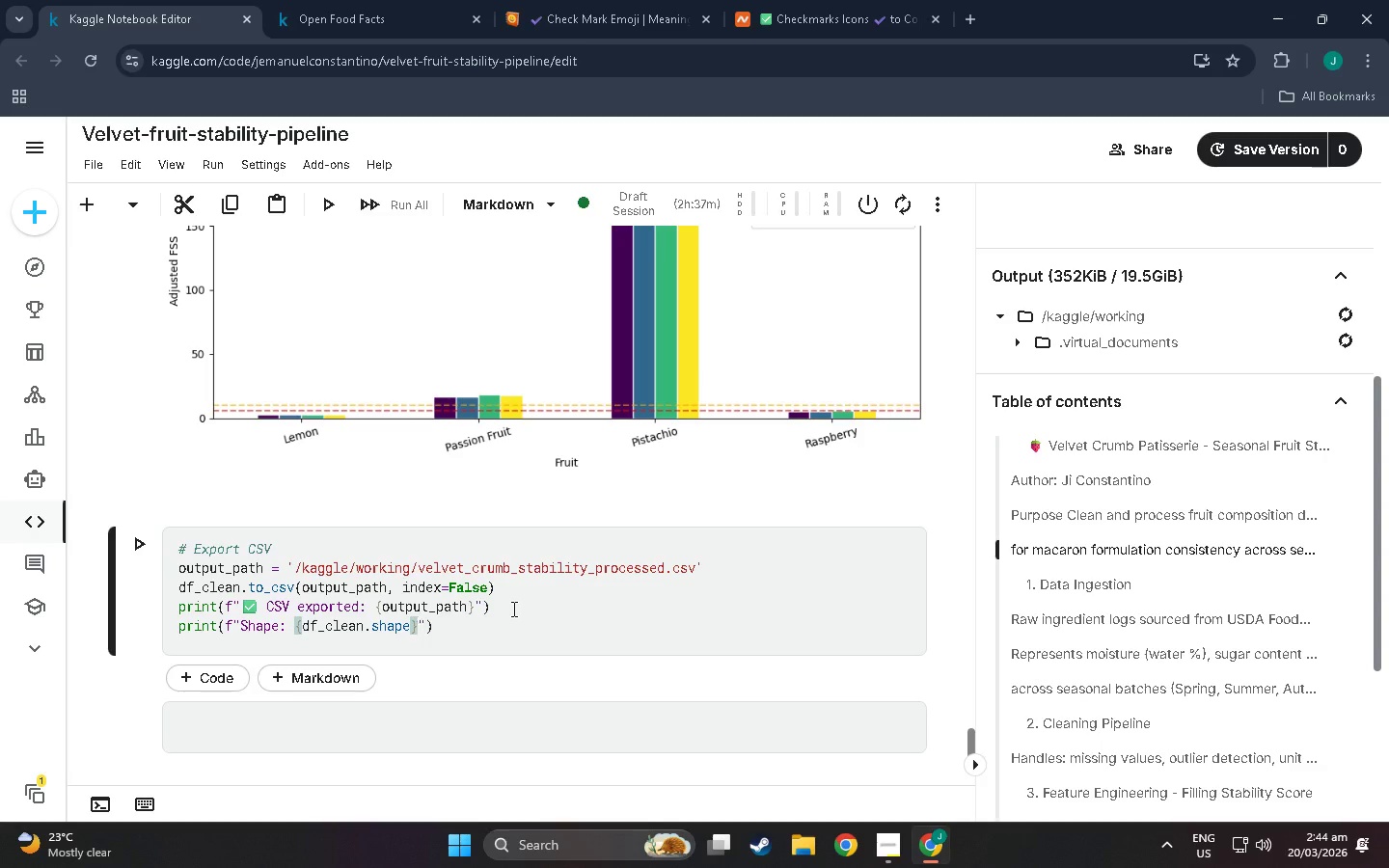 
key(Shift+BracketRight)
 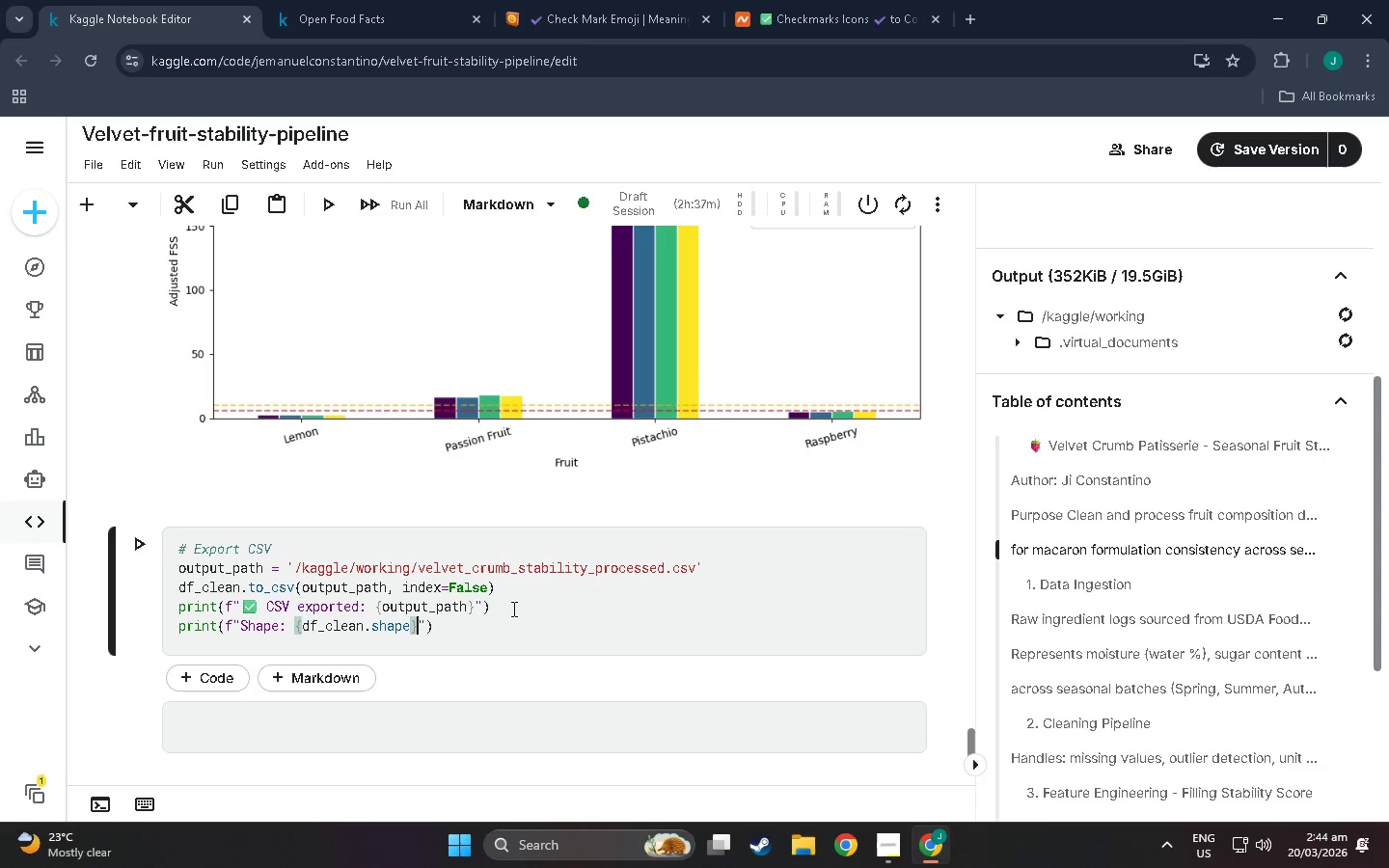 
key(Space)
 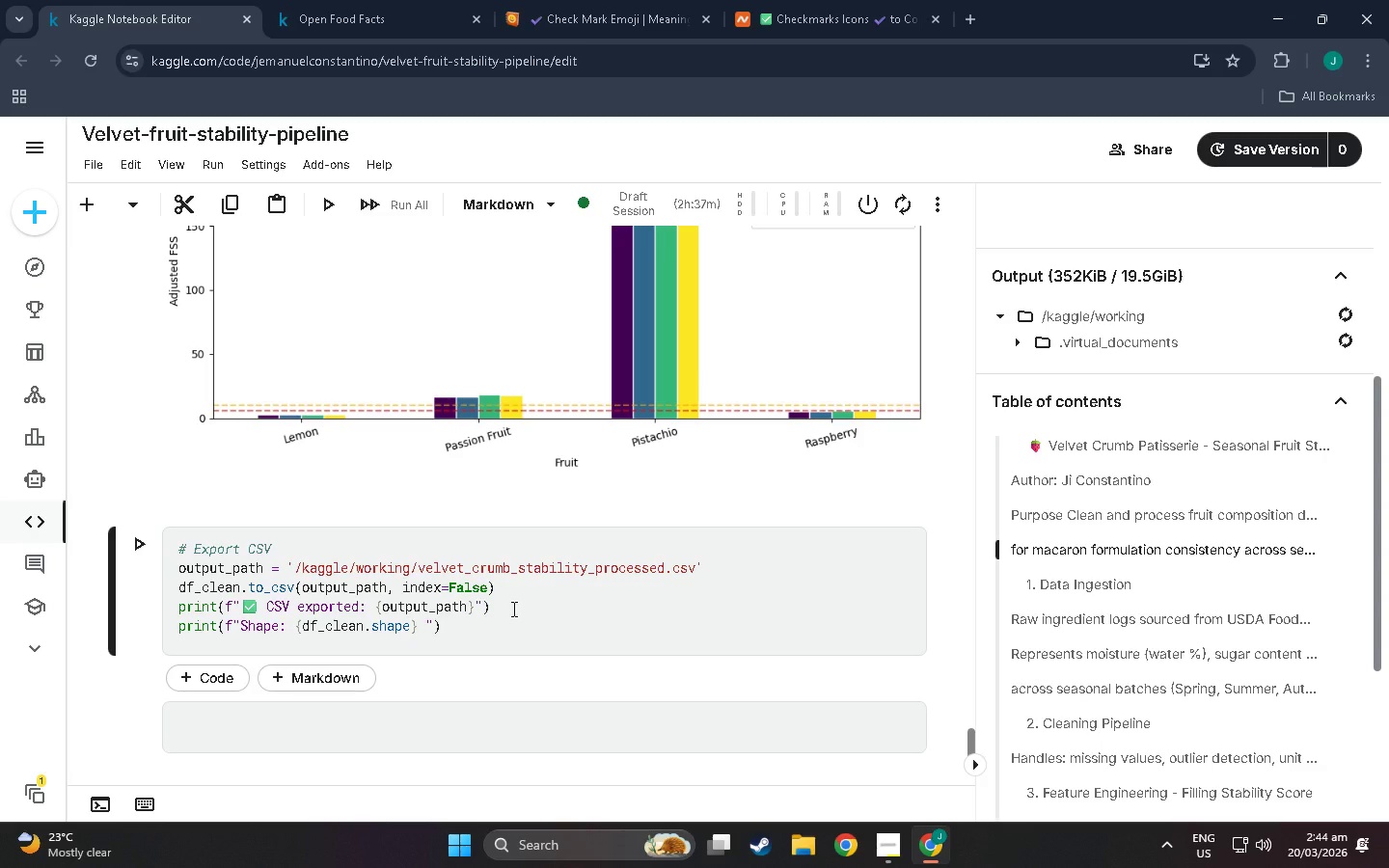 
key(Shift+Quote)
 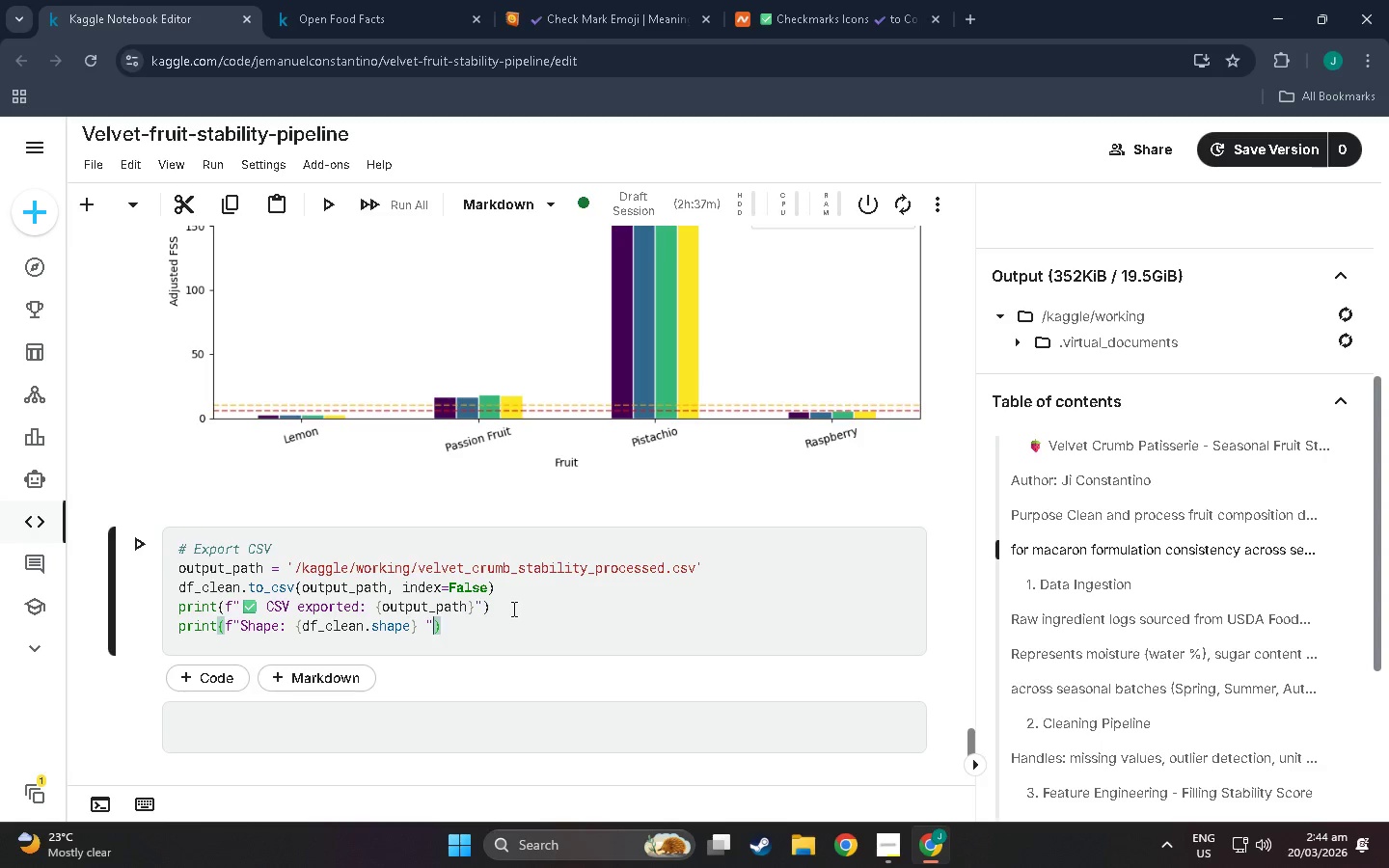 
left_click([495, 624])
 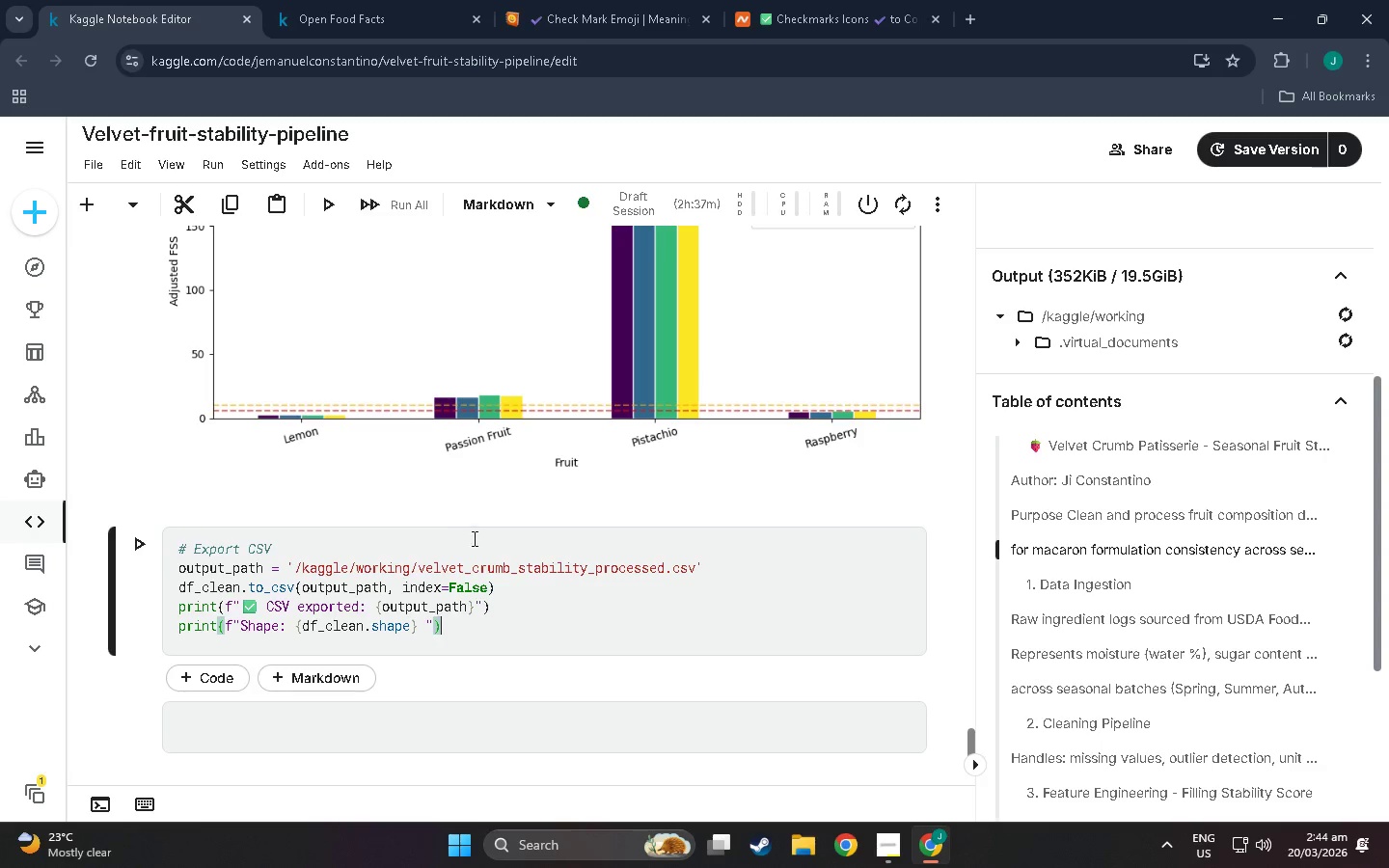 
wait(7.25)
 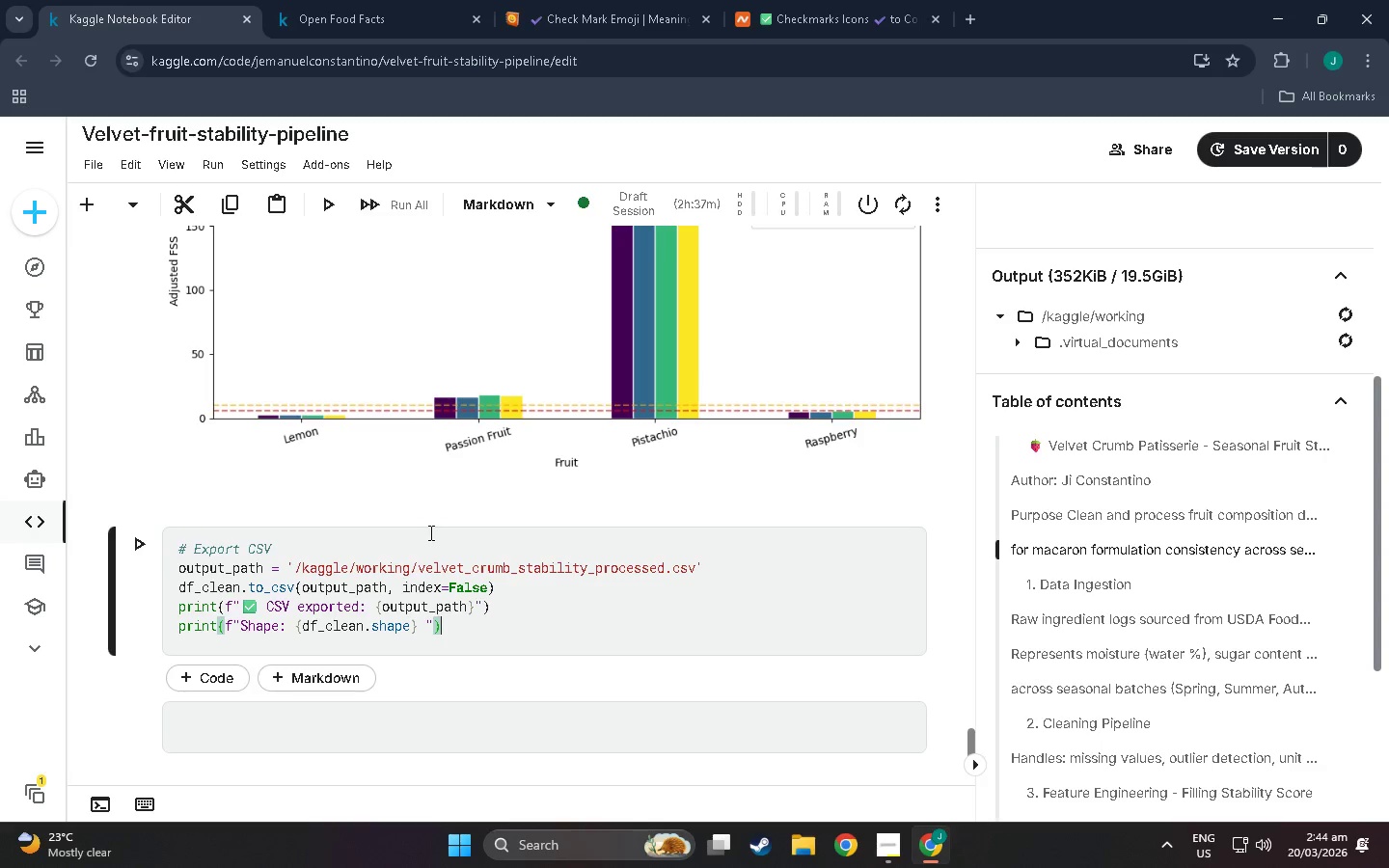 
left_click([424, 620])
 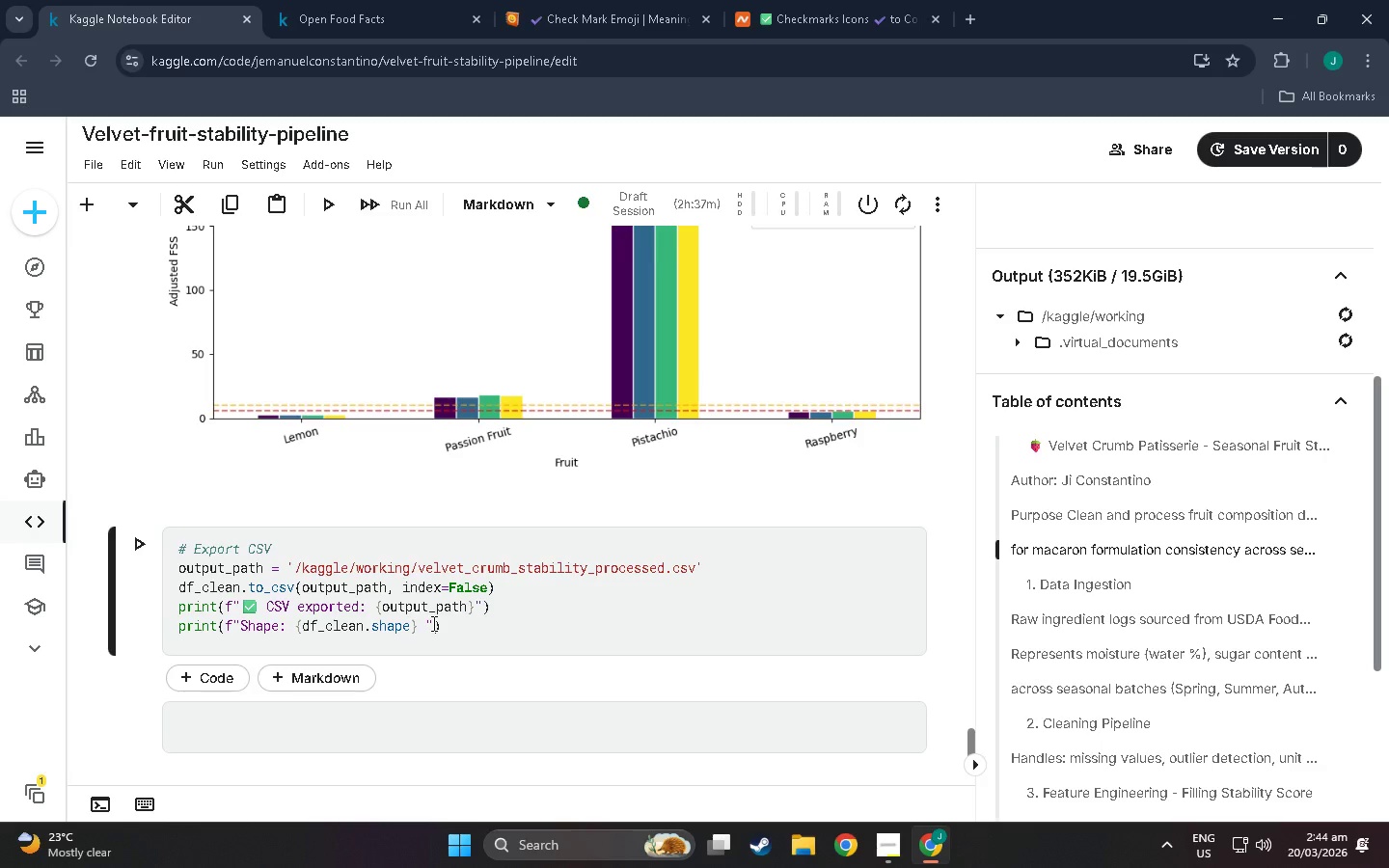 
key(Backspace)
 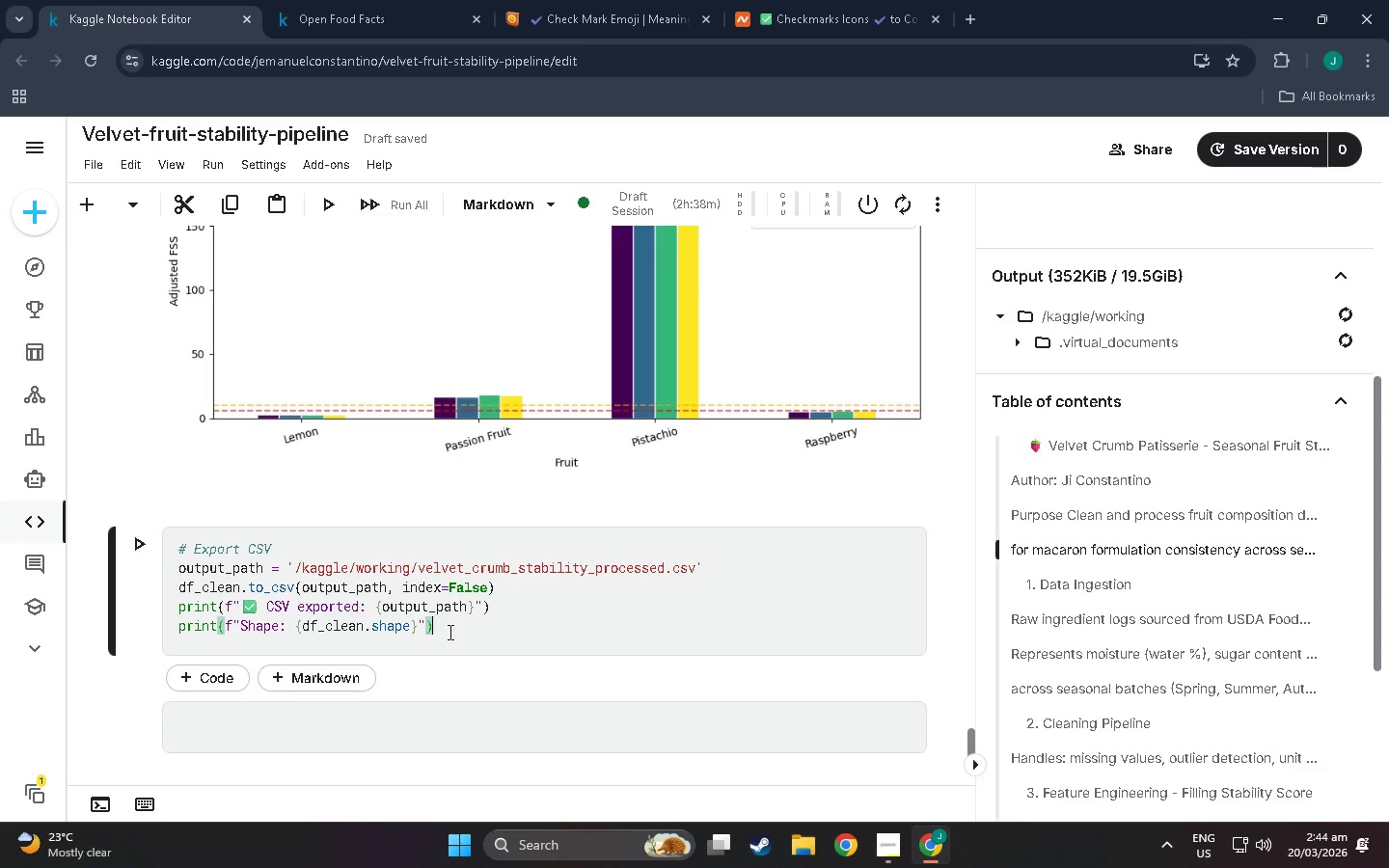 
key(Shift+Enter)
 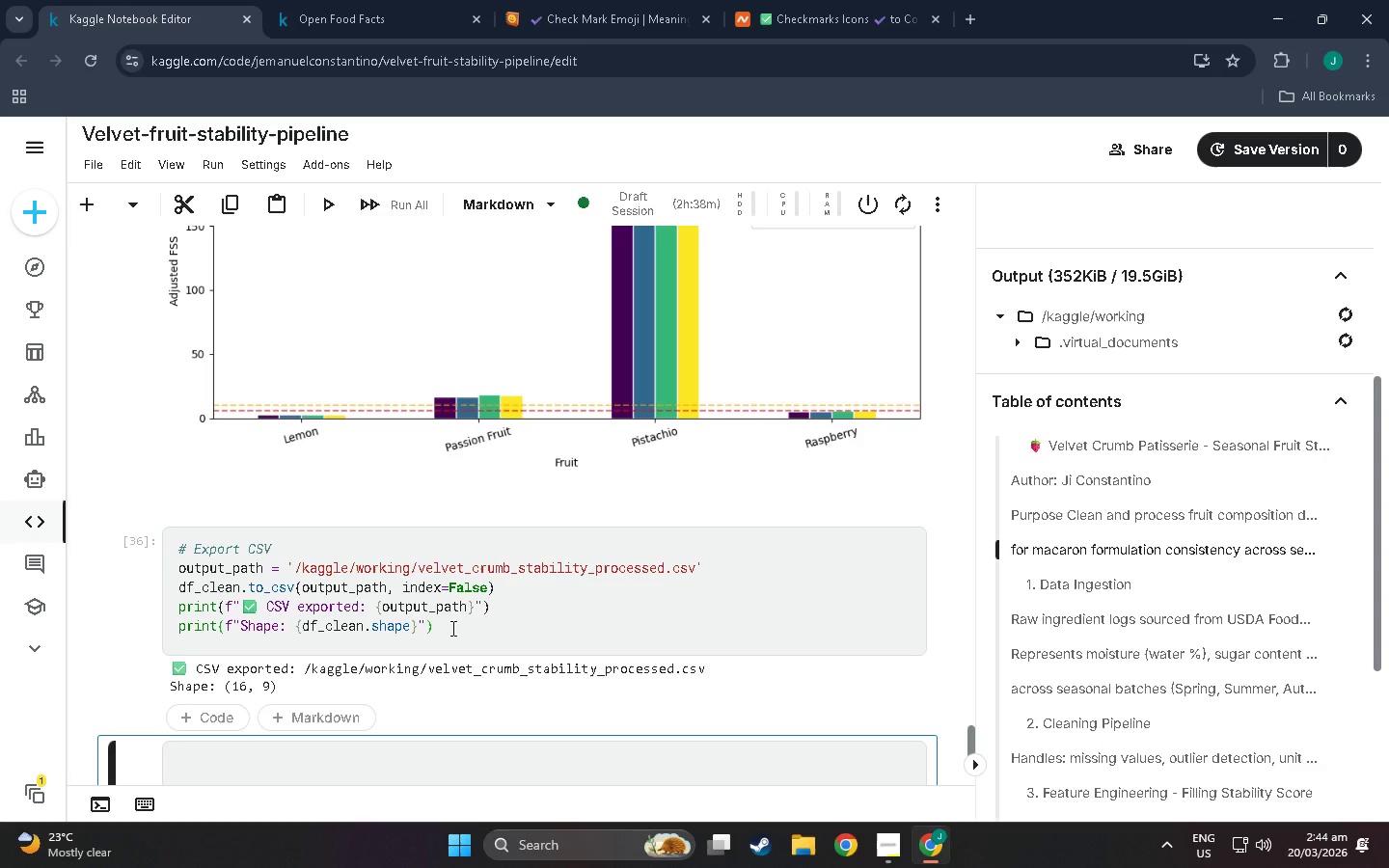 
left_click([451, 628])
 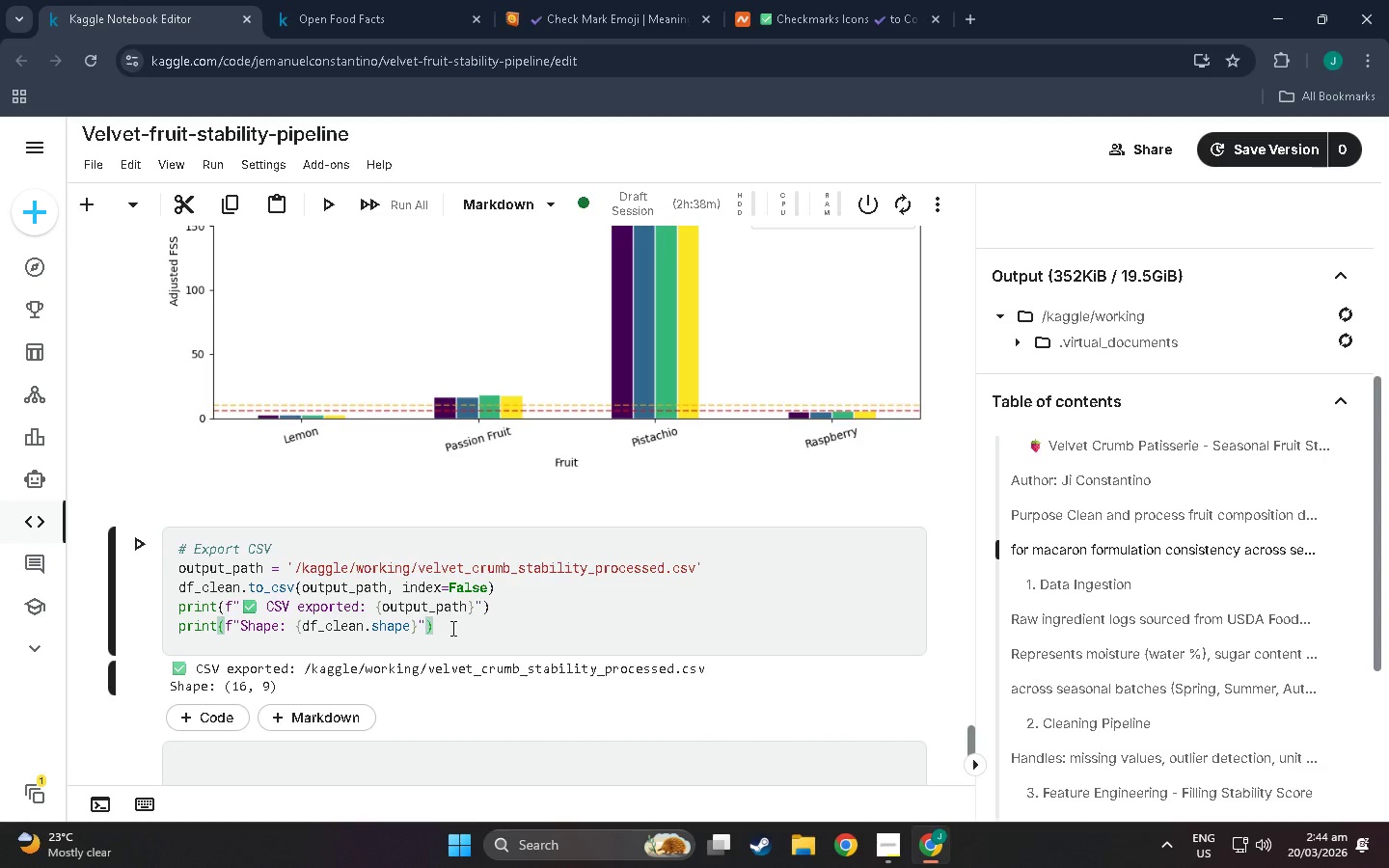 
key(Enter)
 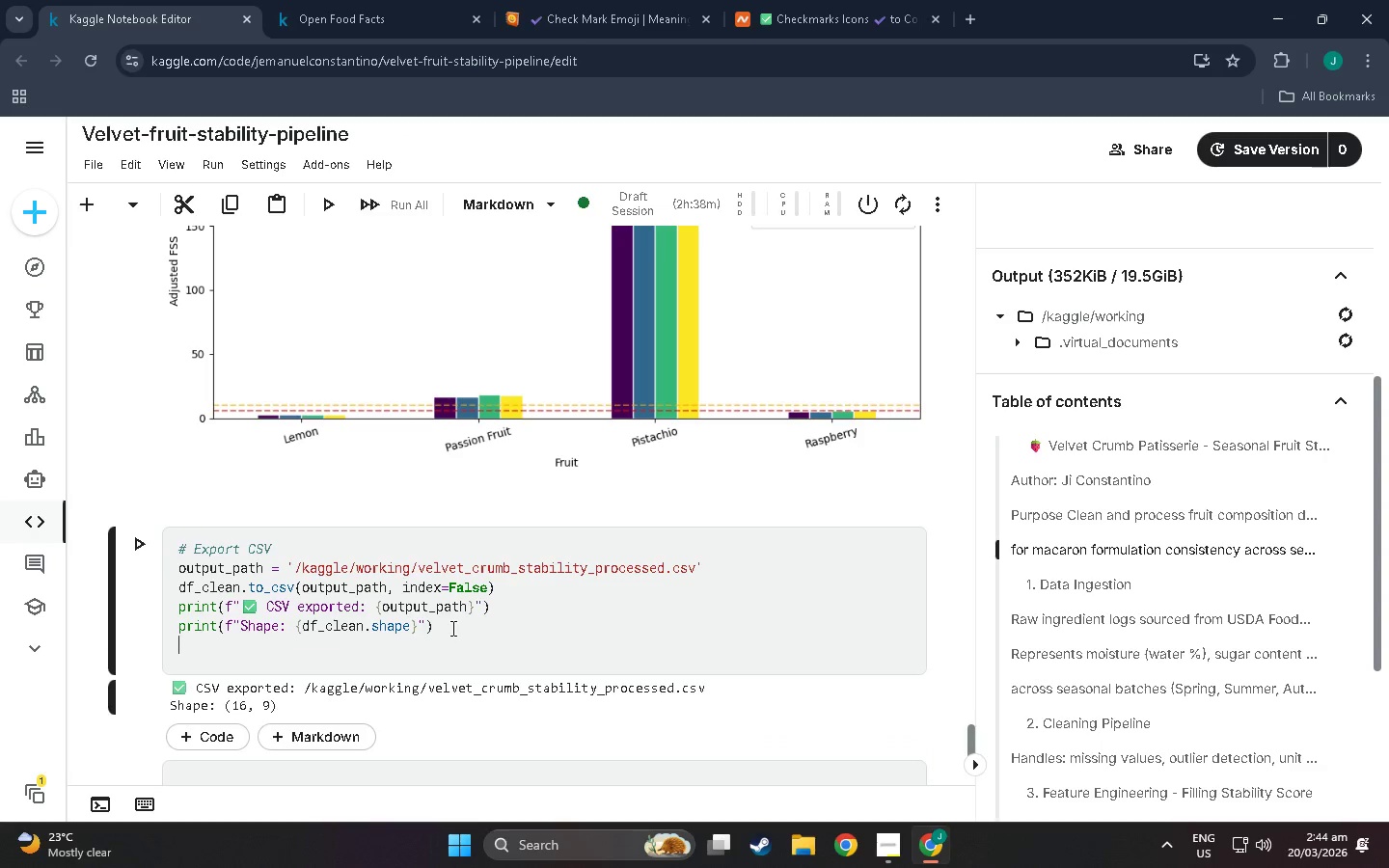 
type(df_clean)
 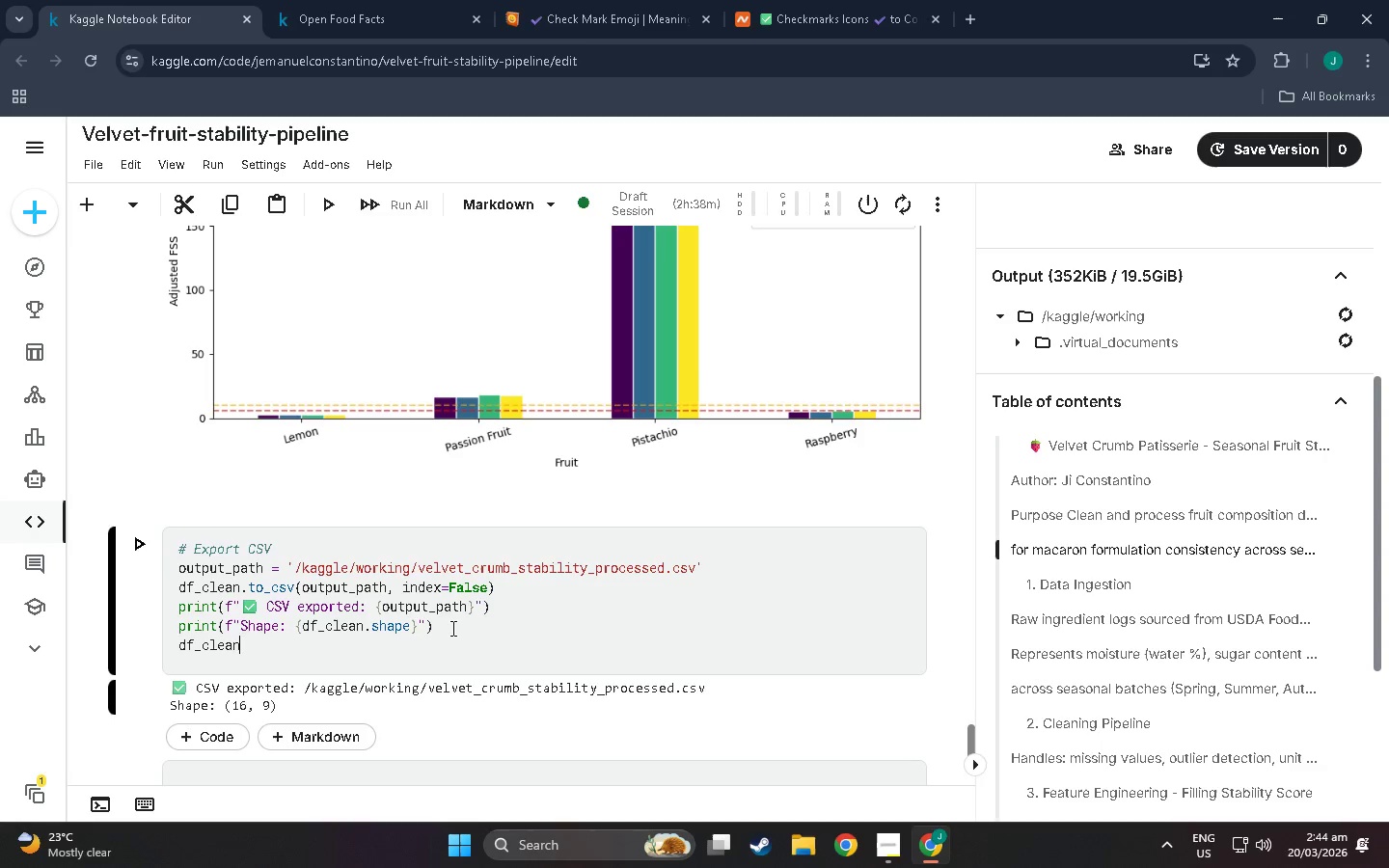 
key(Period)
 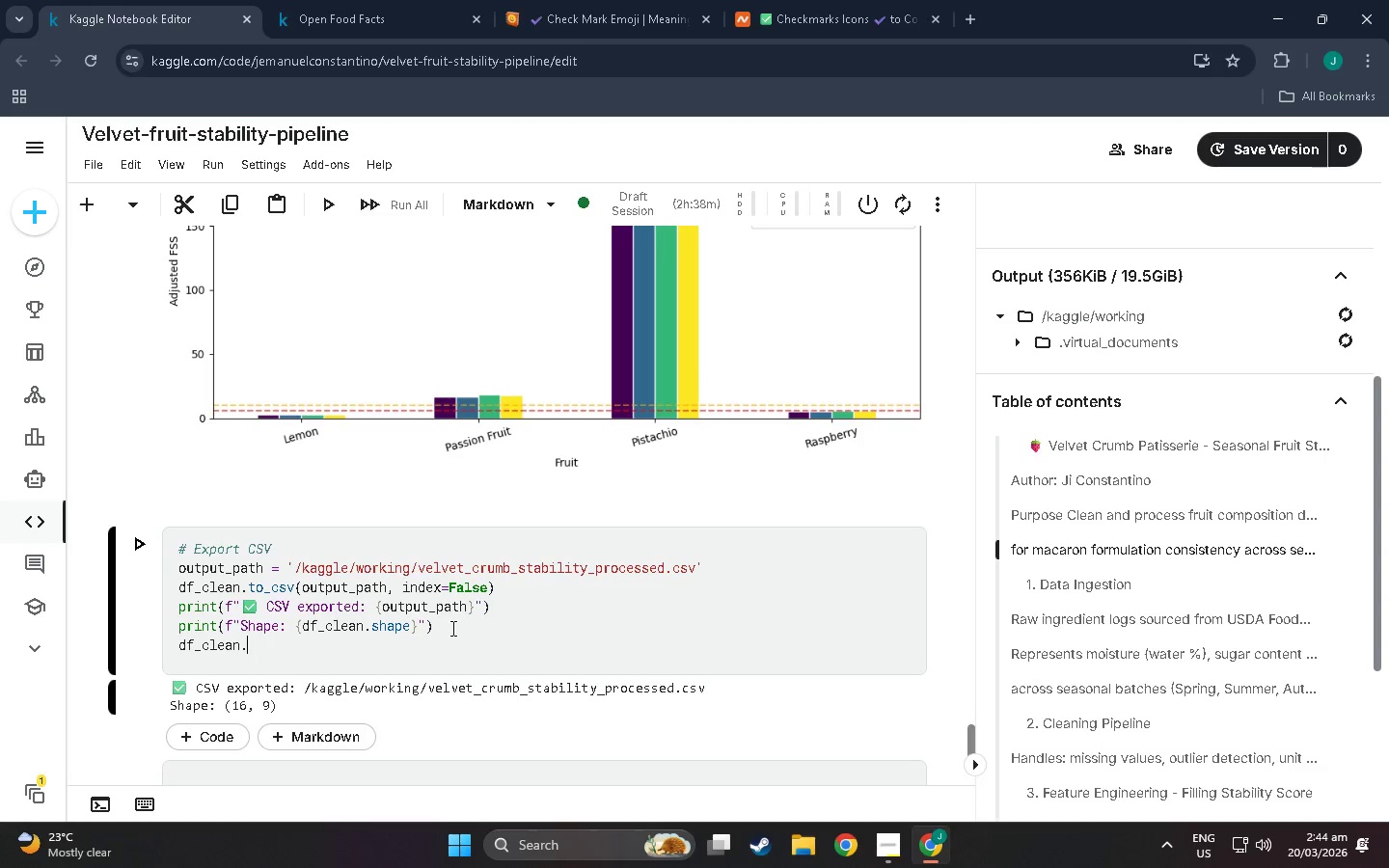 
key(D)
 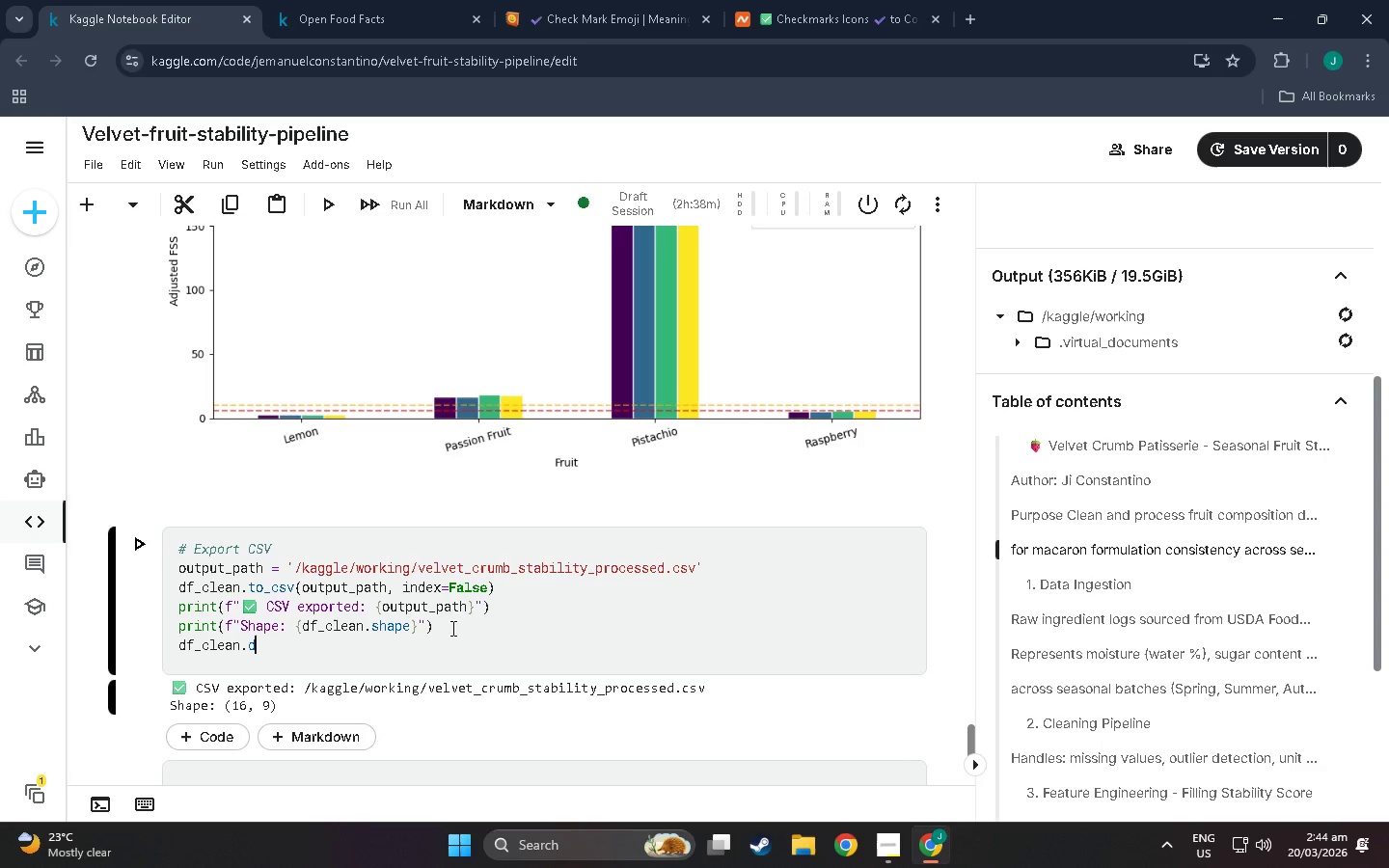 
type(types)
 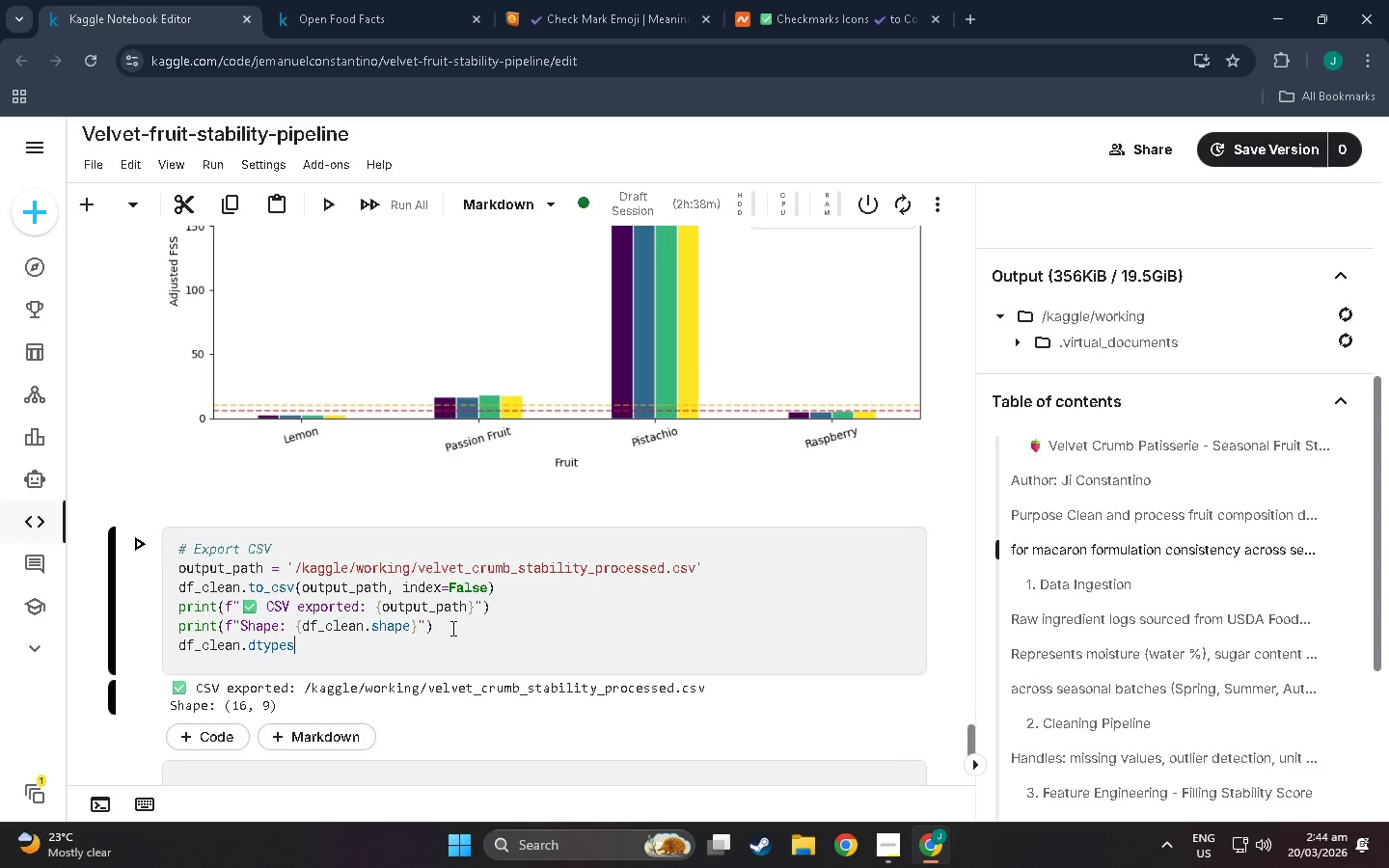 
key(Shift+Enter)
 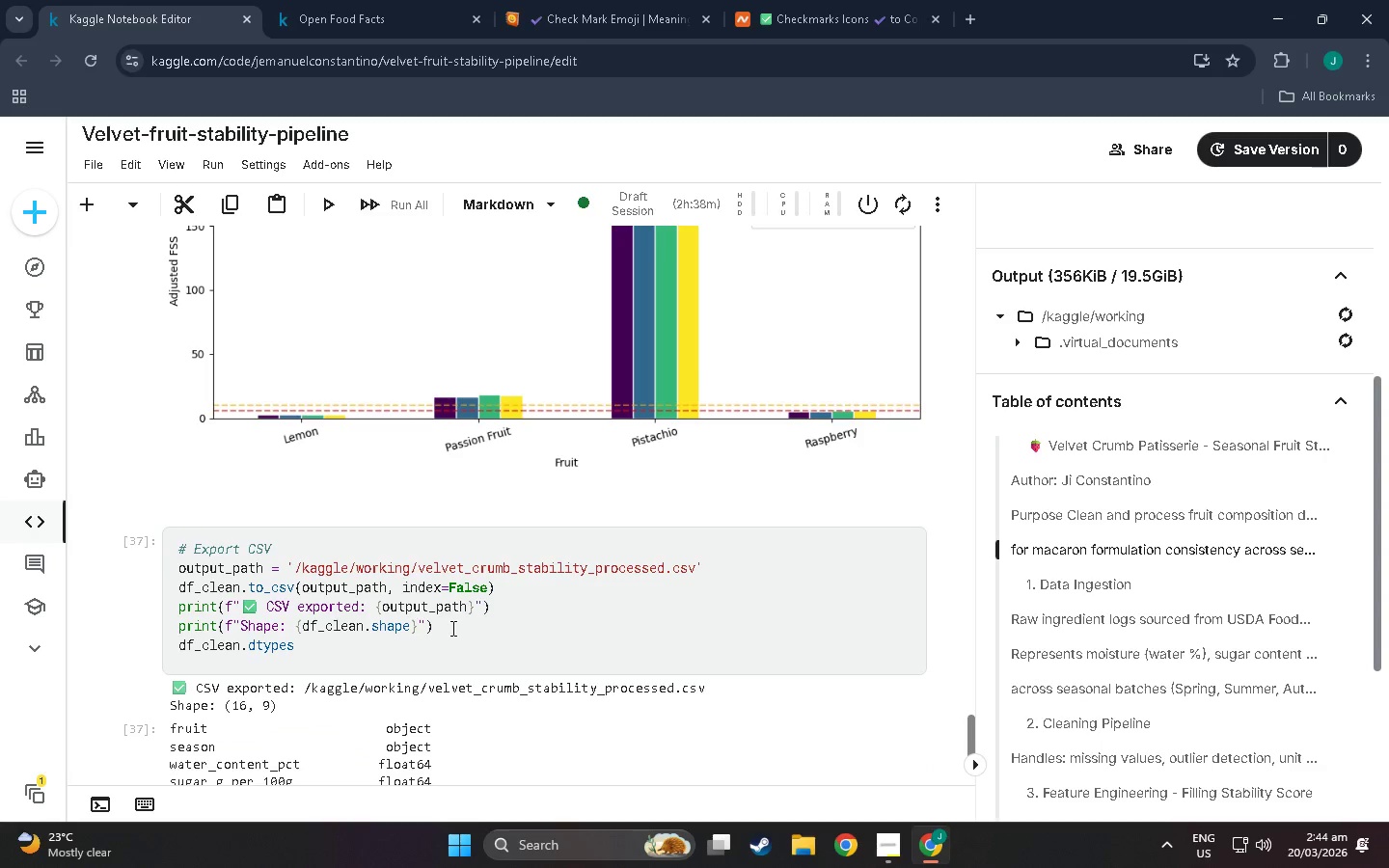 
scroll: coordinate [451, 628], scroll_direction: down, amount: 9.0
 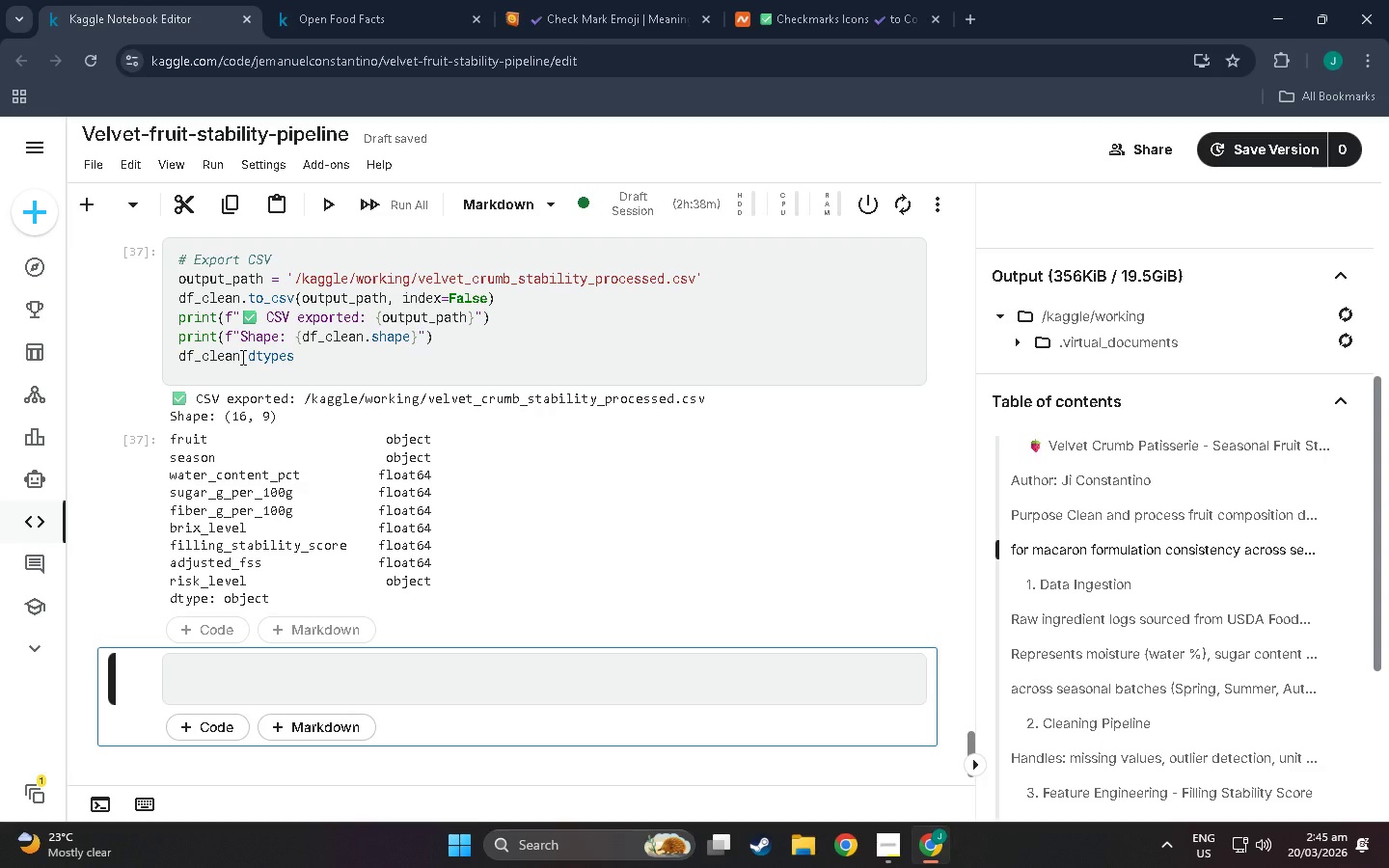 
wait(20.48)
 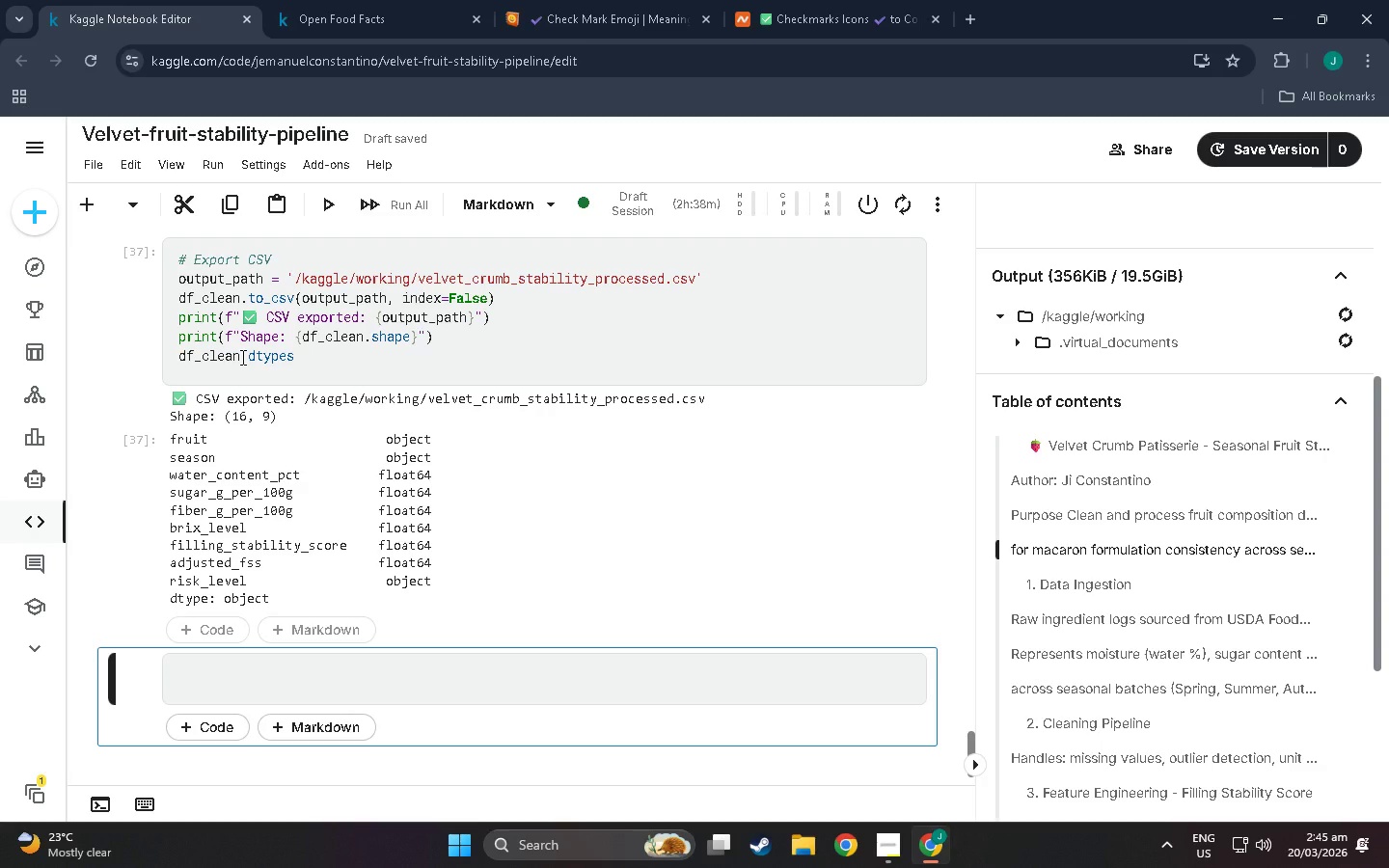 
left_click([210, 166])
 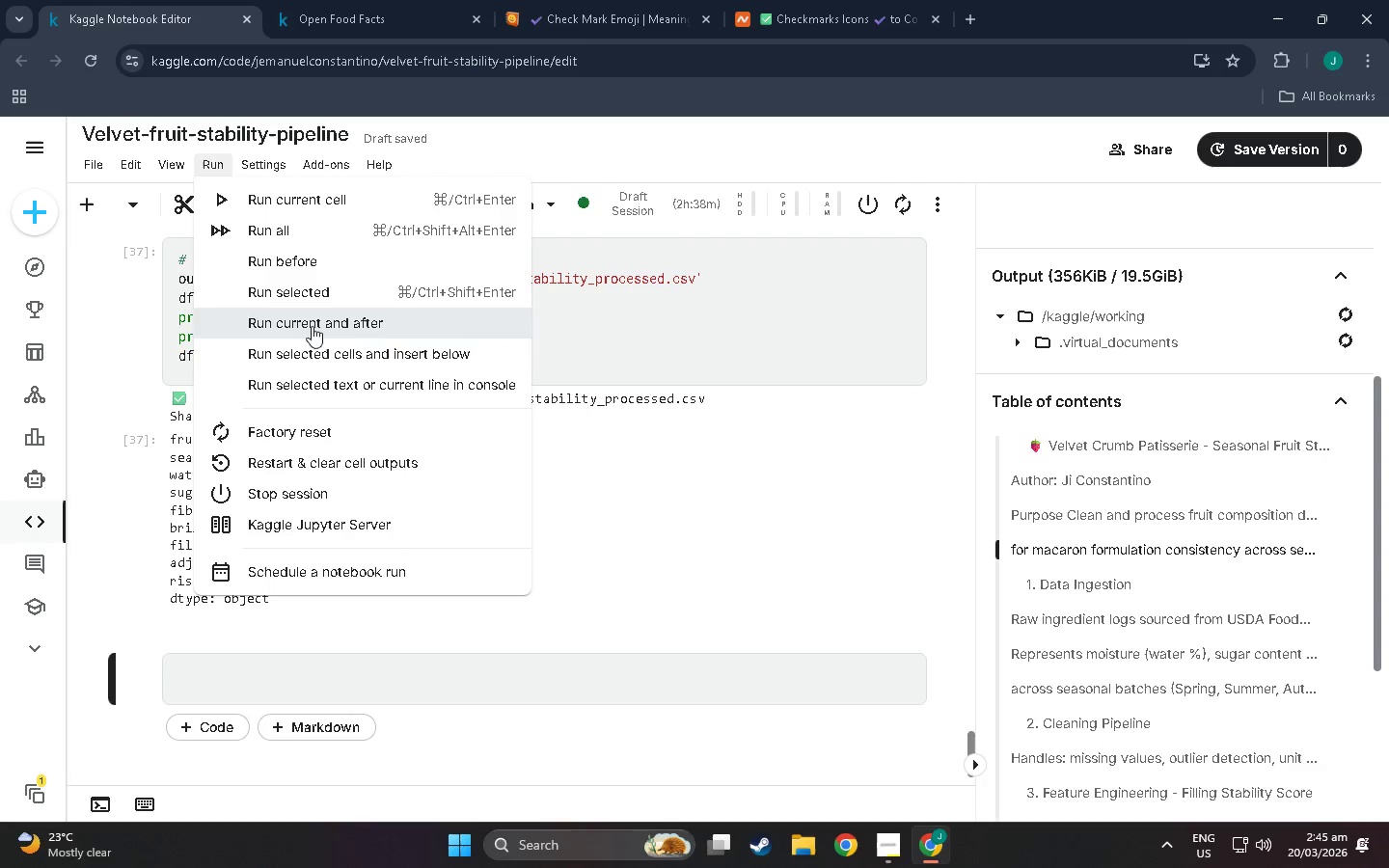 
left_click([201, 664])
 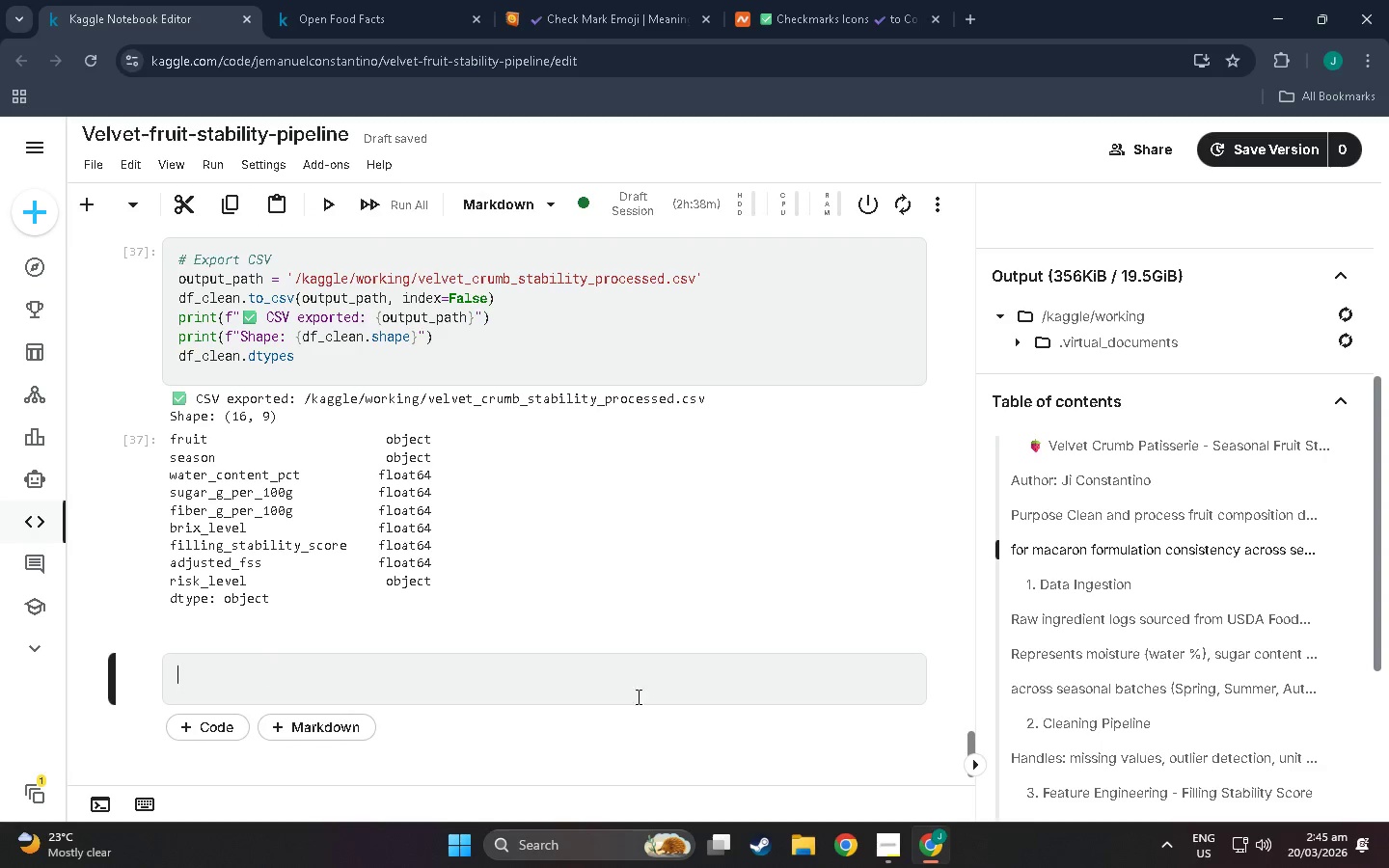 
scroll: coordinate [206, 597], scroll_direction: down, amount: 7.0
 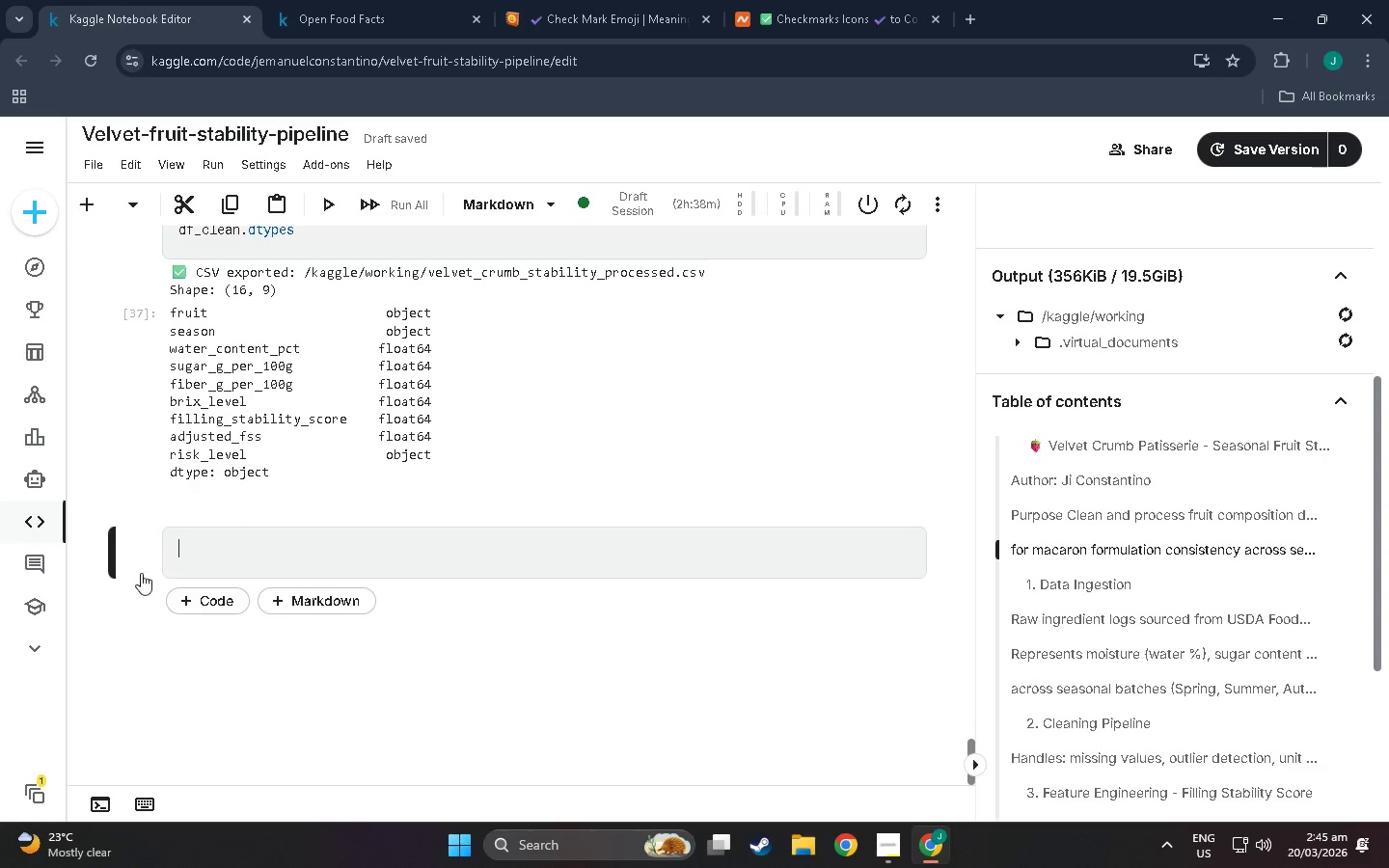 
right_click([165, 549])
 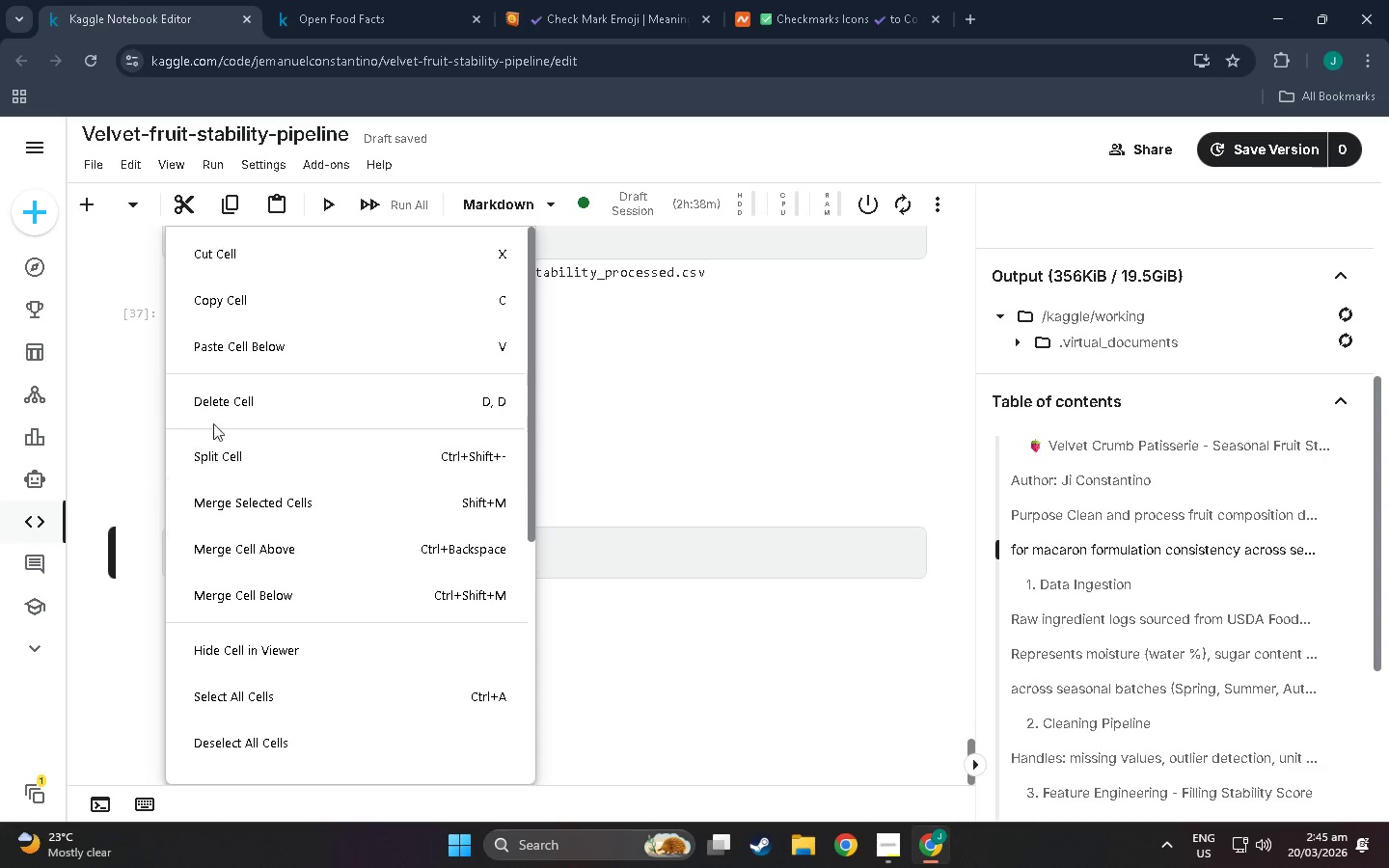 
left_click([220, 405])
 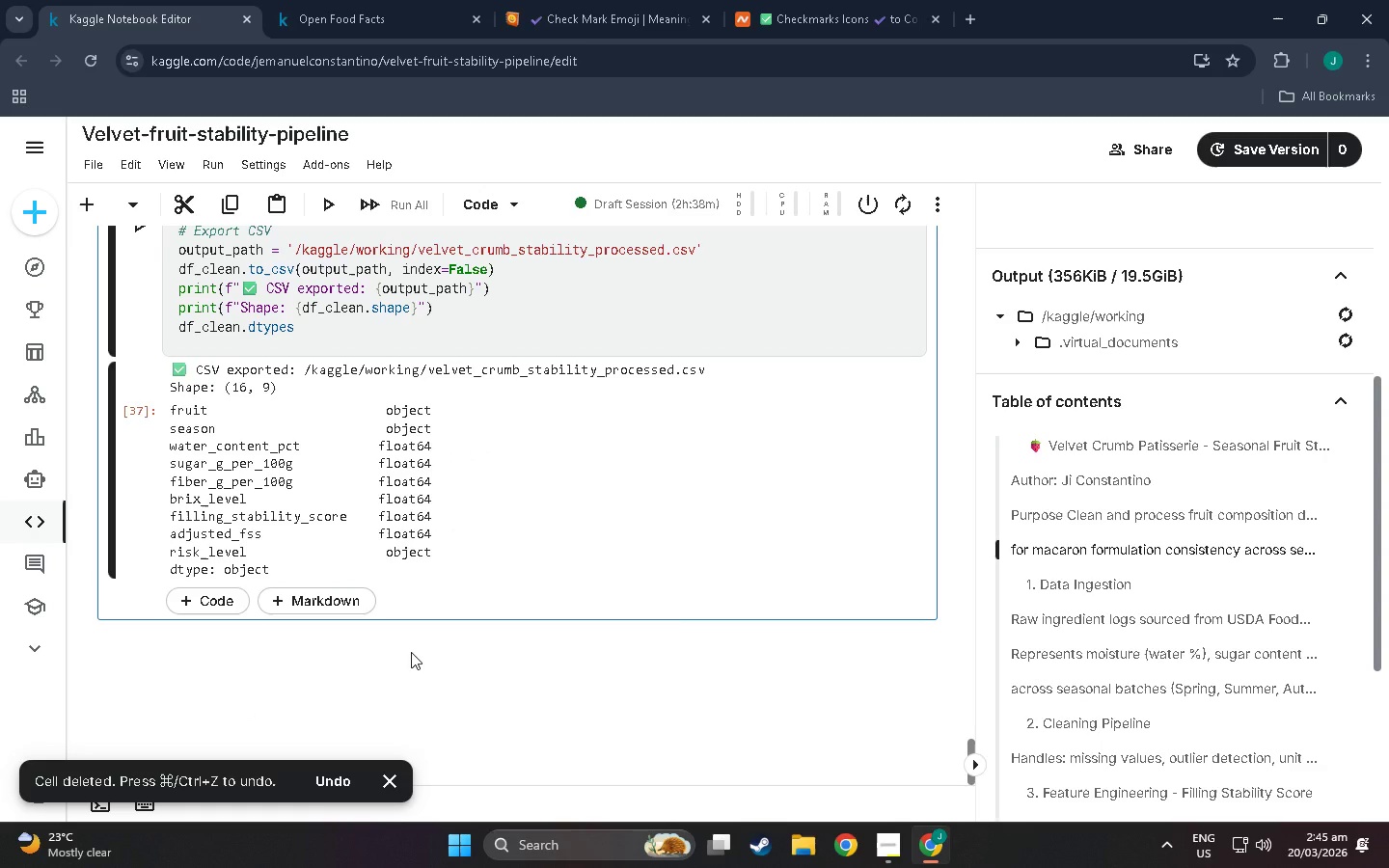 
left_click([411, 652])
 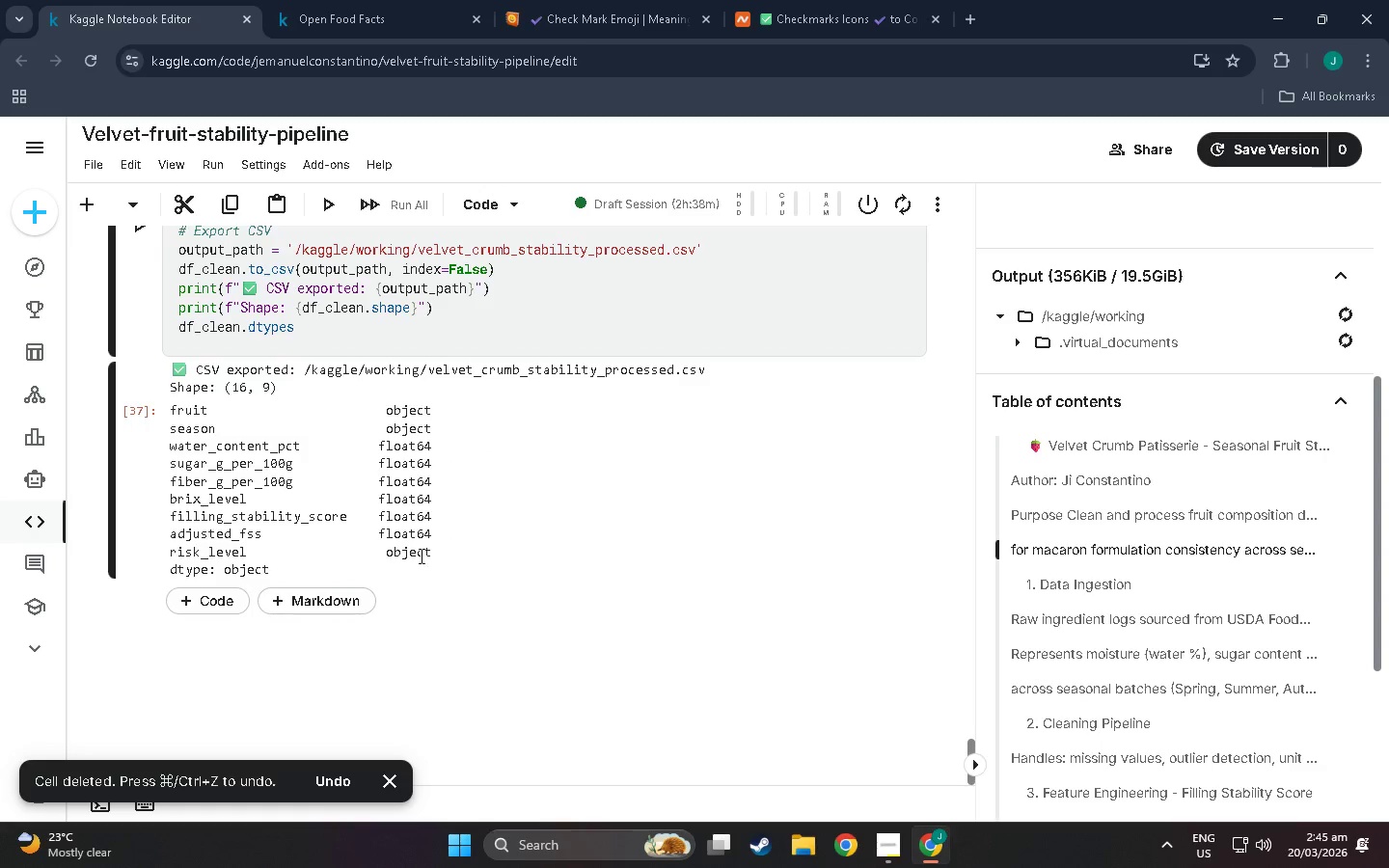 
scroll: coordinate [420, 552], scroll_direction: up, amount: 3.0
 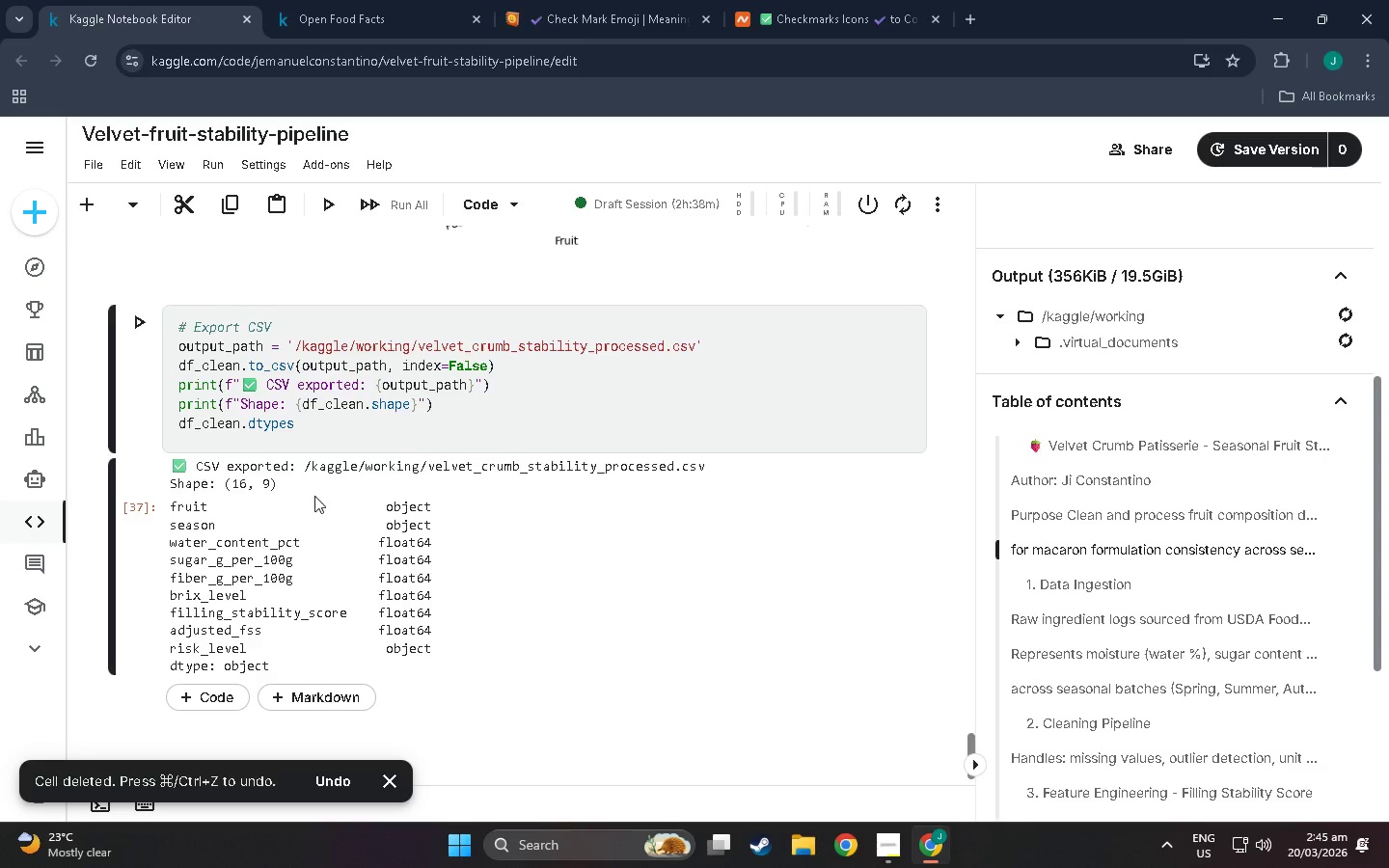 
scroll: coordinate [335, 563], scroll_direction: down, amount: 2.0
 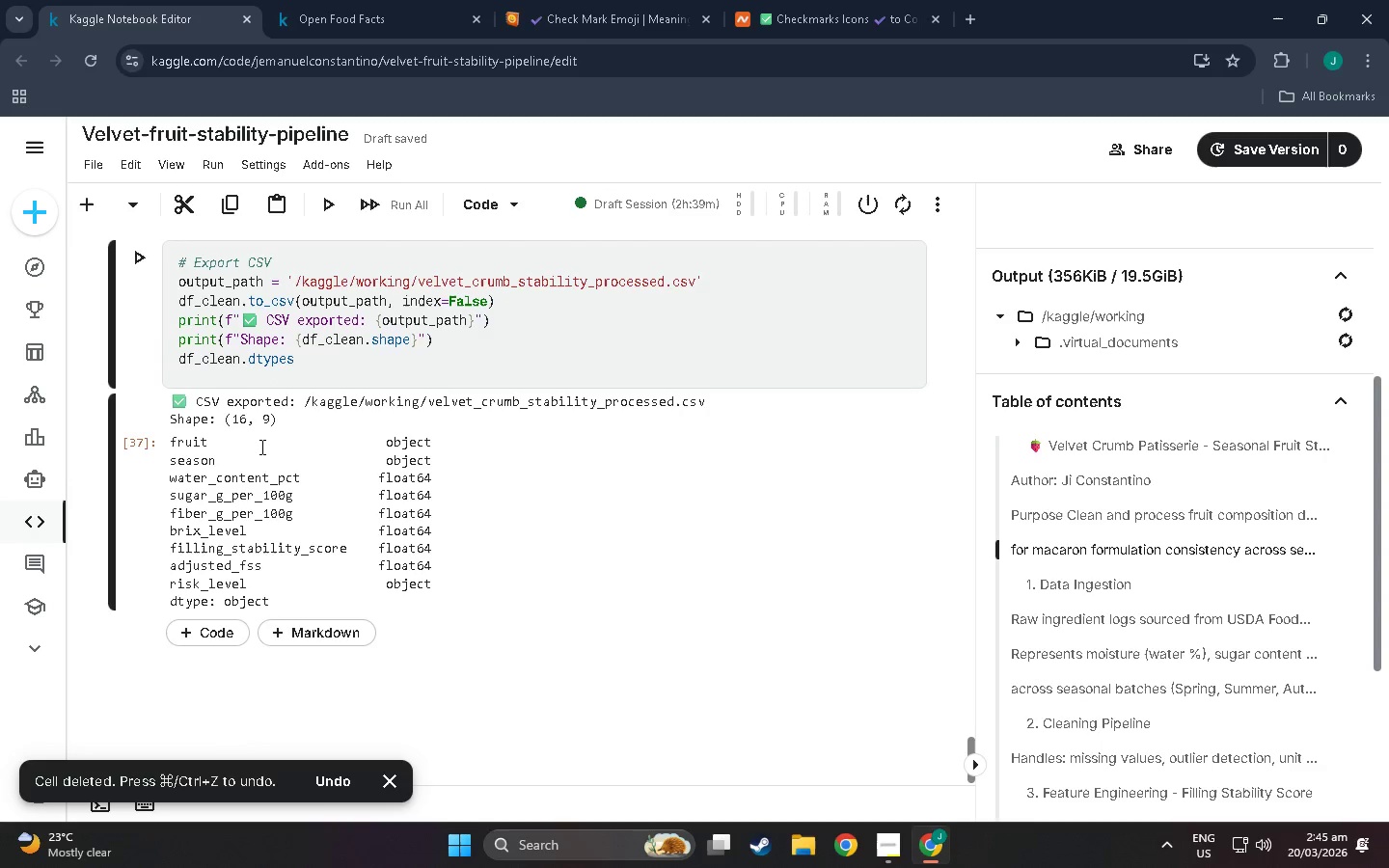 
scroll: coordinate [312, 474], scroll_direction: up, amount: 2.0
 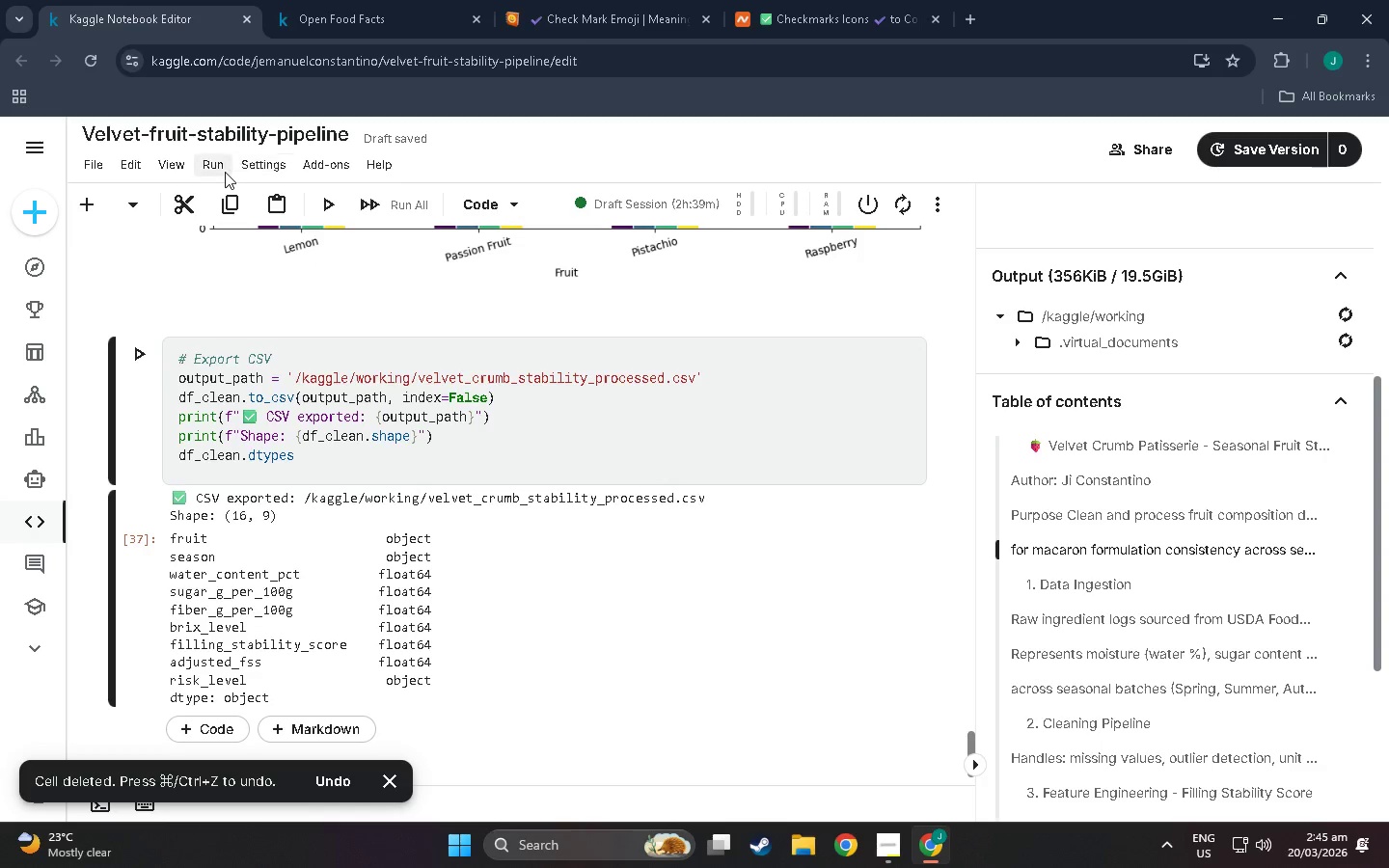 
left_click([224, 172])
 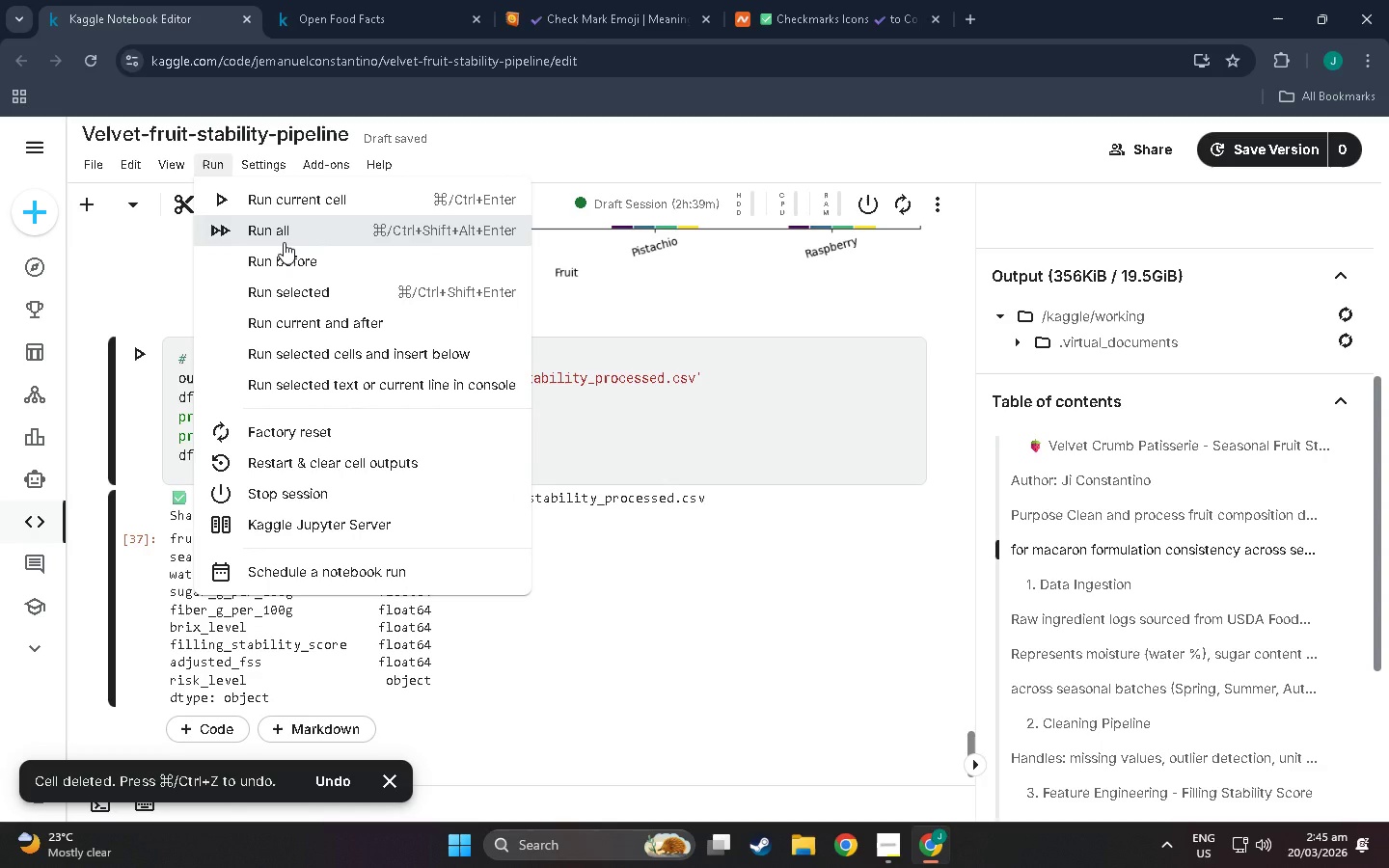 
left_click([284, 242])
 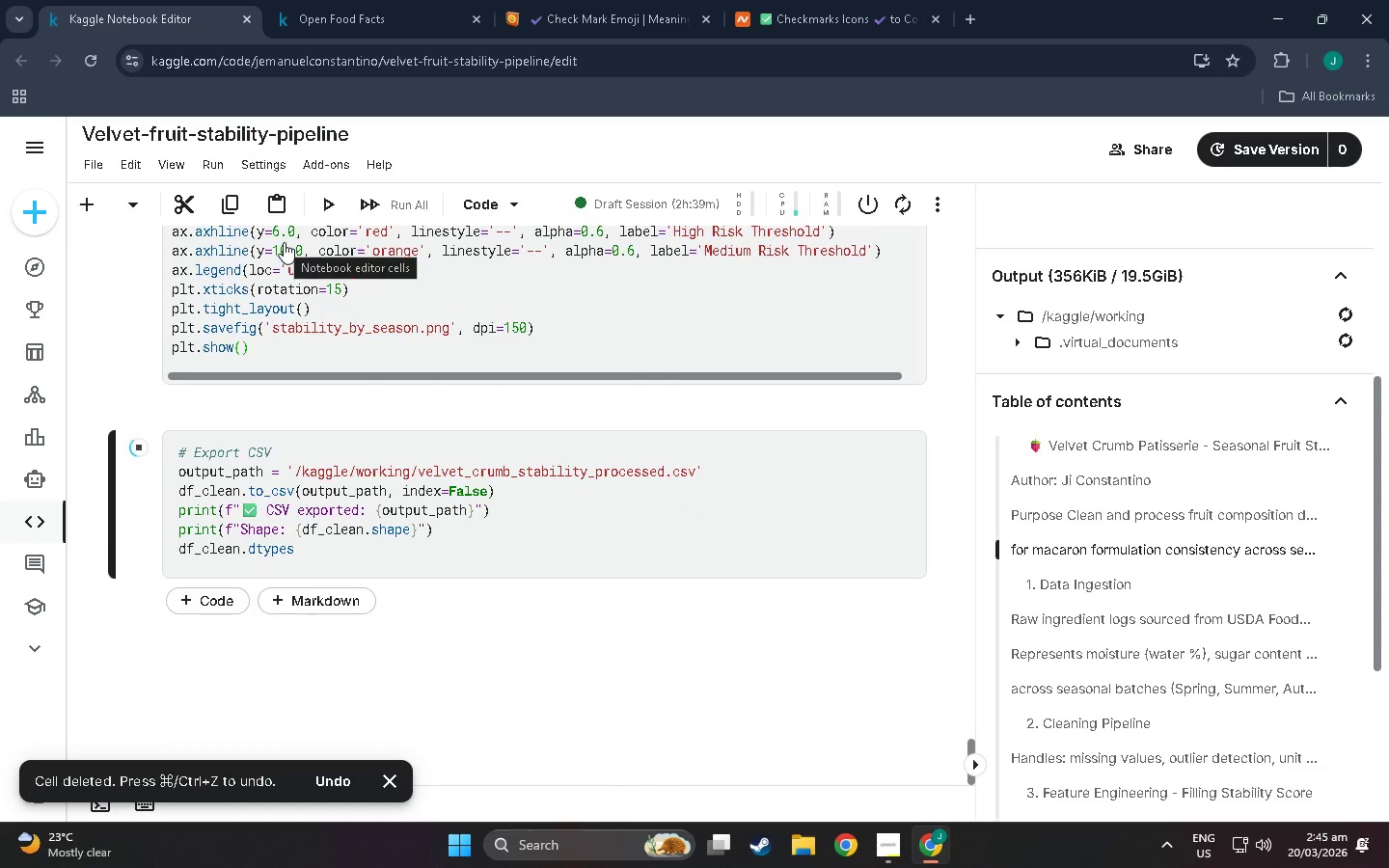 
mouse_move([290, 273])
 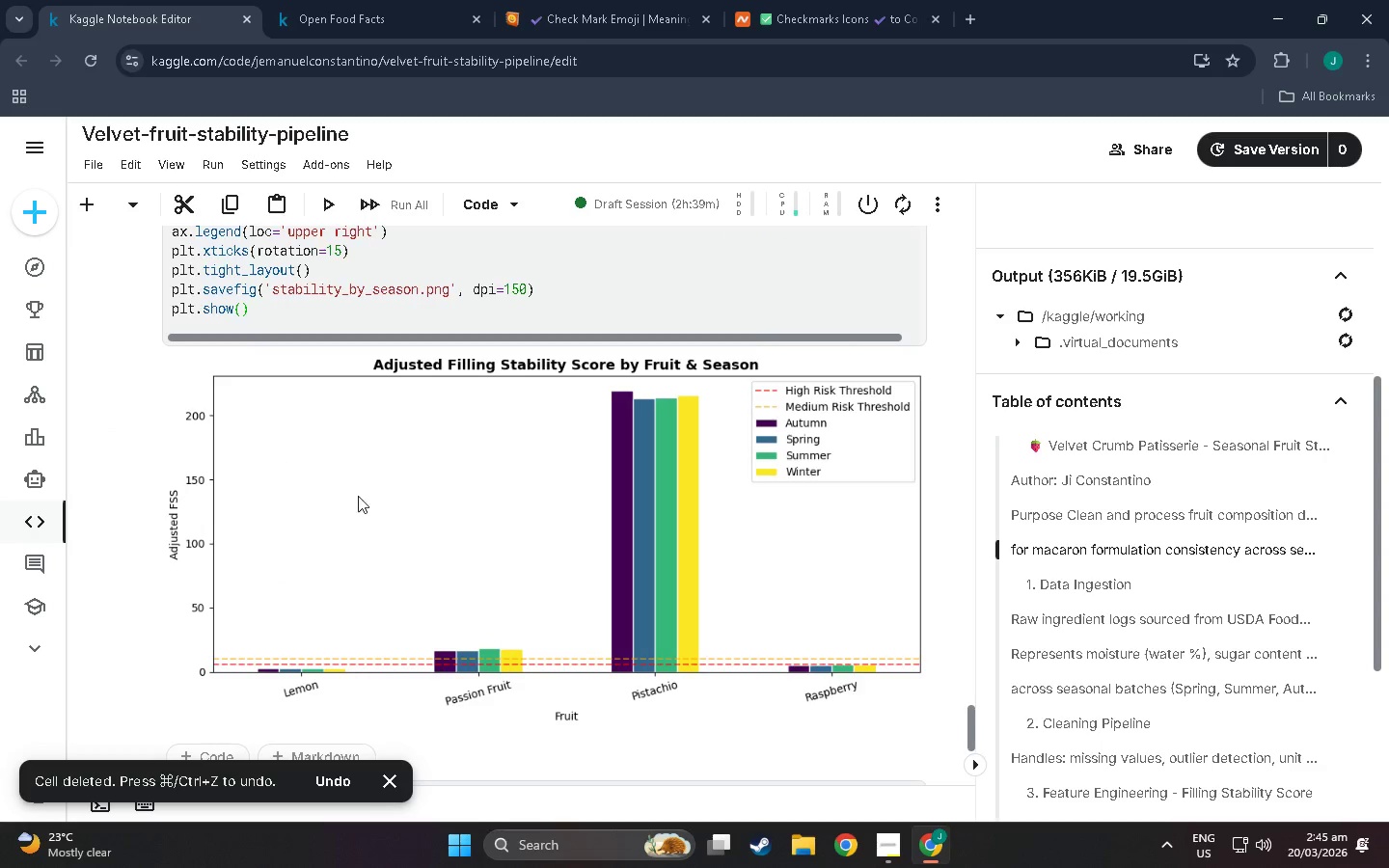 
scroll: coordinate [401, 547], scroll_direction: down, amount: 21.0
 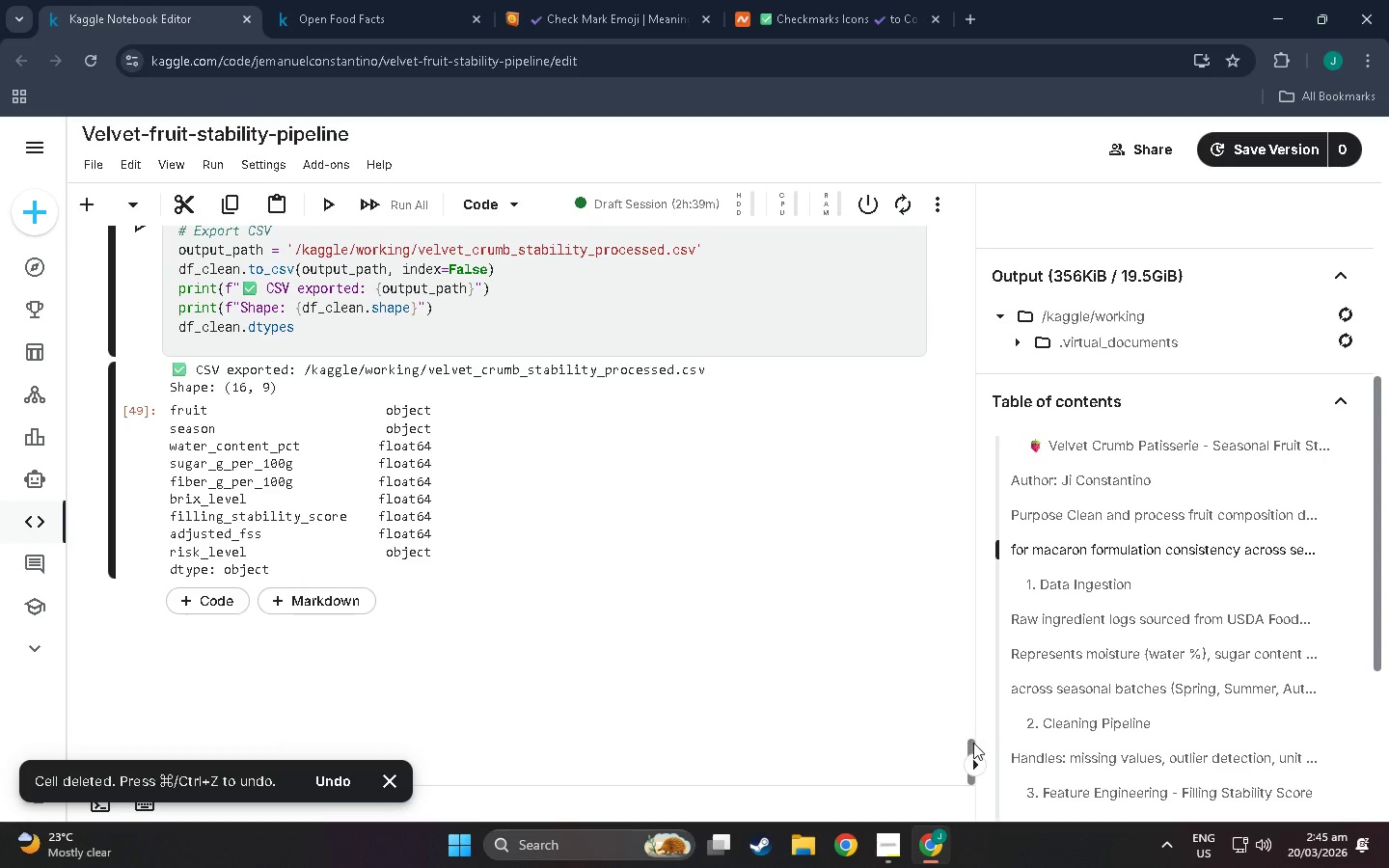 
left_click_drag(start_coordinate=[973, 743], to_coordinate=[945, 762])
 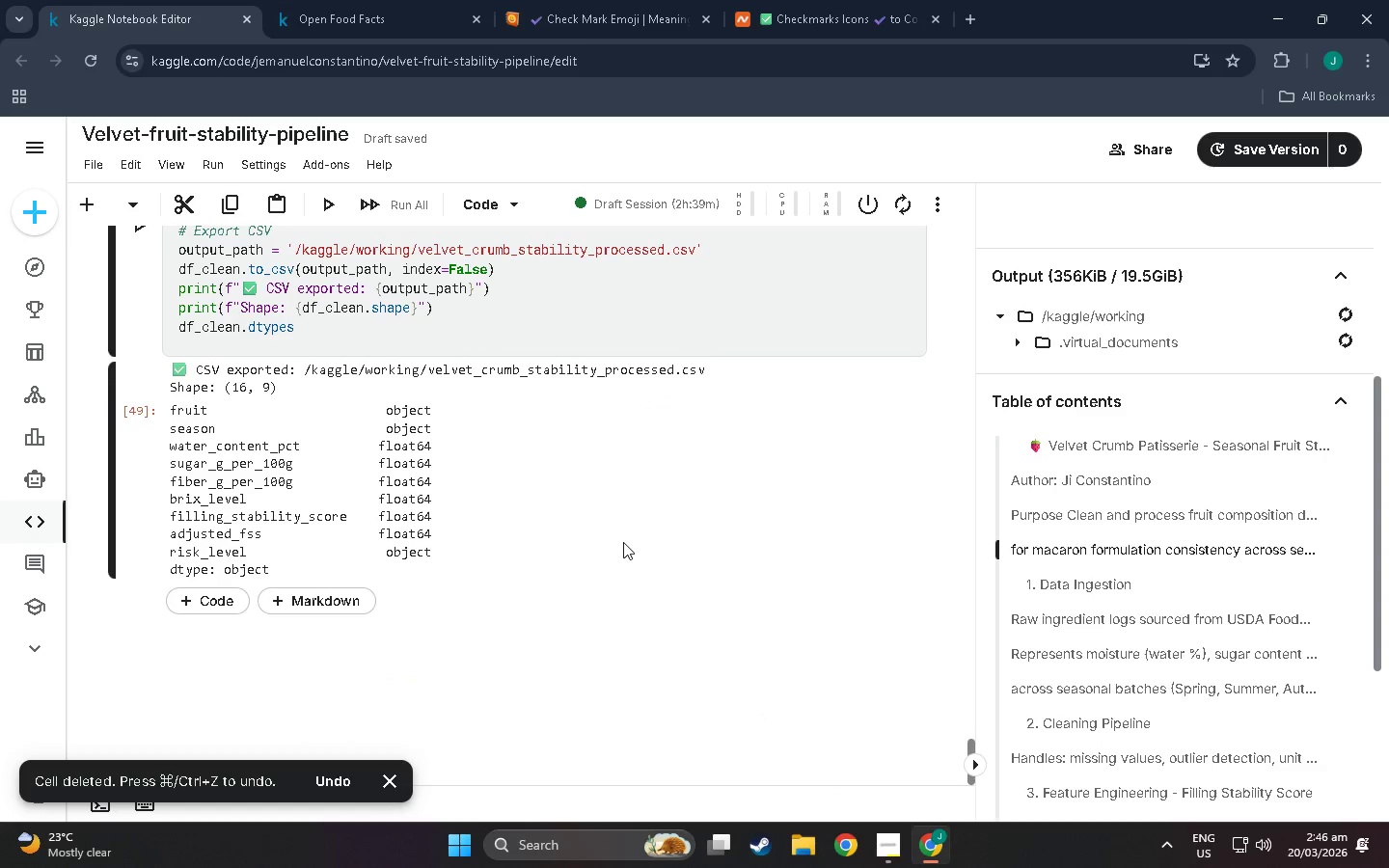 
scroll: coordinate [613, 554], scroll_direction: down, amount: 2.0
 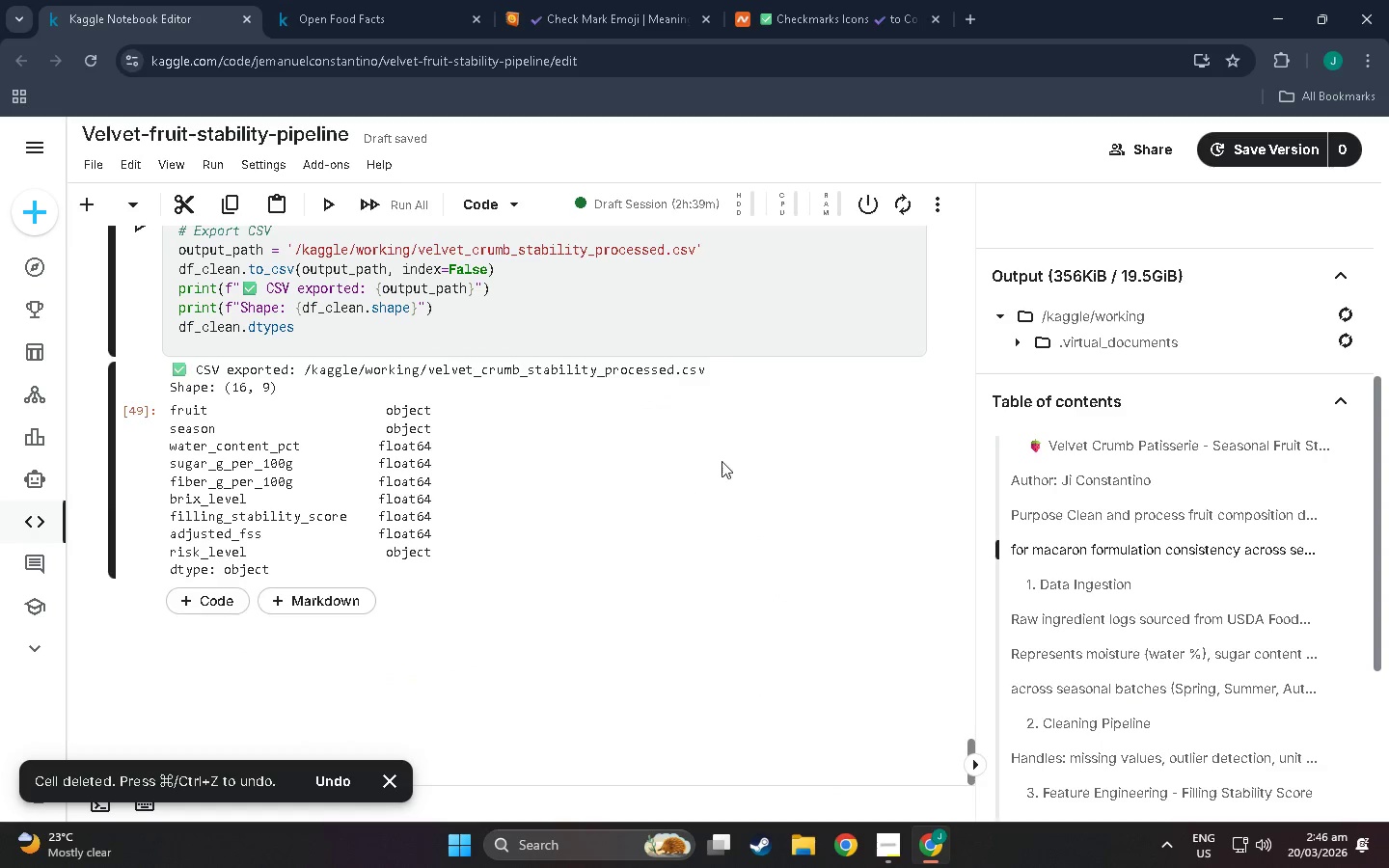 
wait(7.31)
 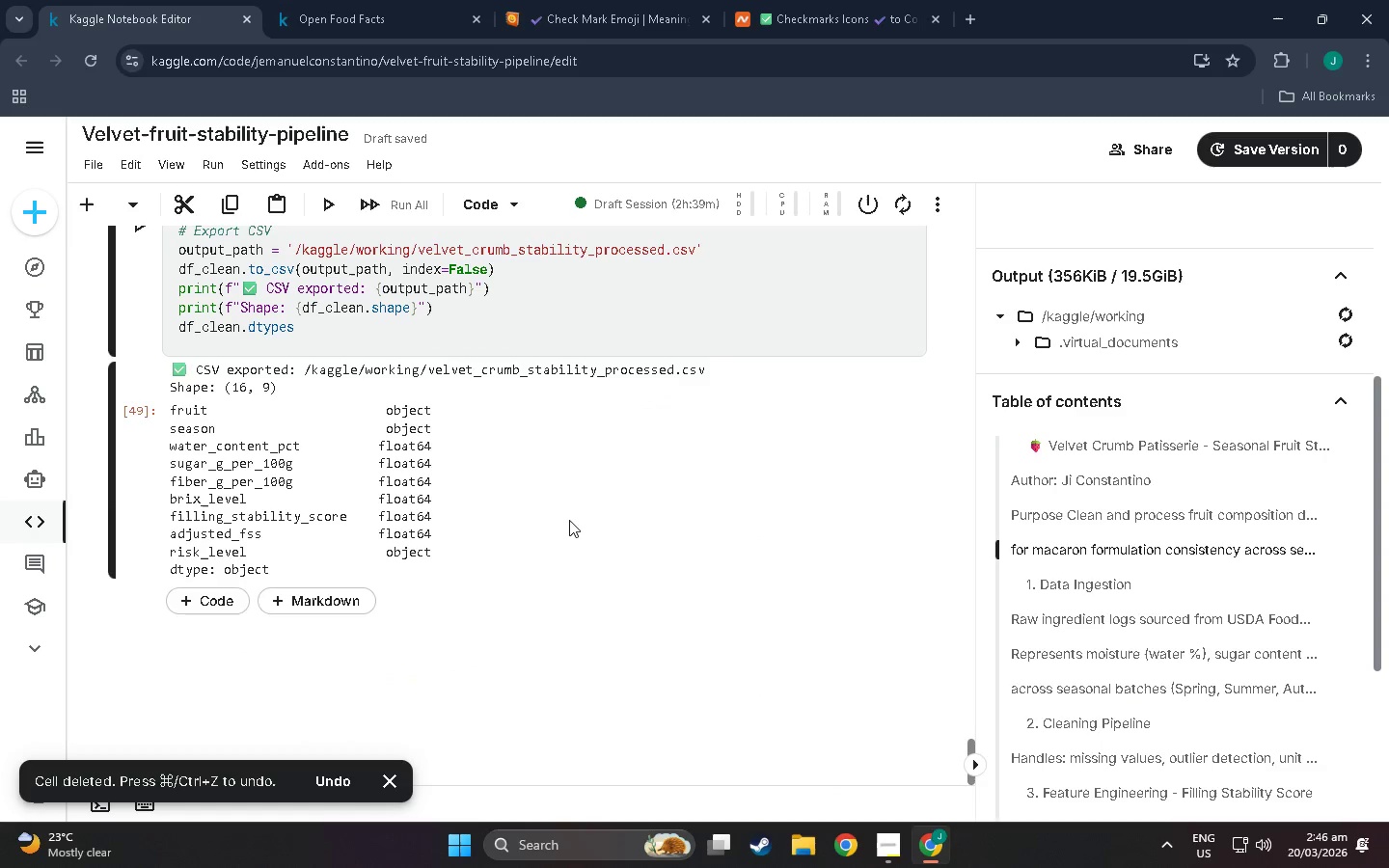 
left_click([1267, 154])
 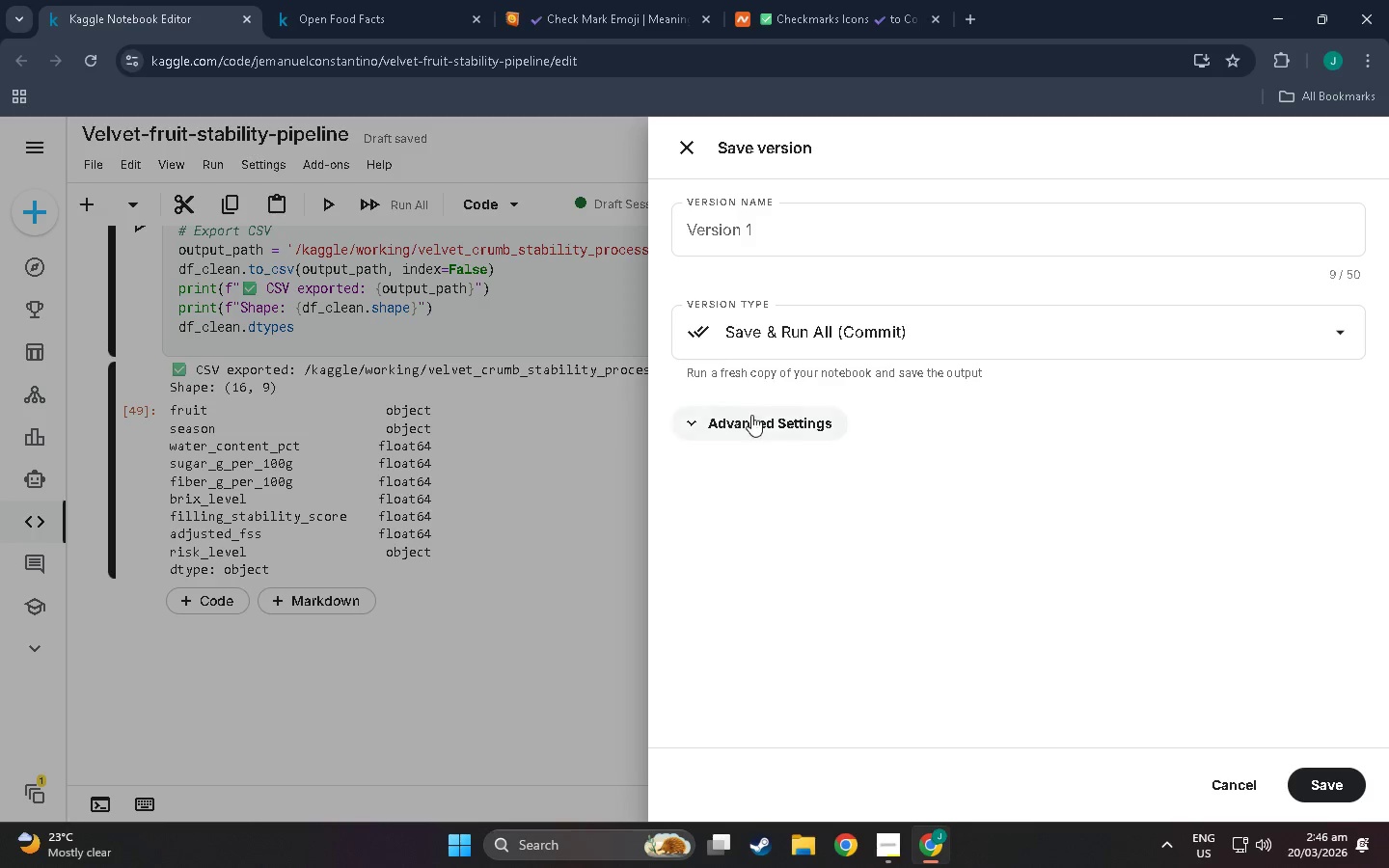 
wait(16.08)
 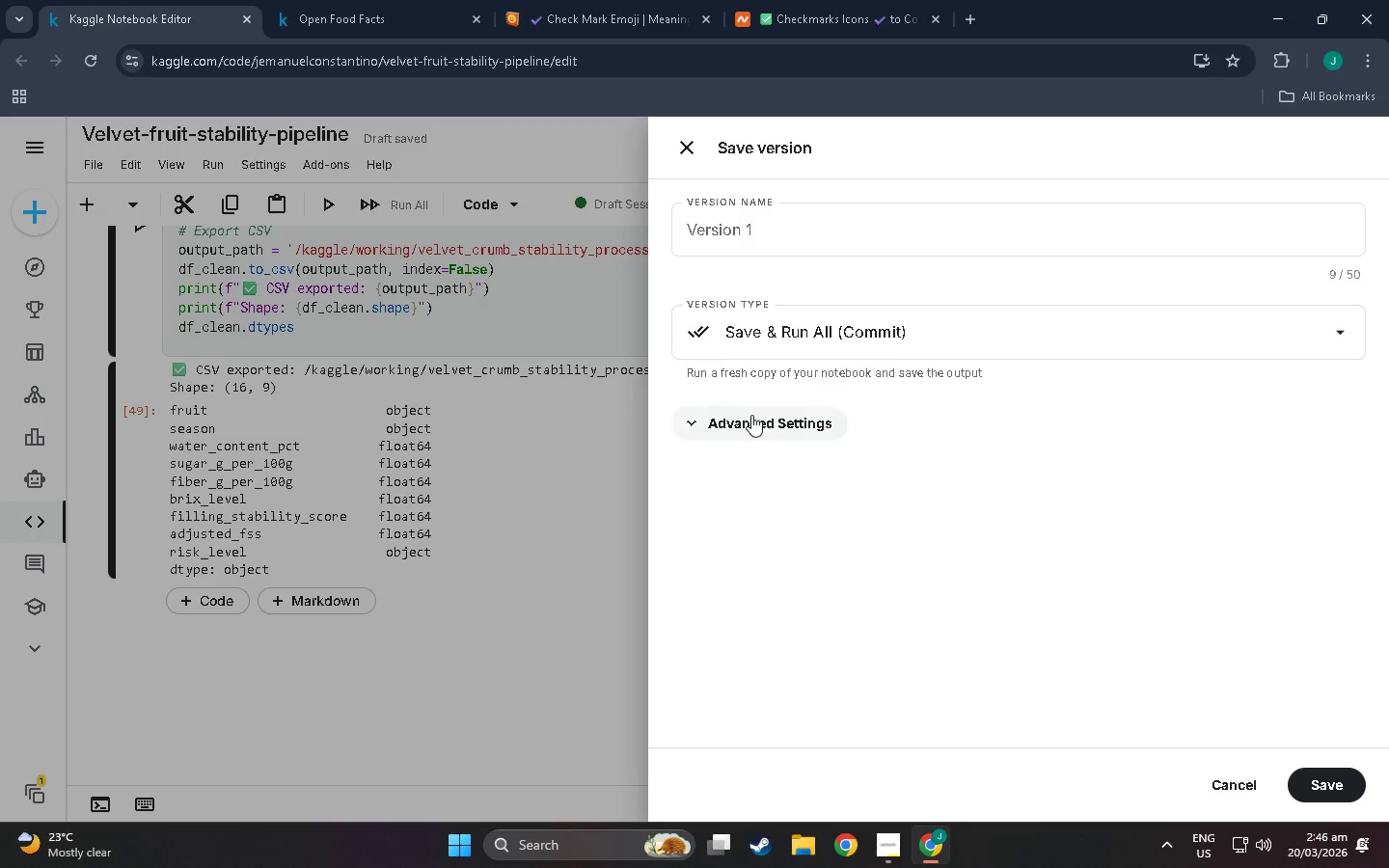 
left_click([1314, 788])
 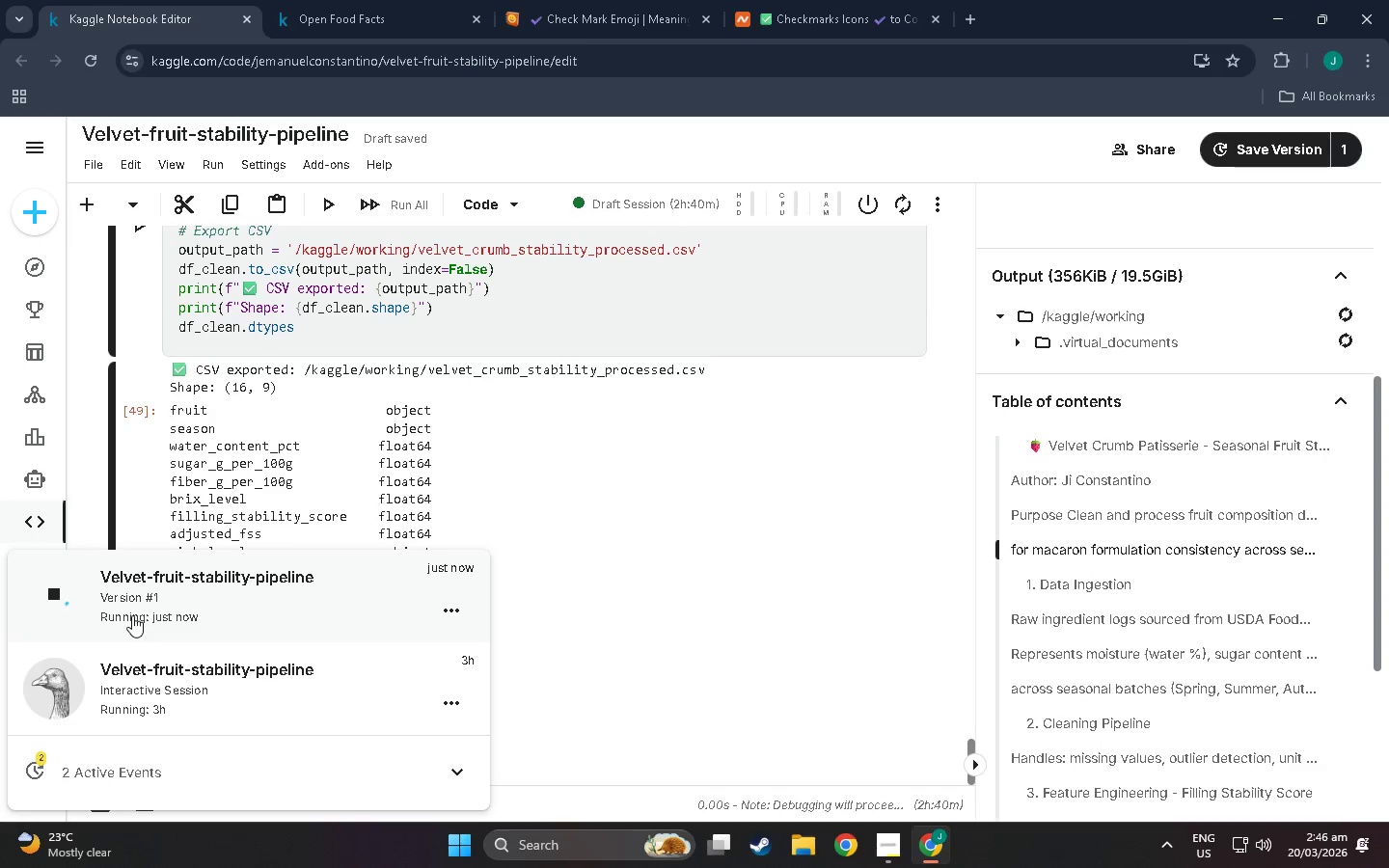 
wait(26.72)
 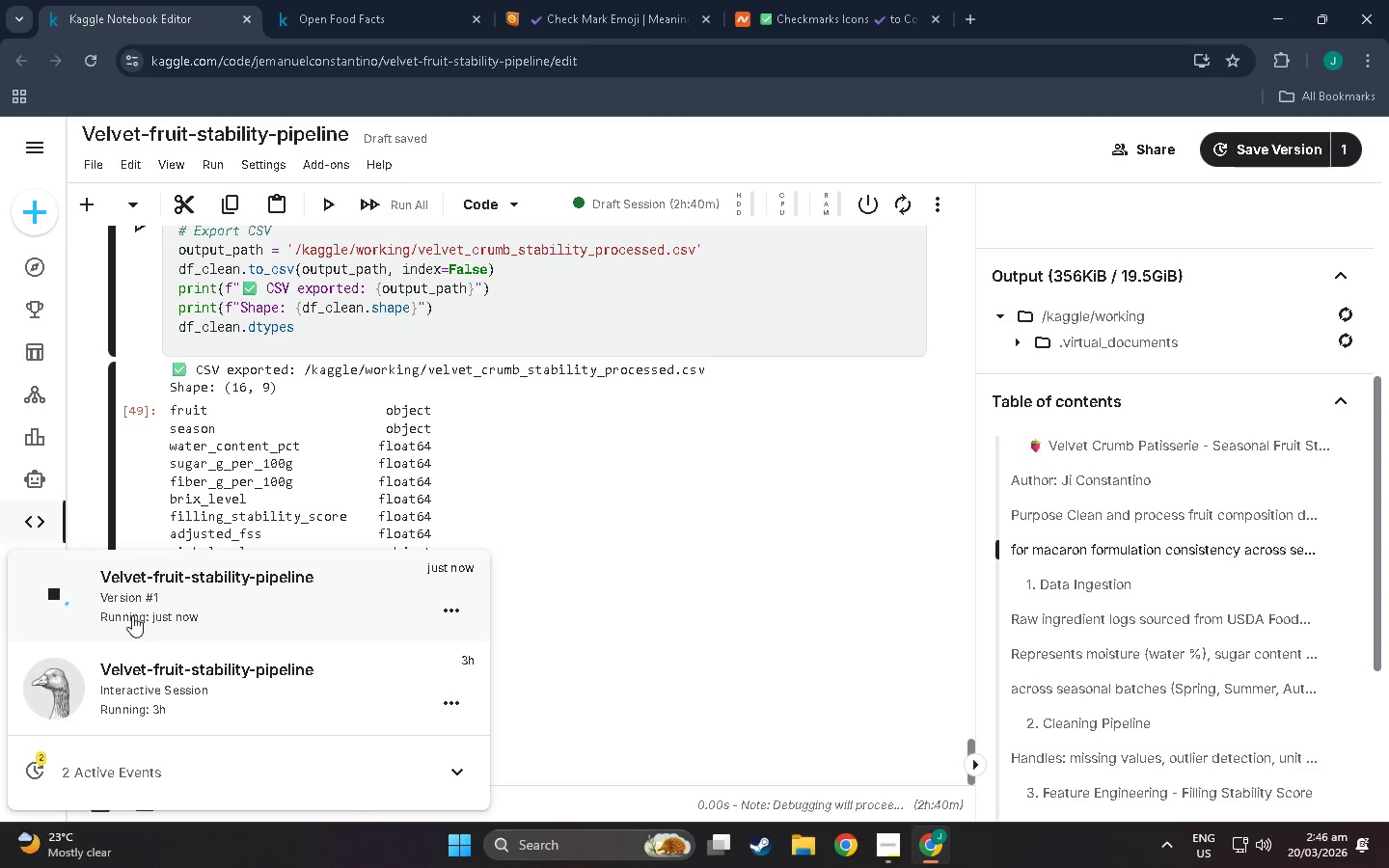 
scroll: coordinate [1178, 373], scroll_direction: up, amount: 1.0
 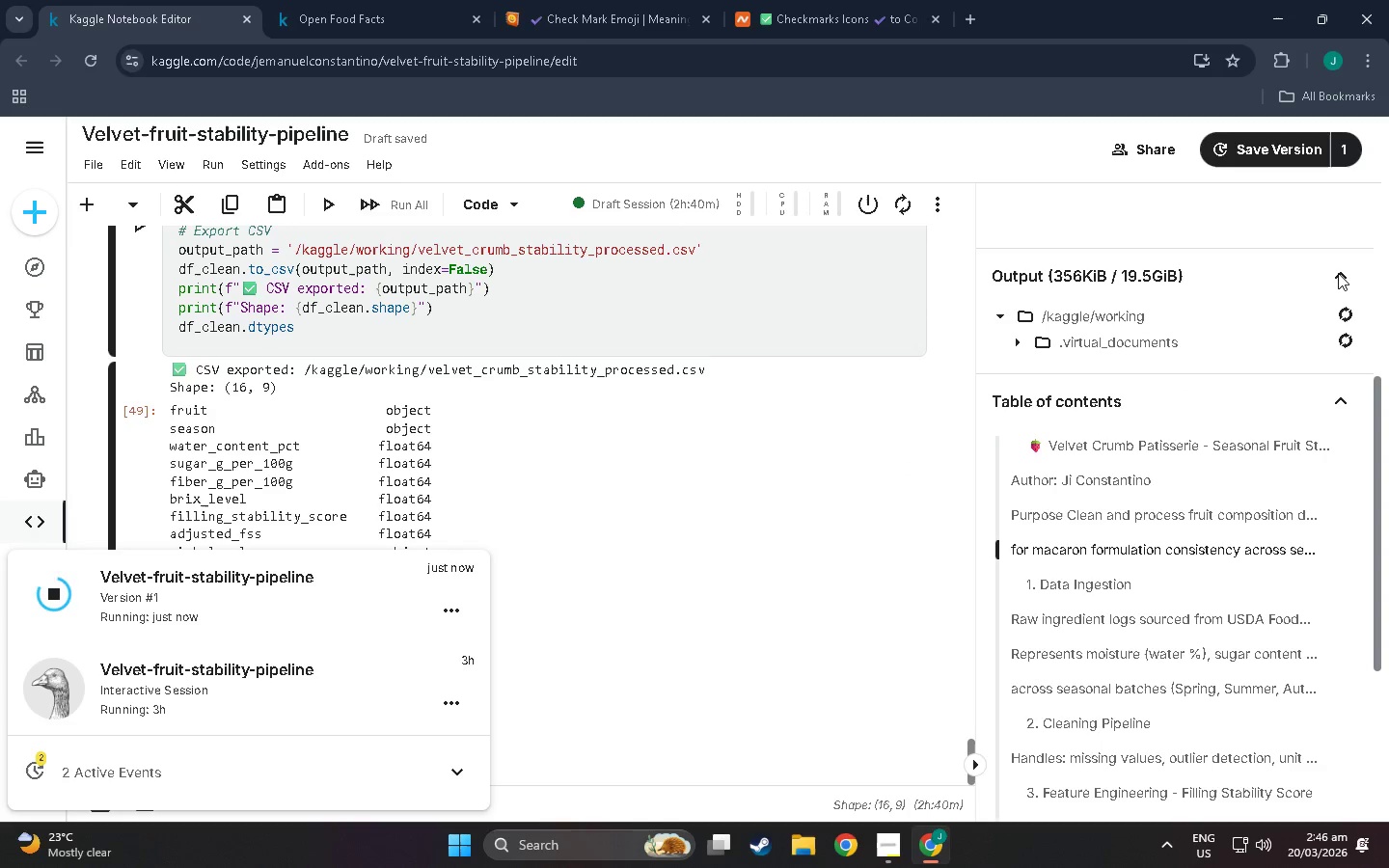 
left_click([1338, 273])
 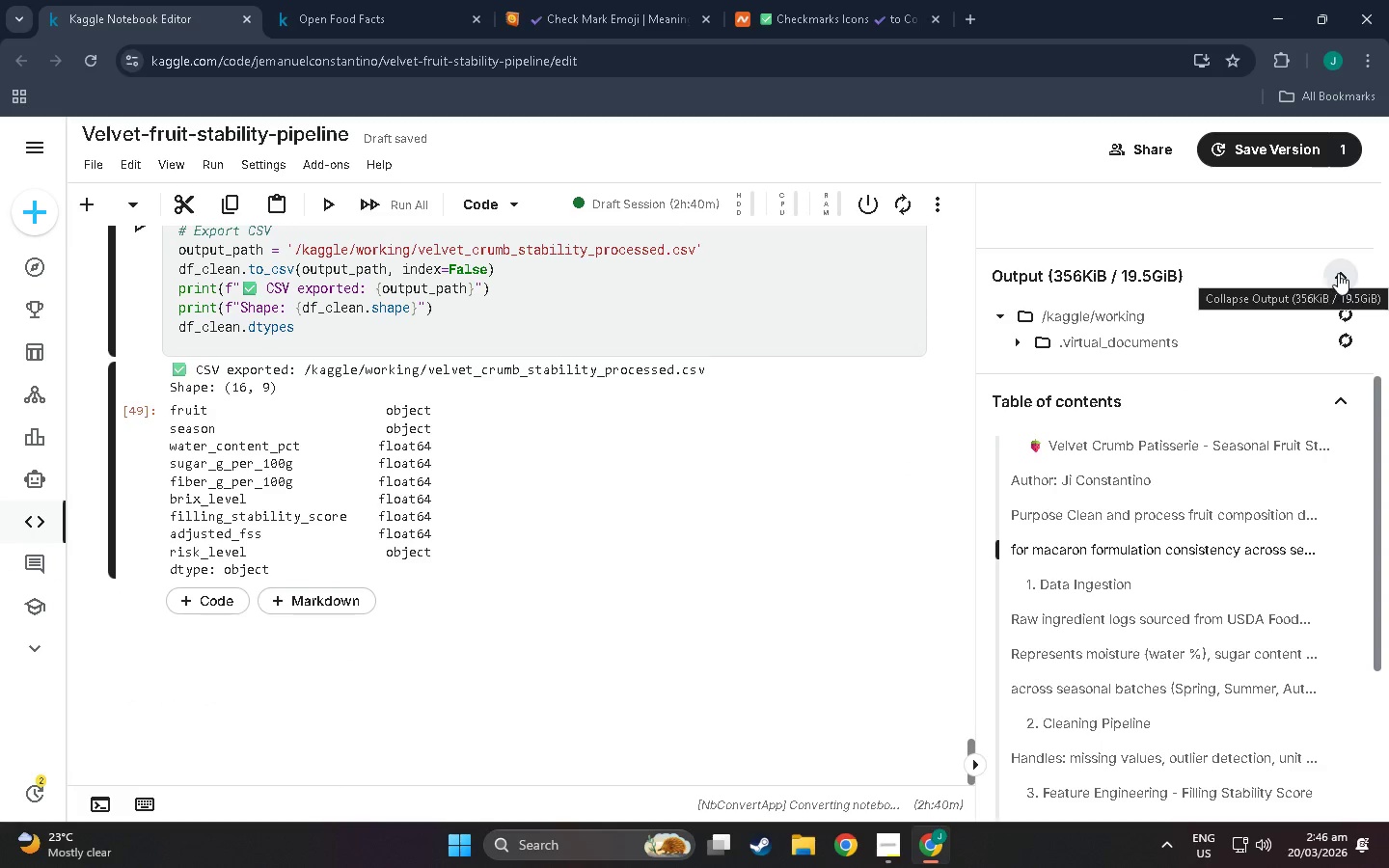 
mouse_move([1268, 171])
 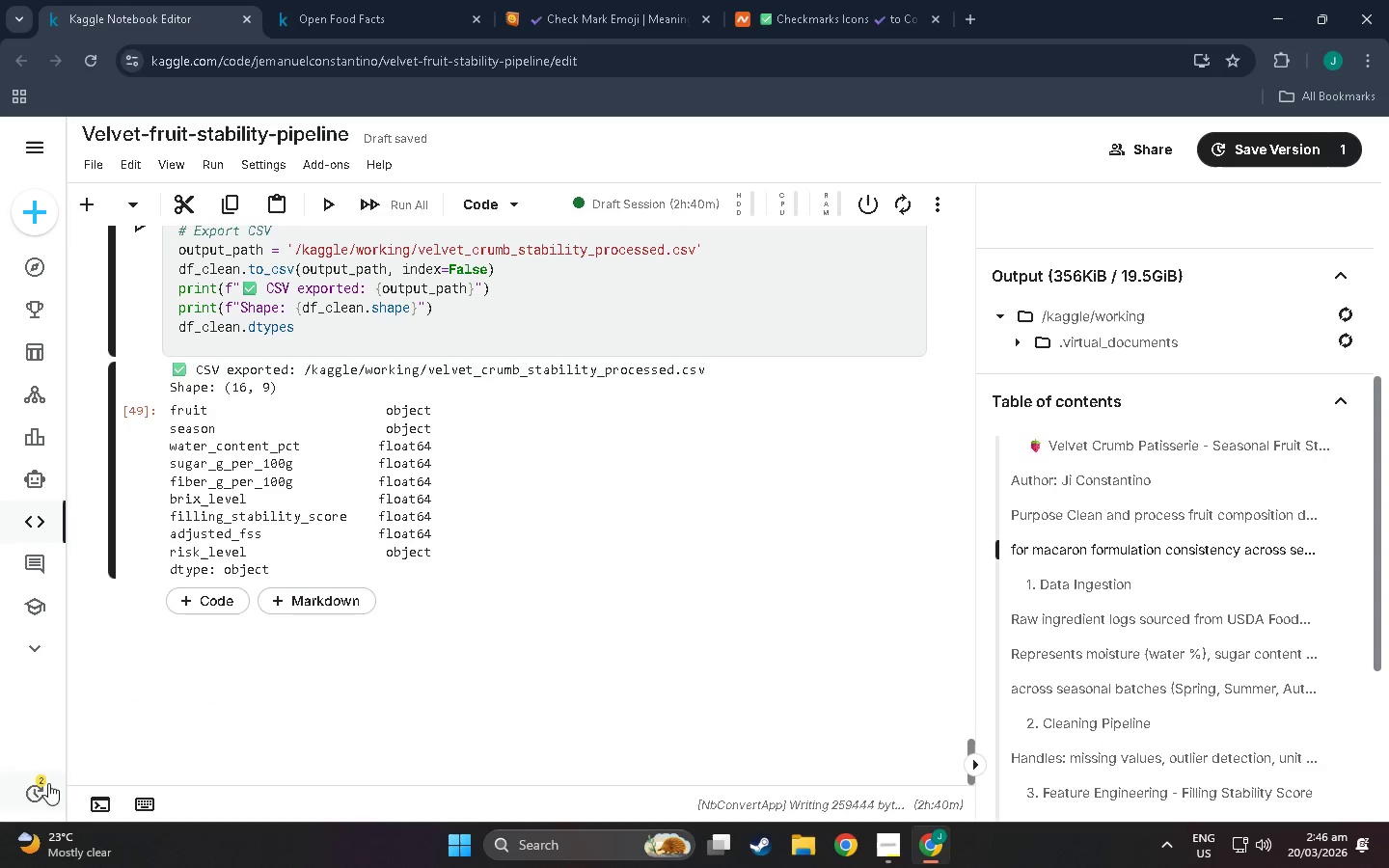 
left_click([40, 786])
 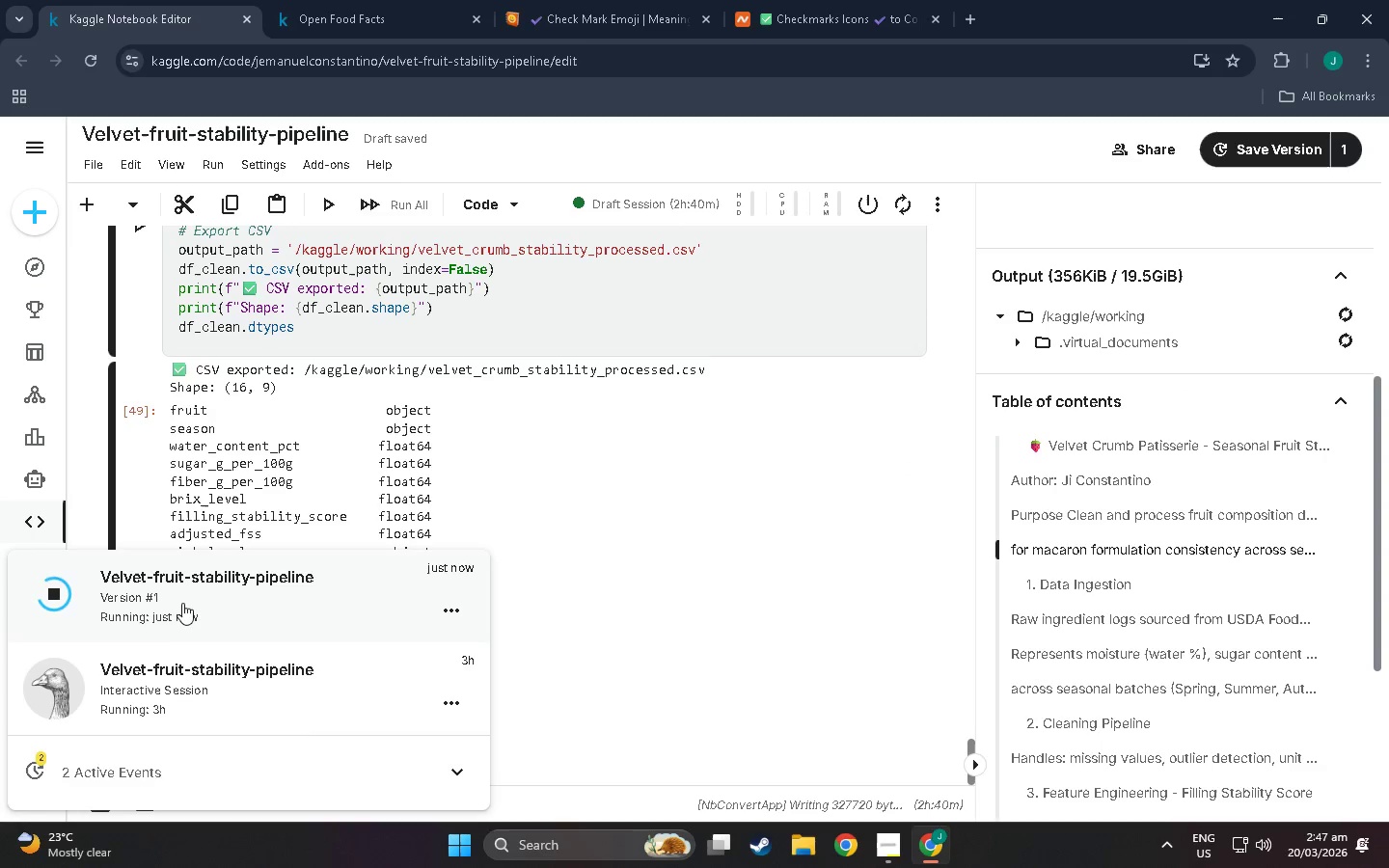 
left_click([463, 603])
 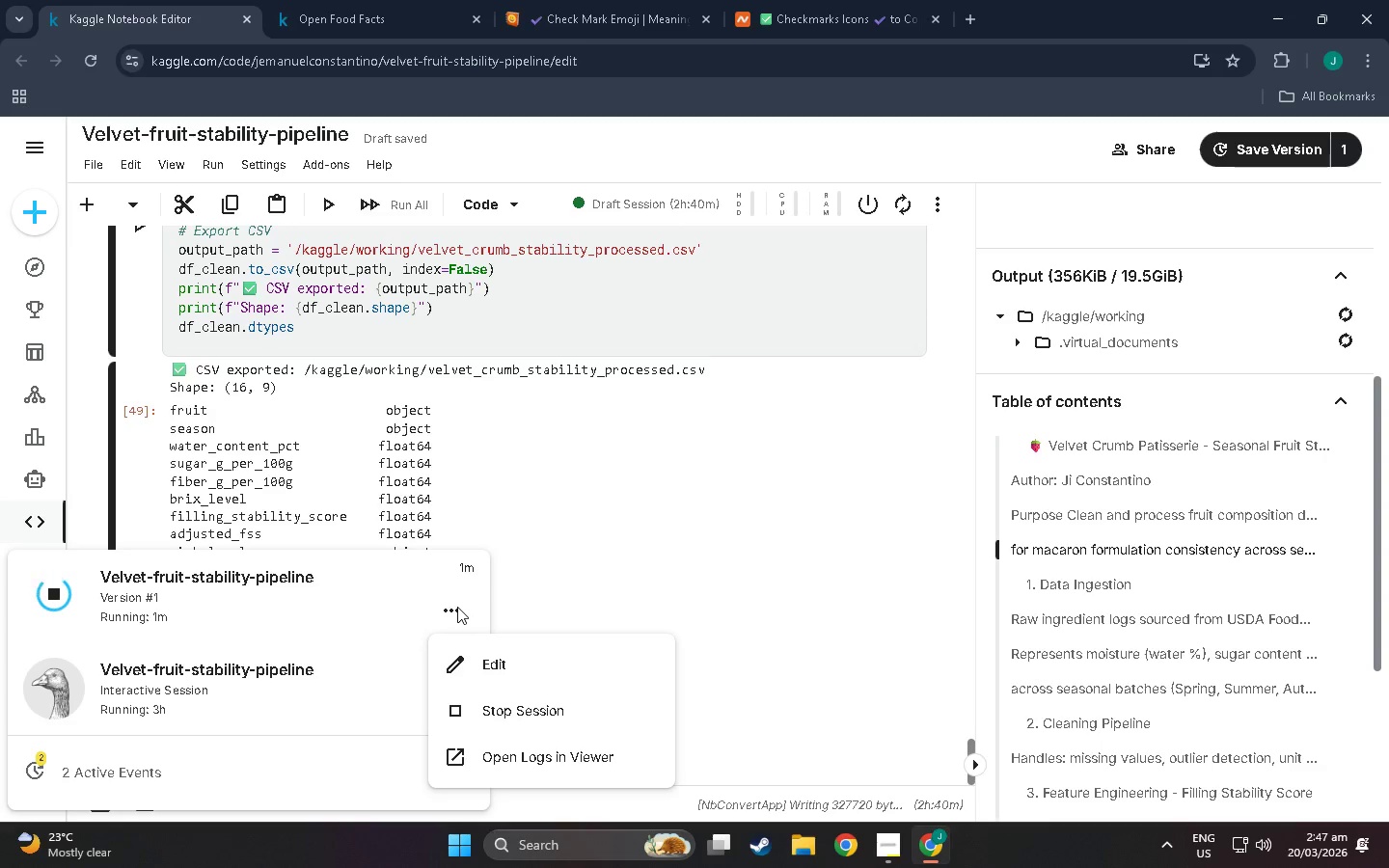 
left_click([457, 607])
 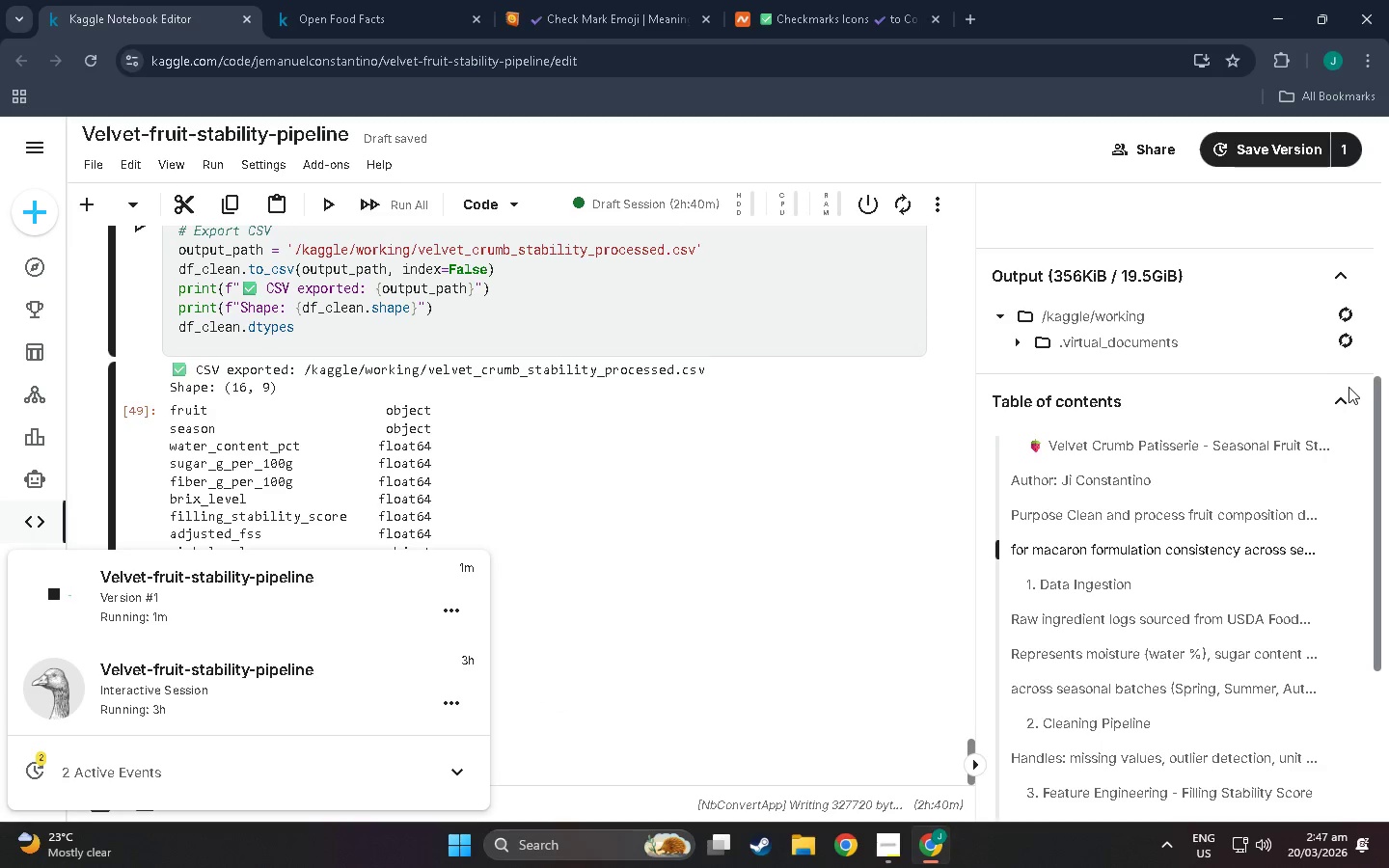 
scroll: coordinate [1122, 393], scroll_direction: up, amount: 3.0
 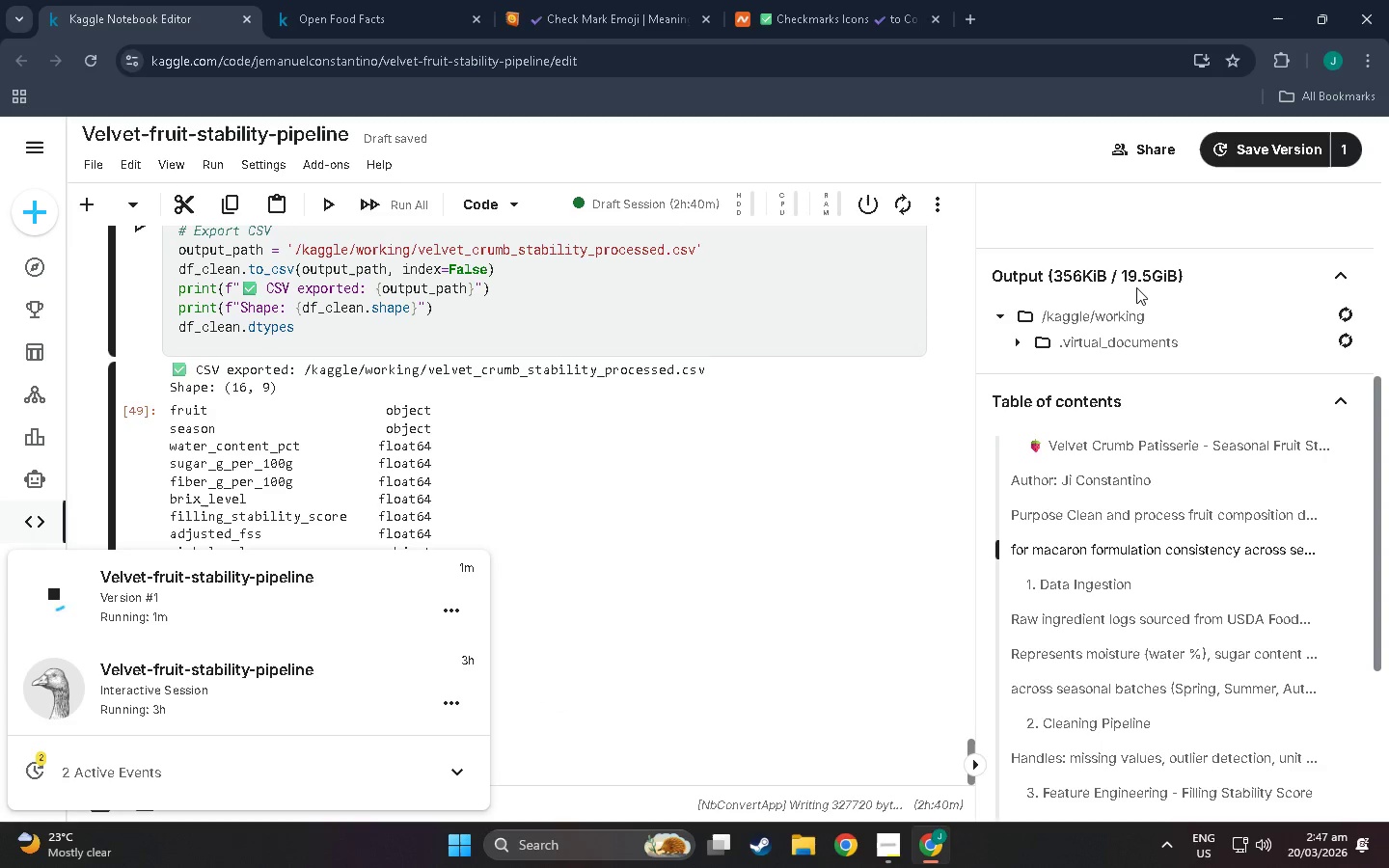 
left_click([1151, 276])
 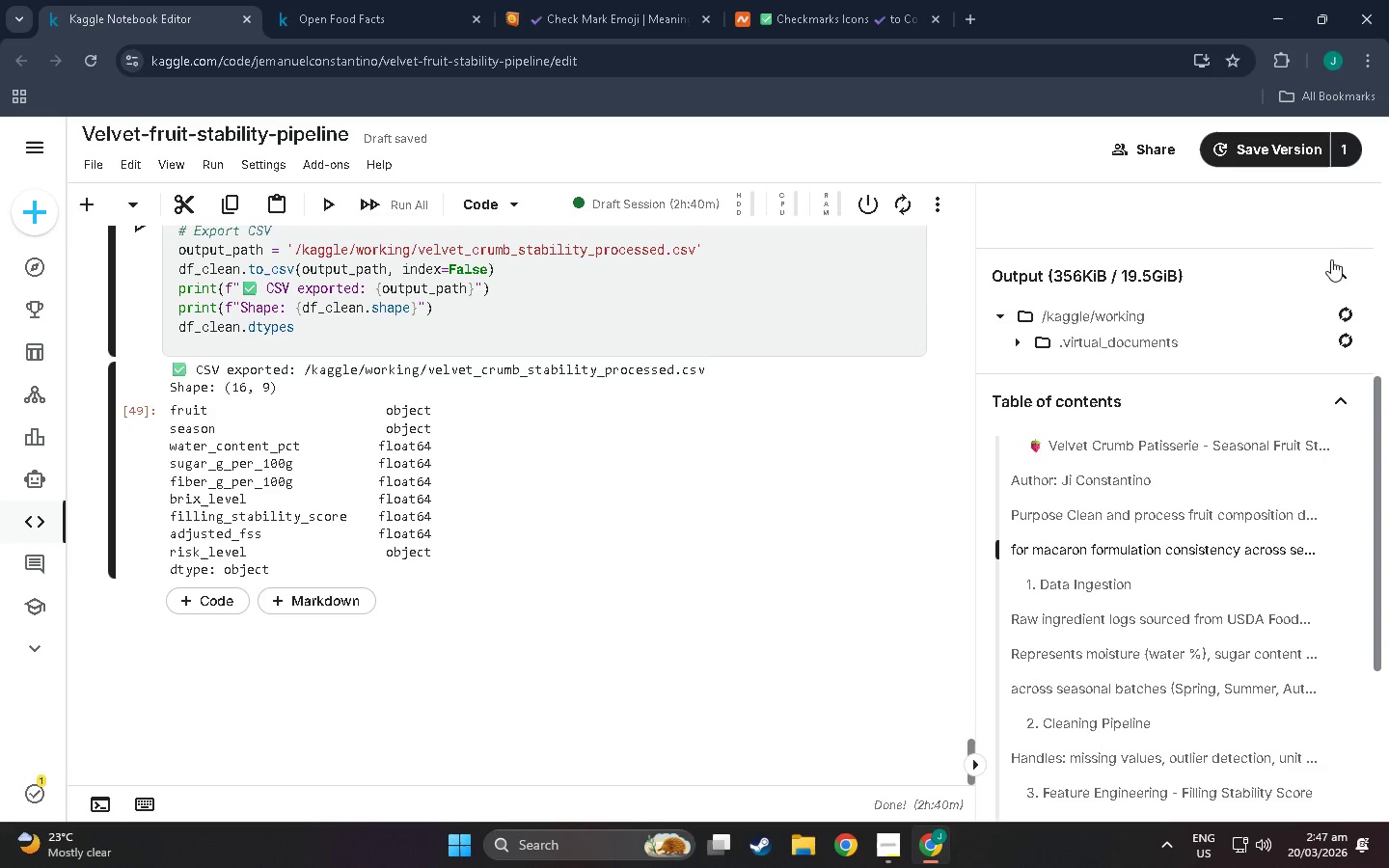 
left_click([1334, 272])
 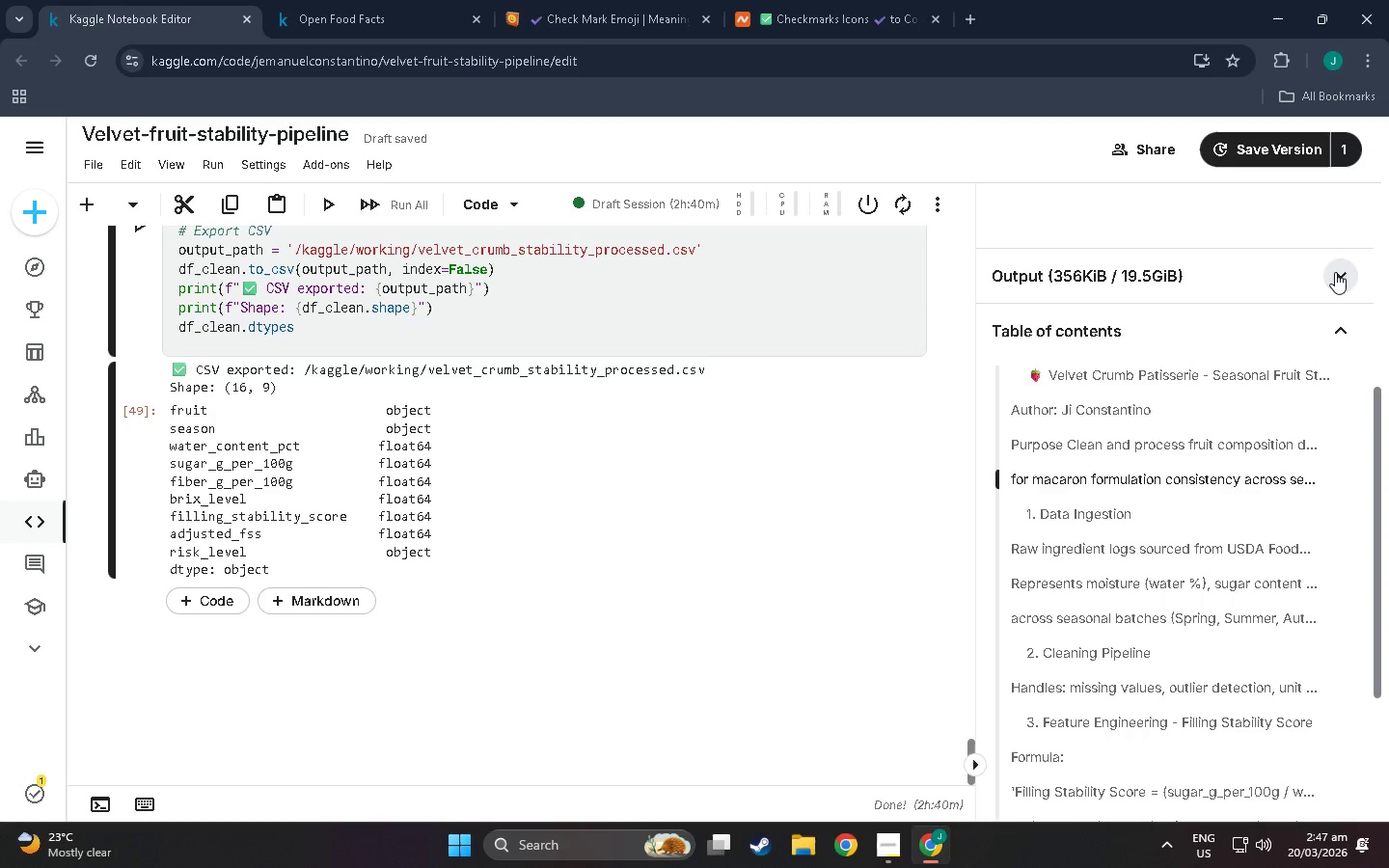 
left_click([1335, 272])
 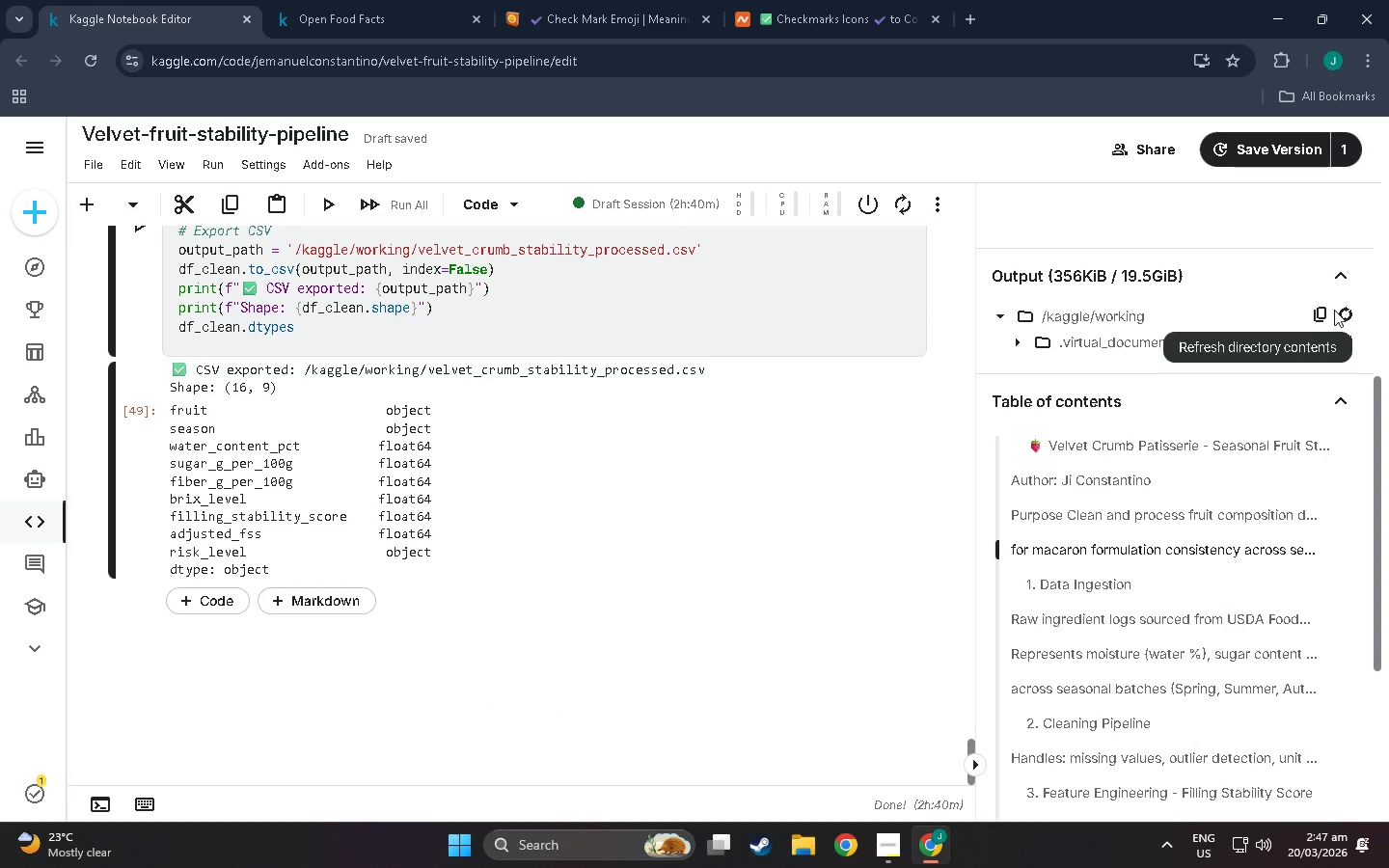 
left_click([1349, 316])
 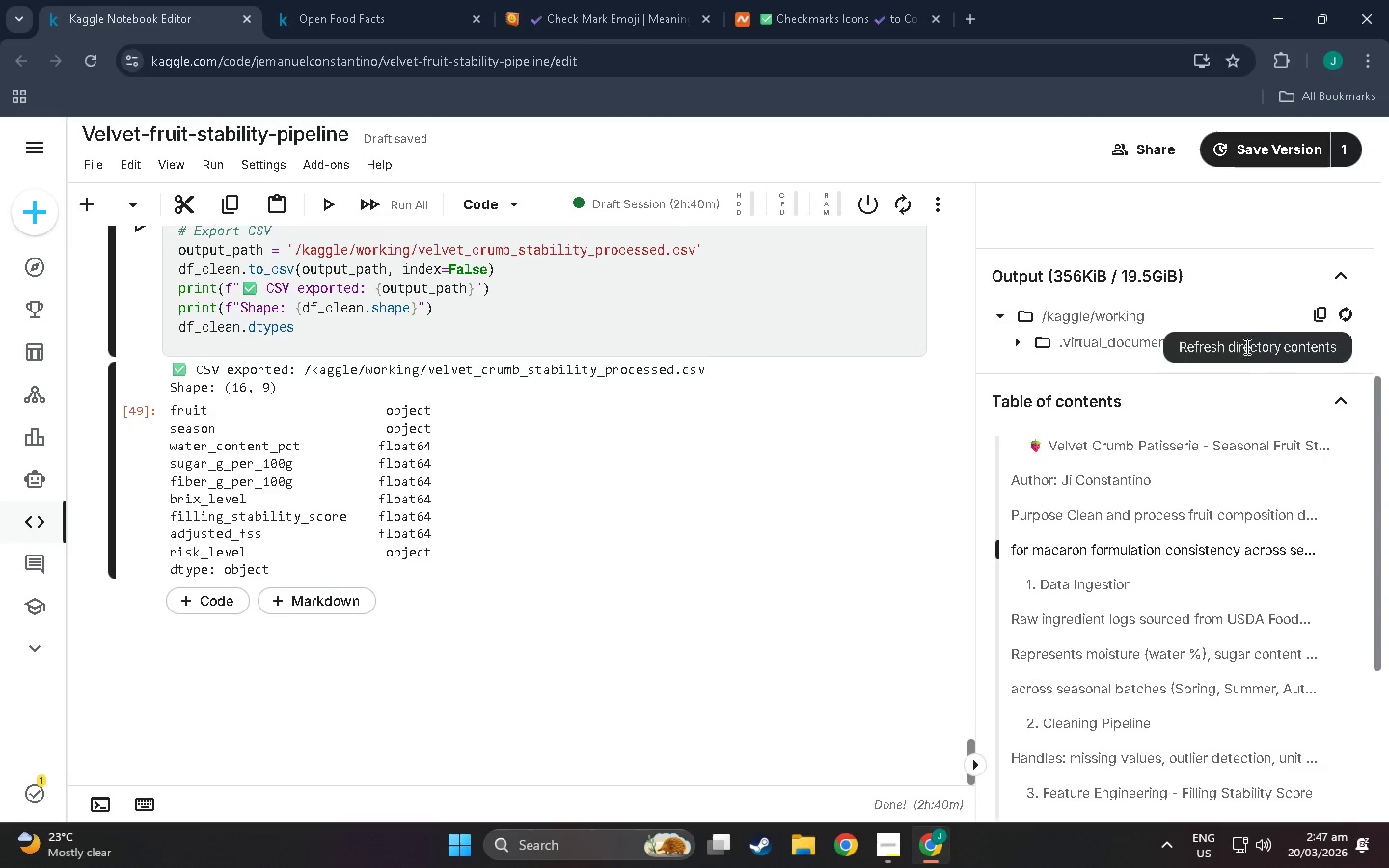 
left_click([995, 341])
 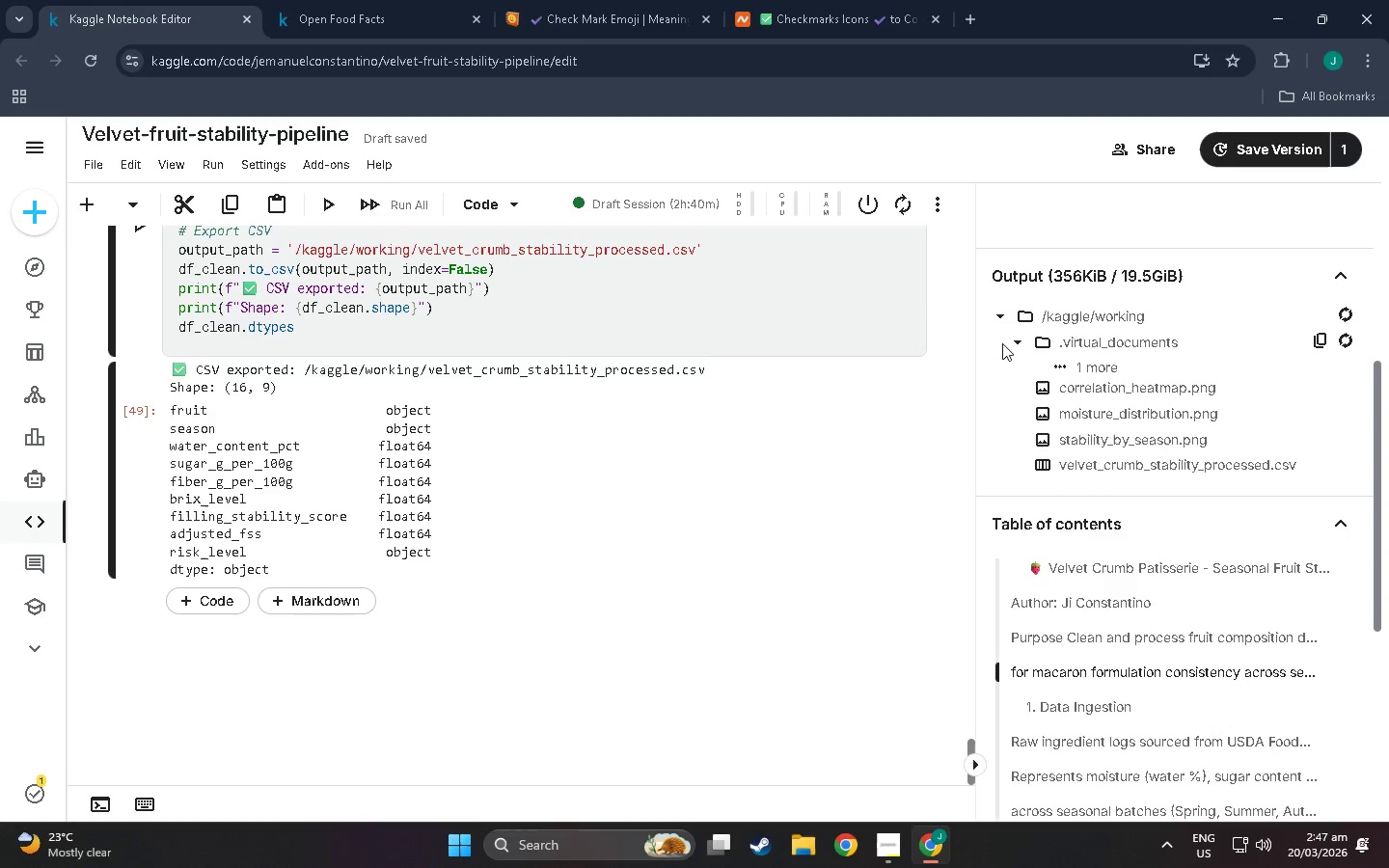 
scroll: coordinate [1129, 452], scroll_direction: down, amount: 2.0
 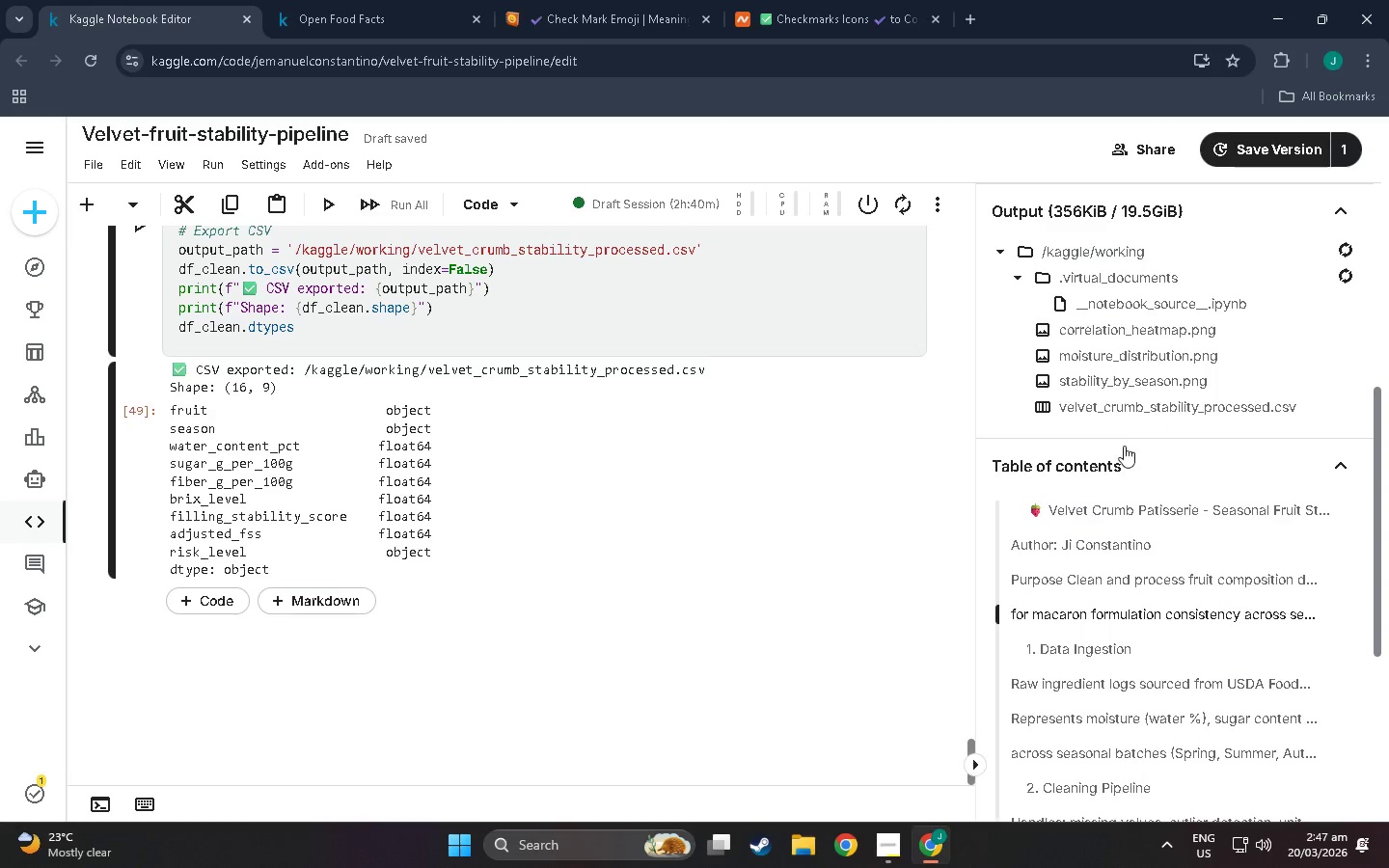 
mouse_move([1124, 411])
 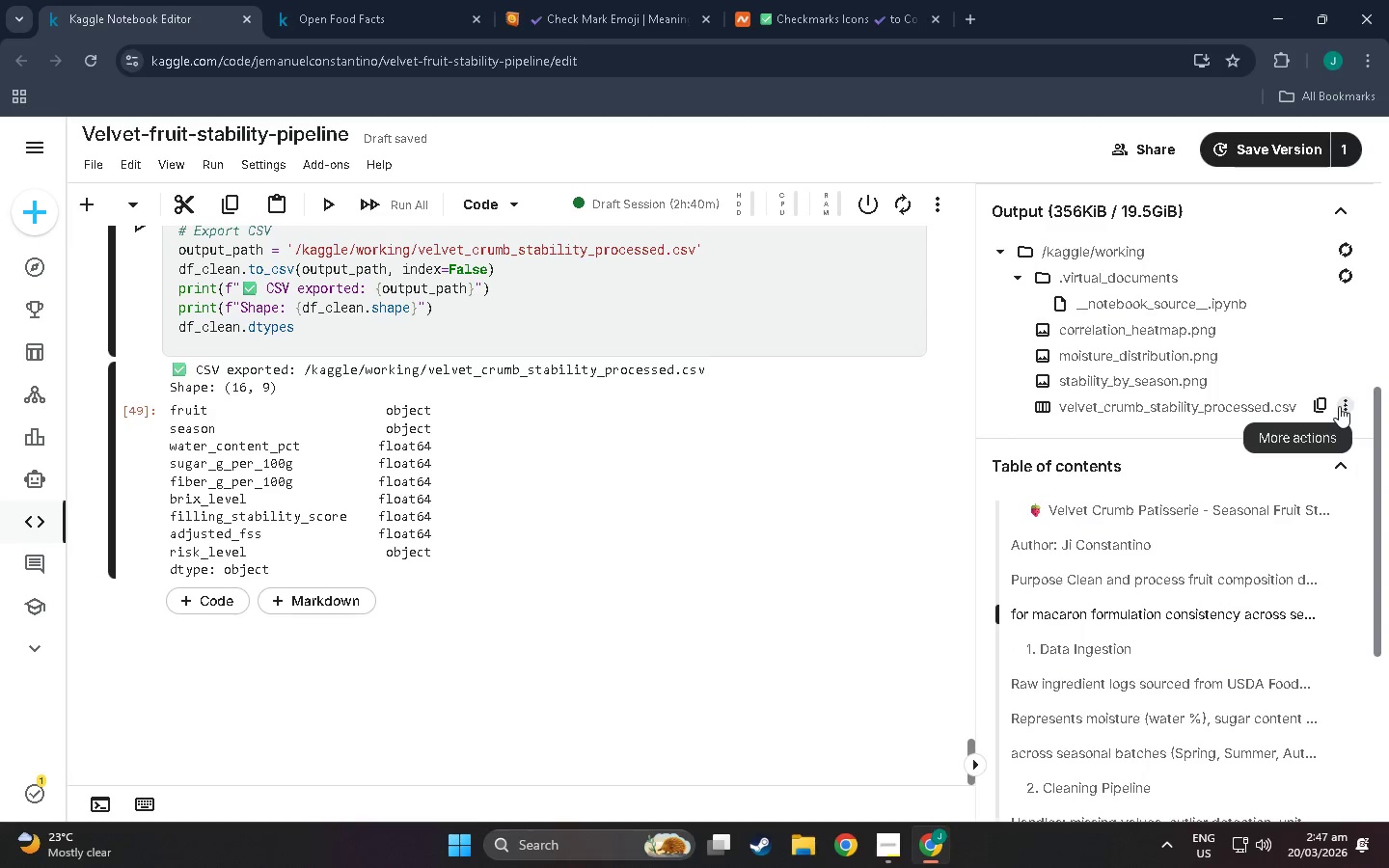 
left_click([1345, 406])
 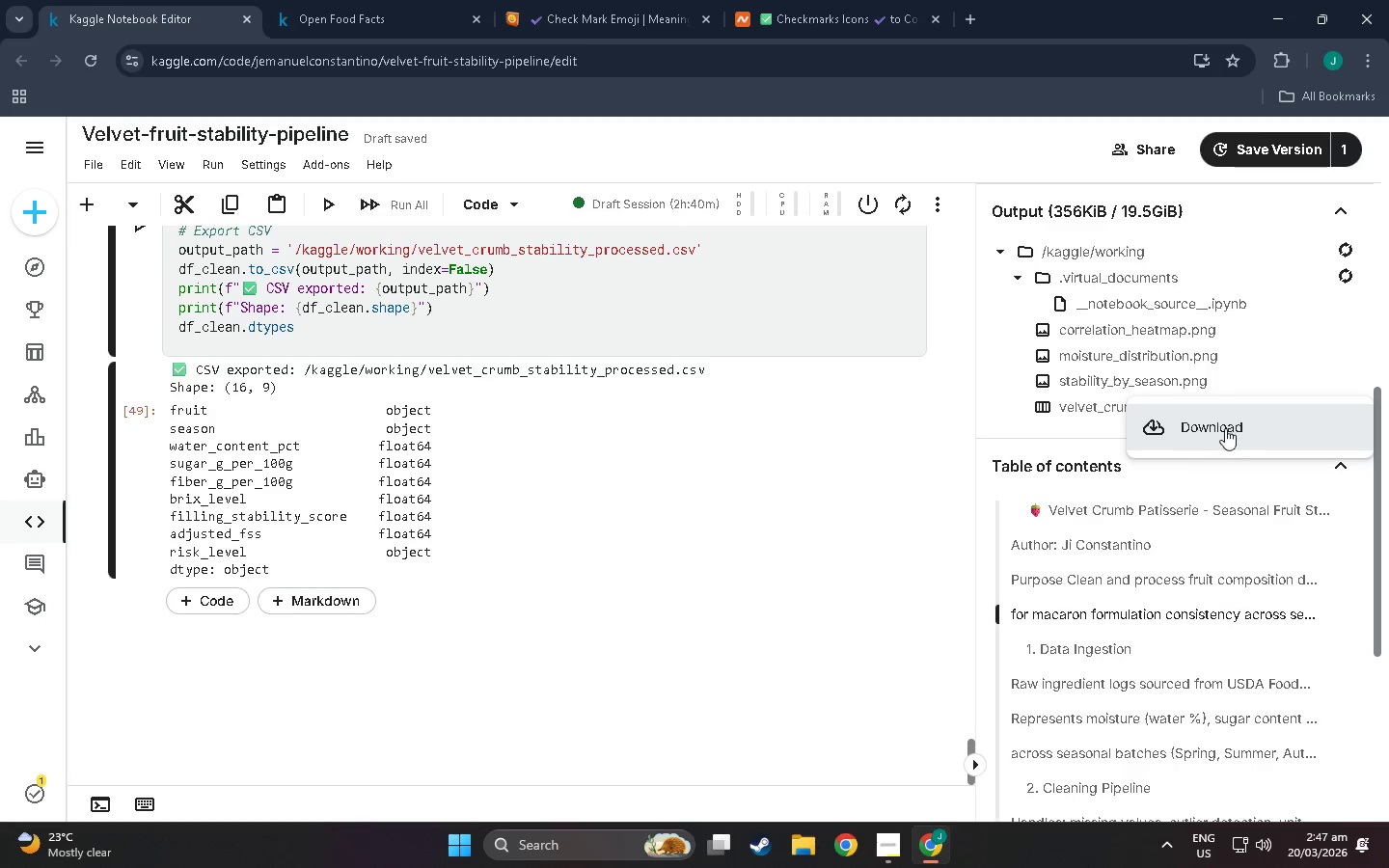 
left_click([1213, 433])
 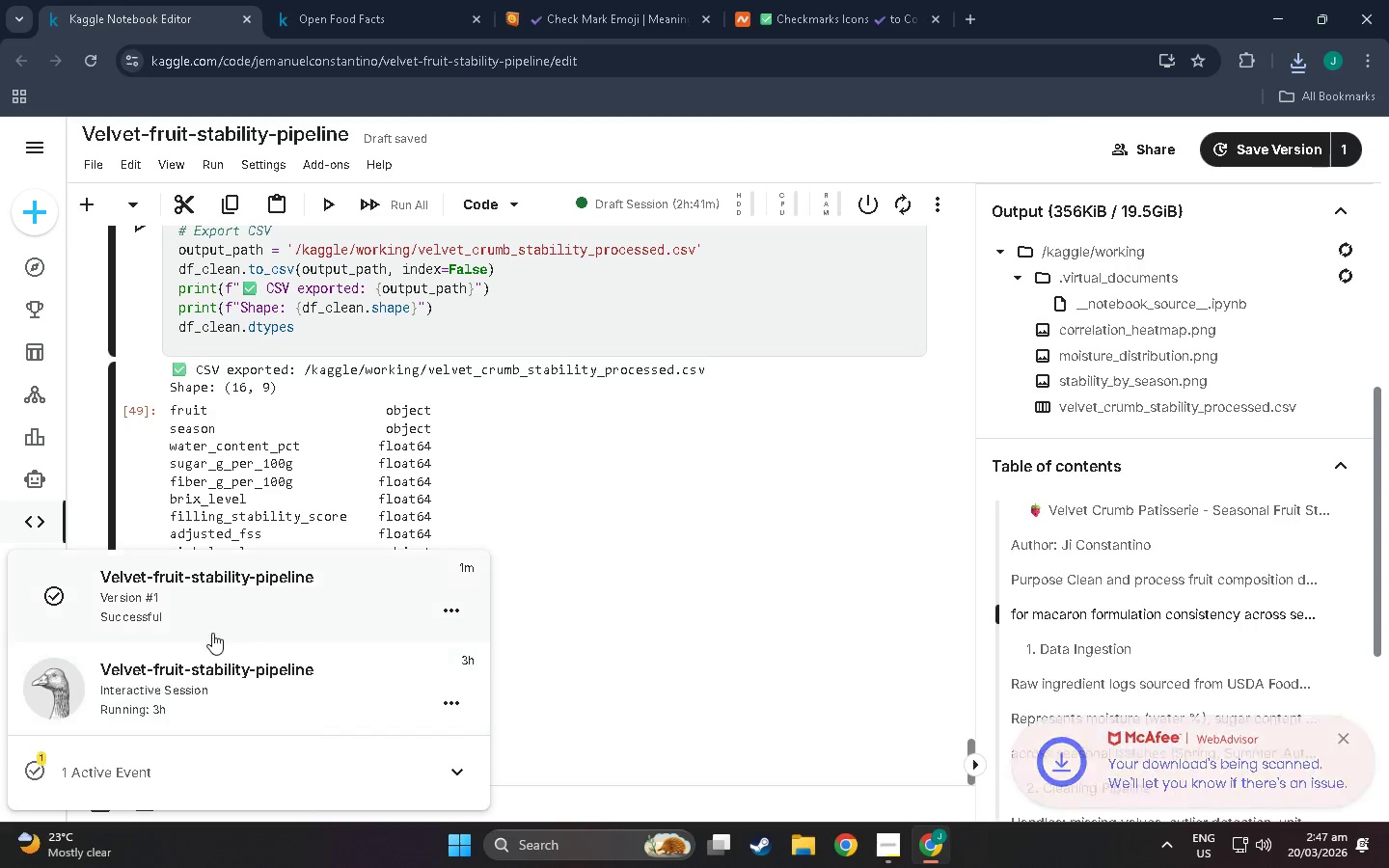 
wait(5.19)
 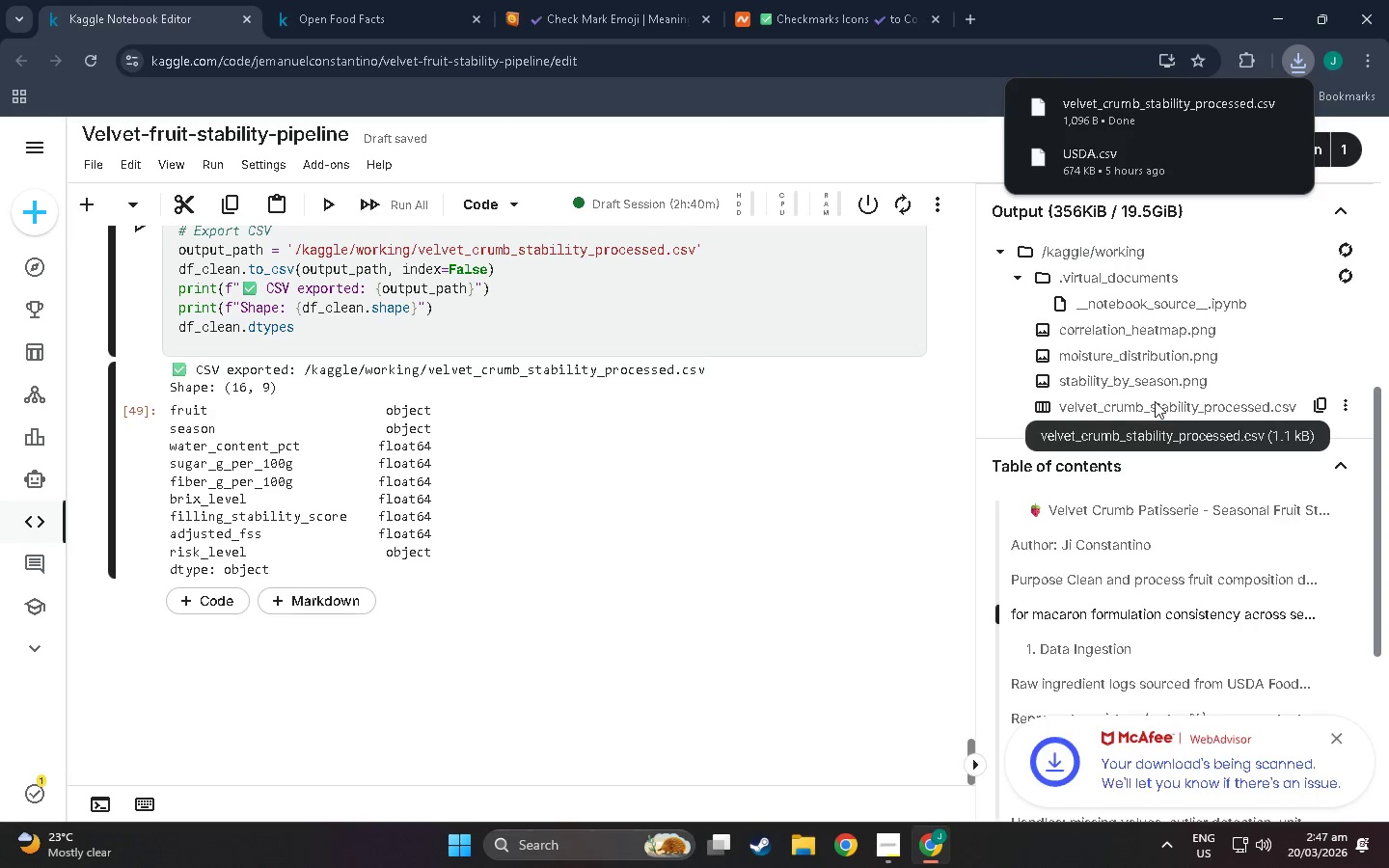 
left_click([457, 614])
 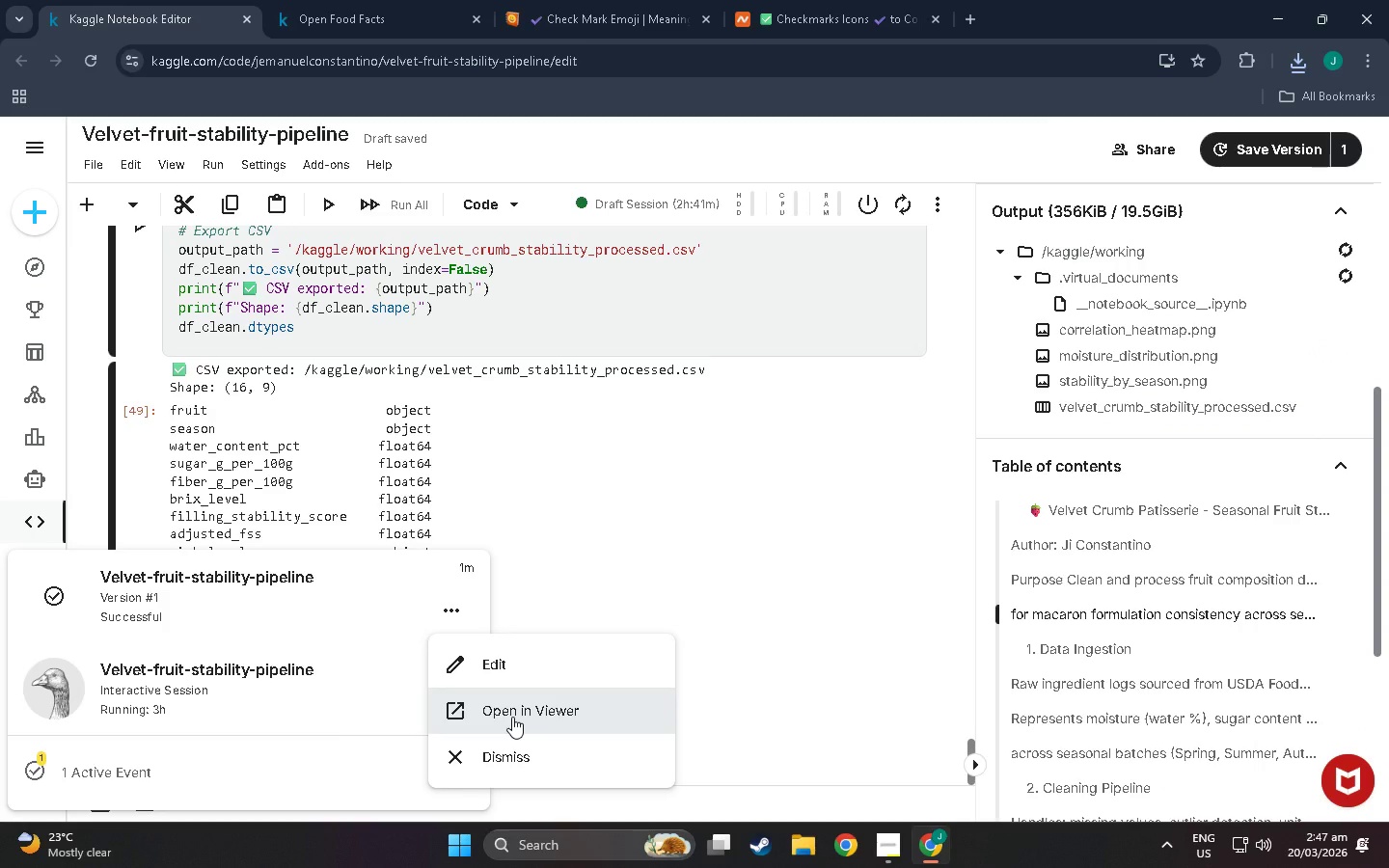 
left_click([512, 717])
 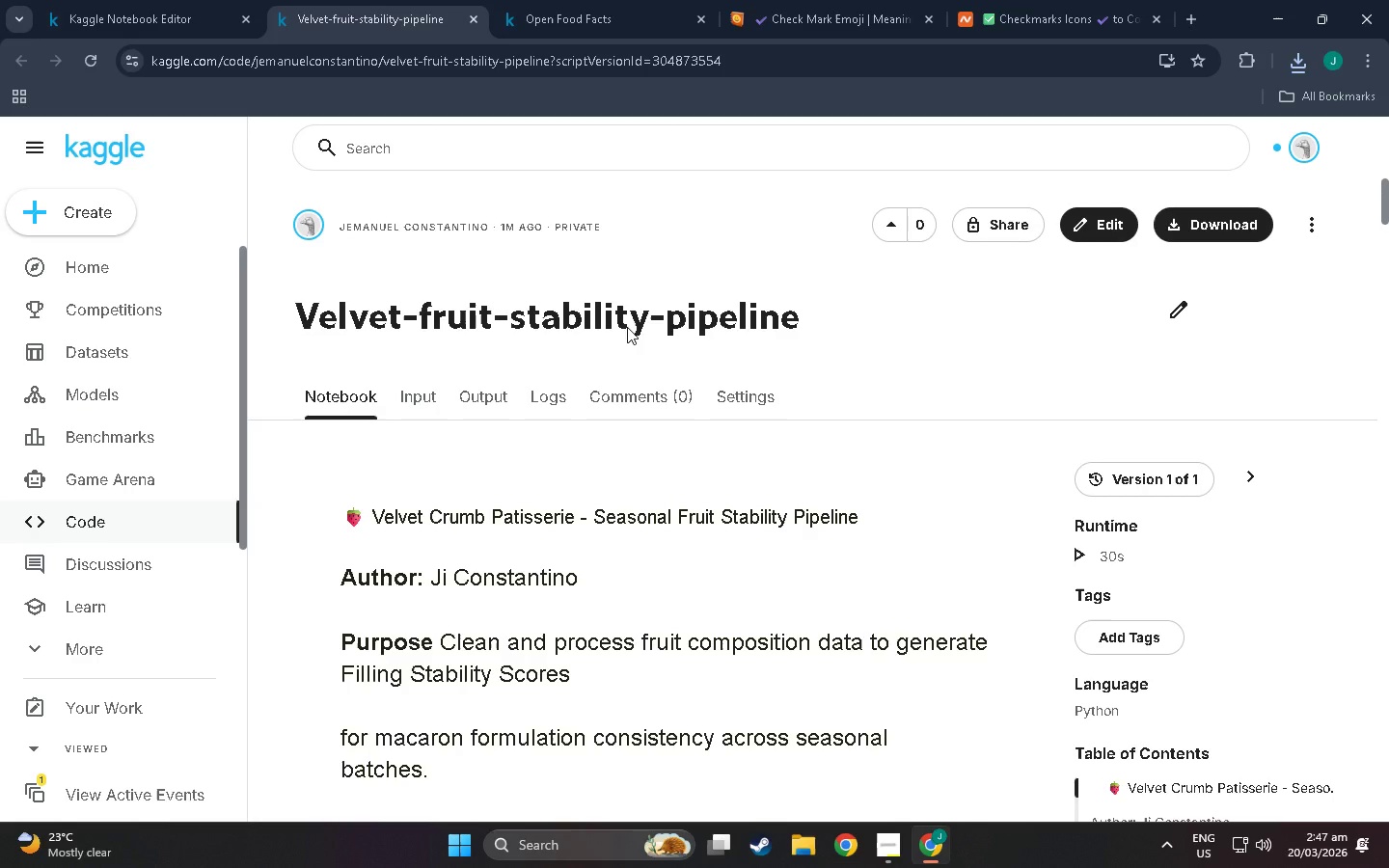 
wait(19.72)
 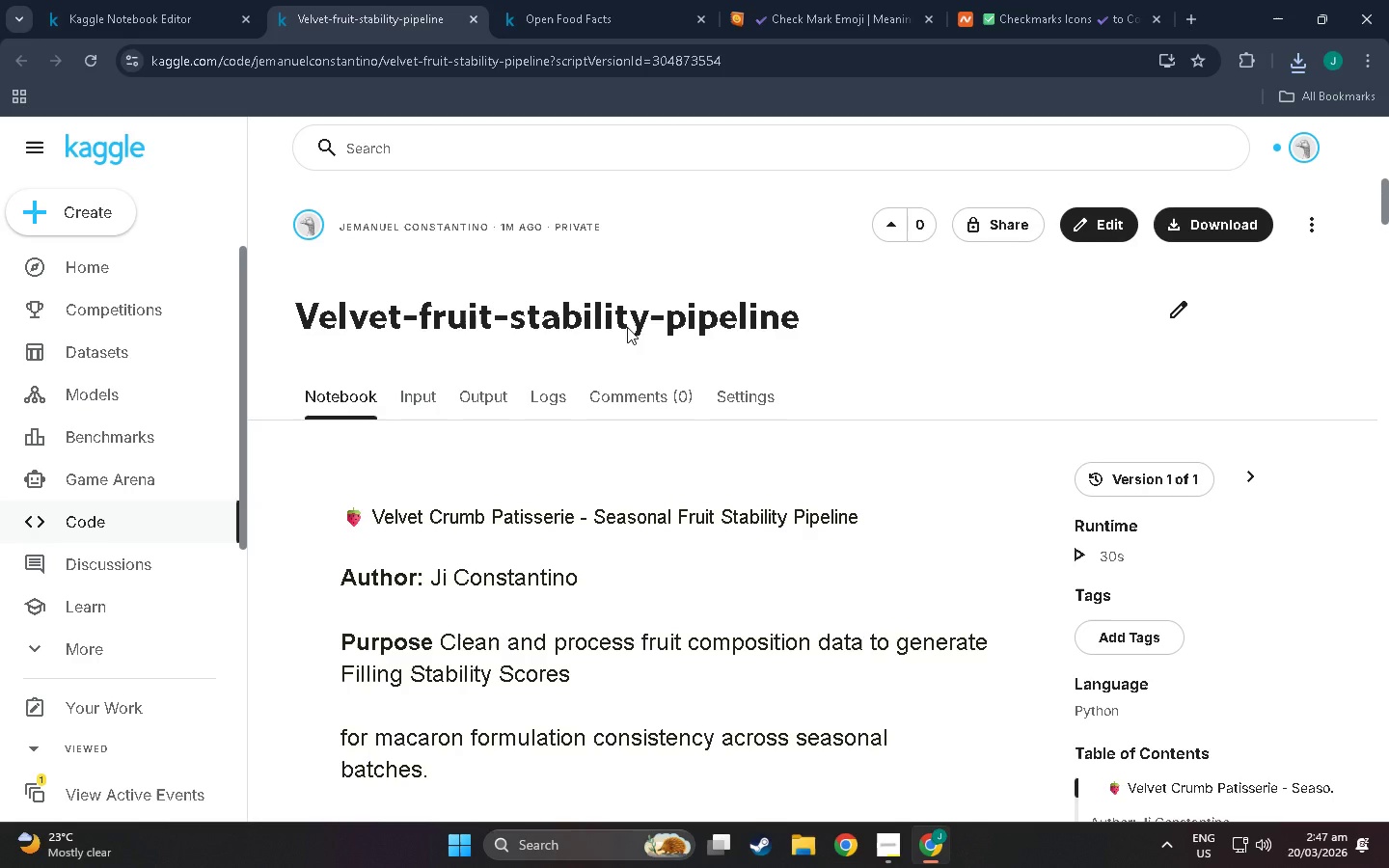 
left_click([1214, 221])
 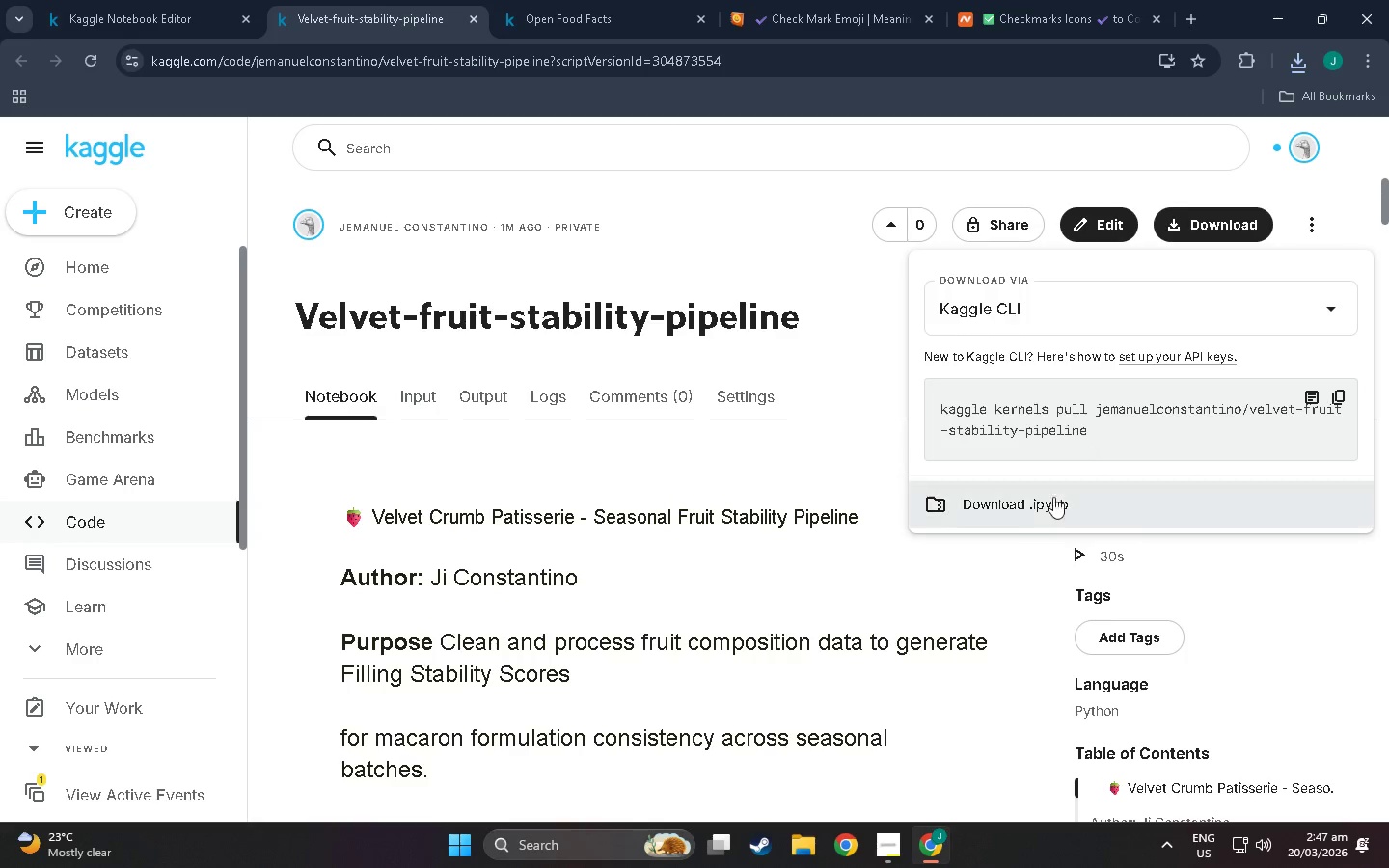 
left_click([949, 502])
 